 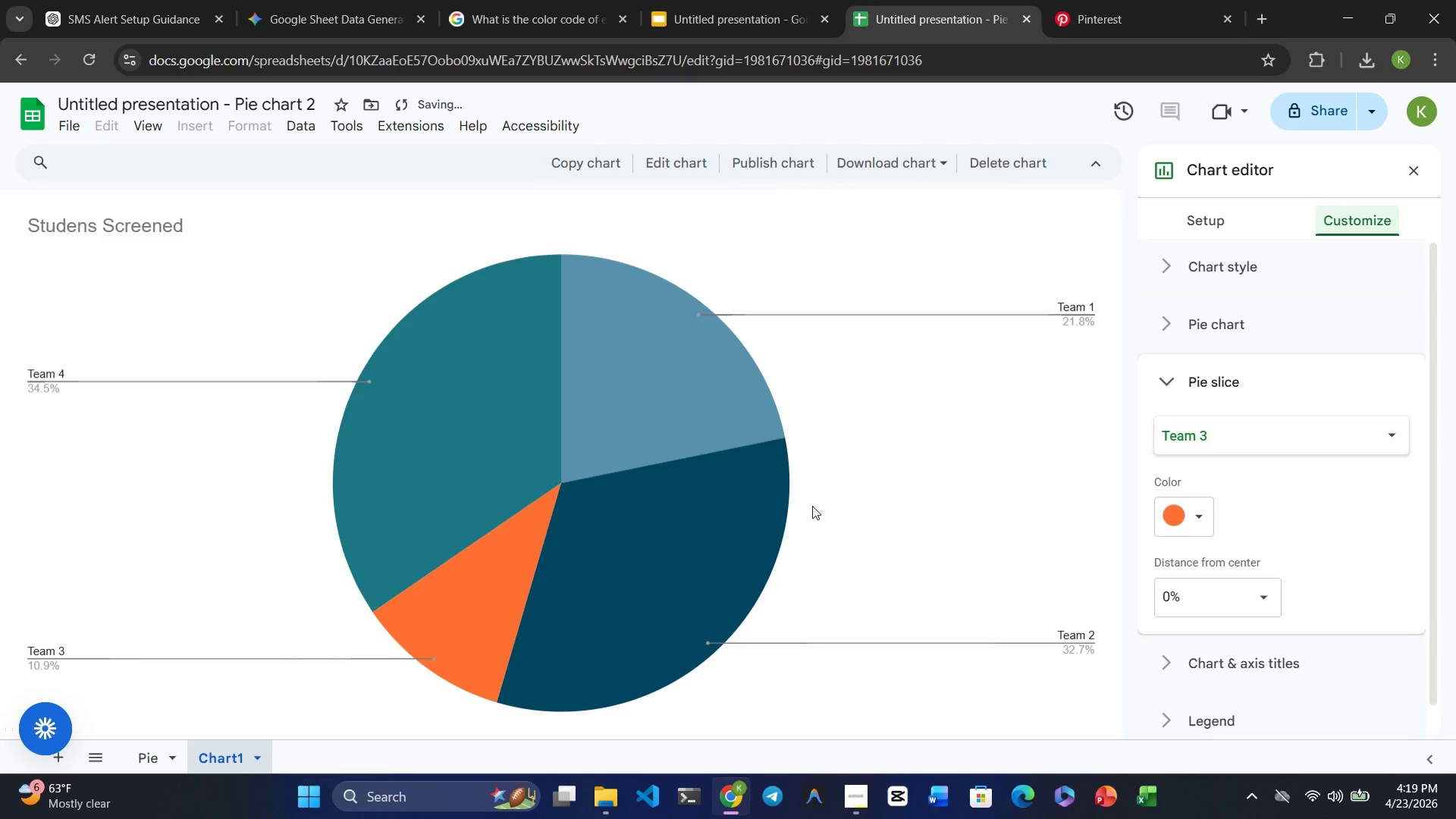 
left_click([836, 798])
 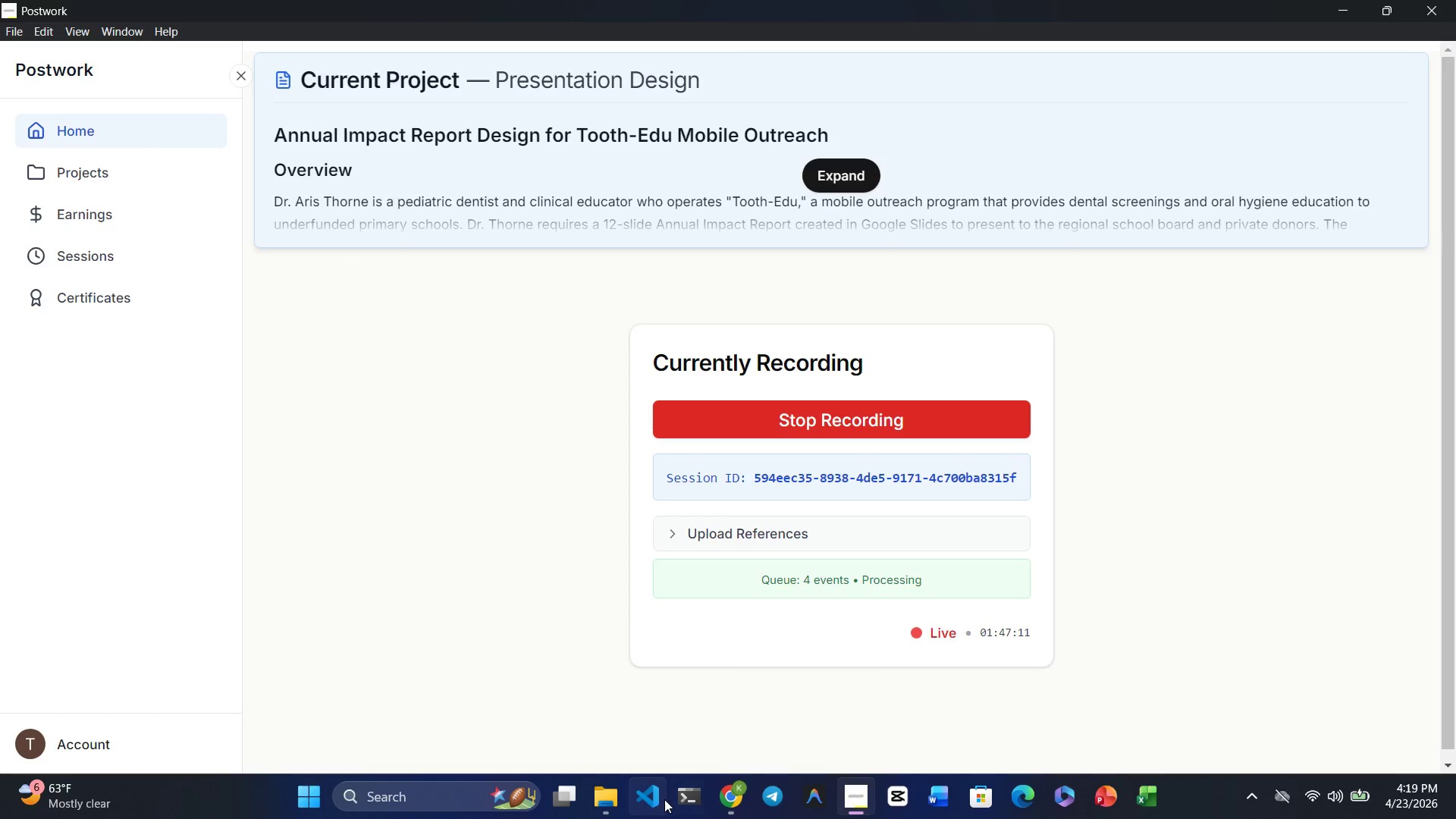 
left_click([729, 798])
 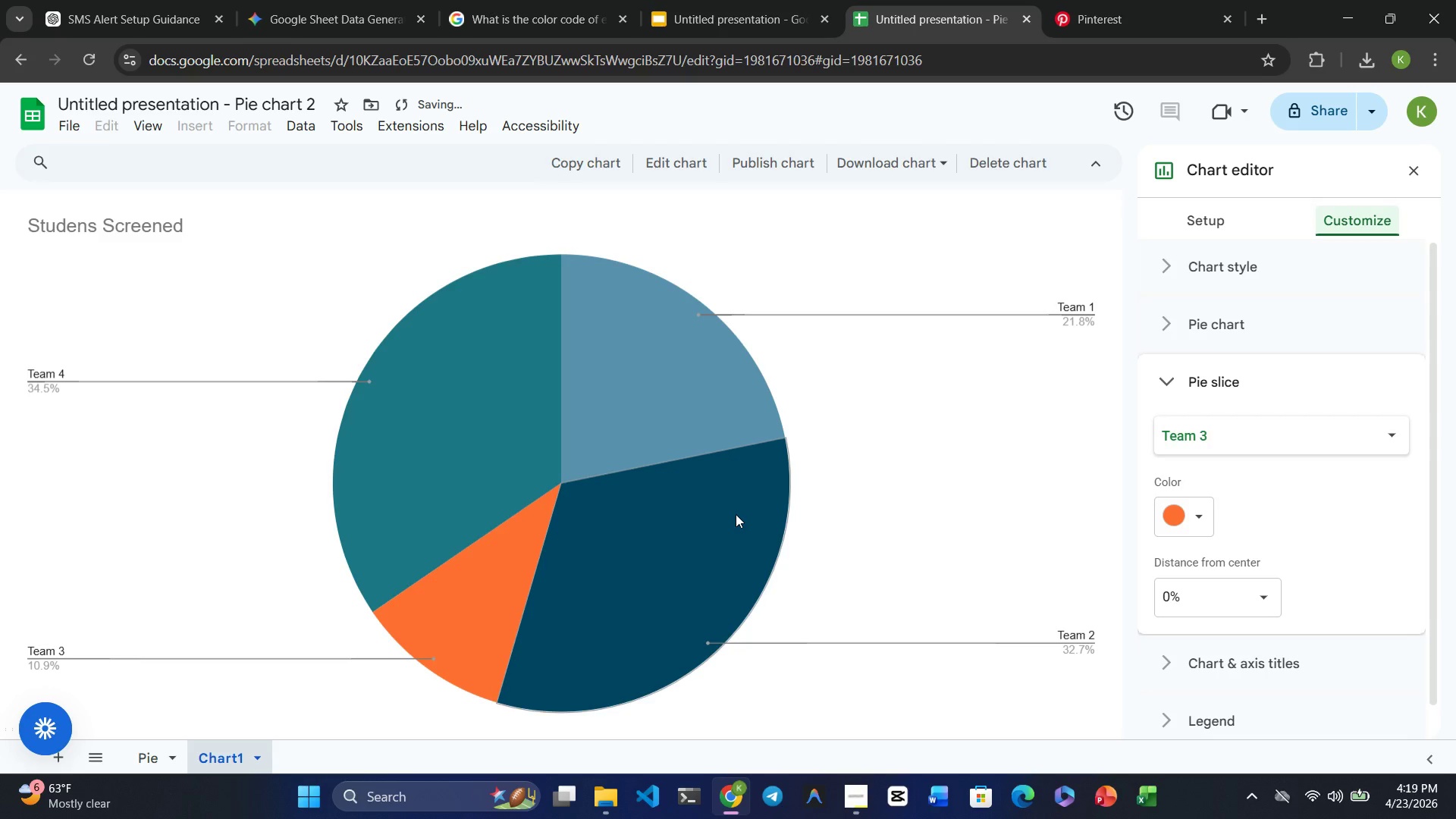 
wait(12.13)
 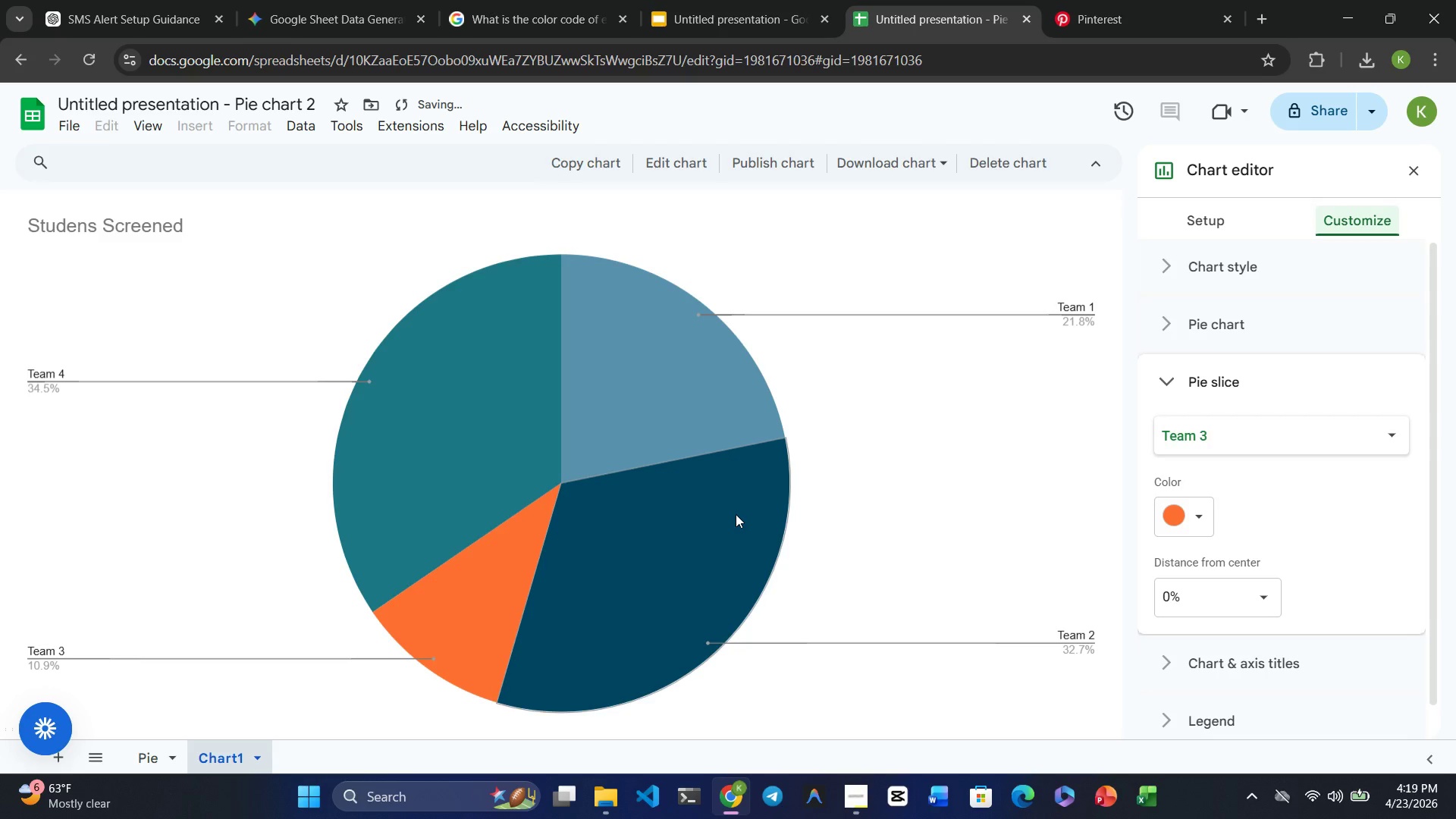 
mouse_move([1253, 562])
 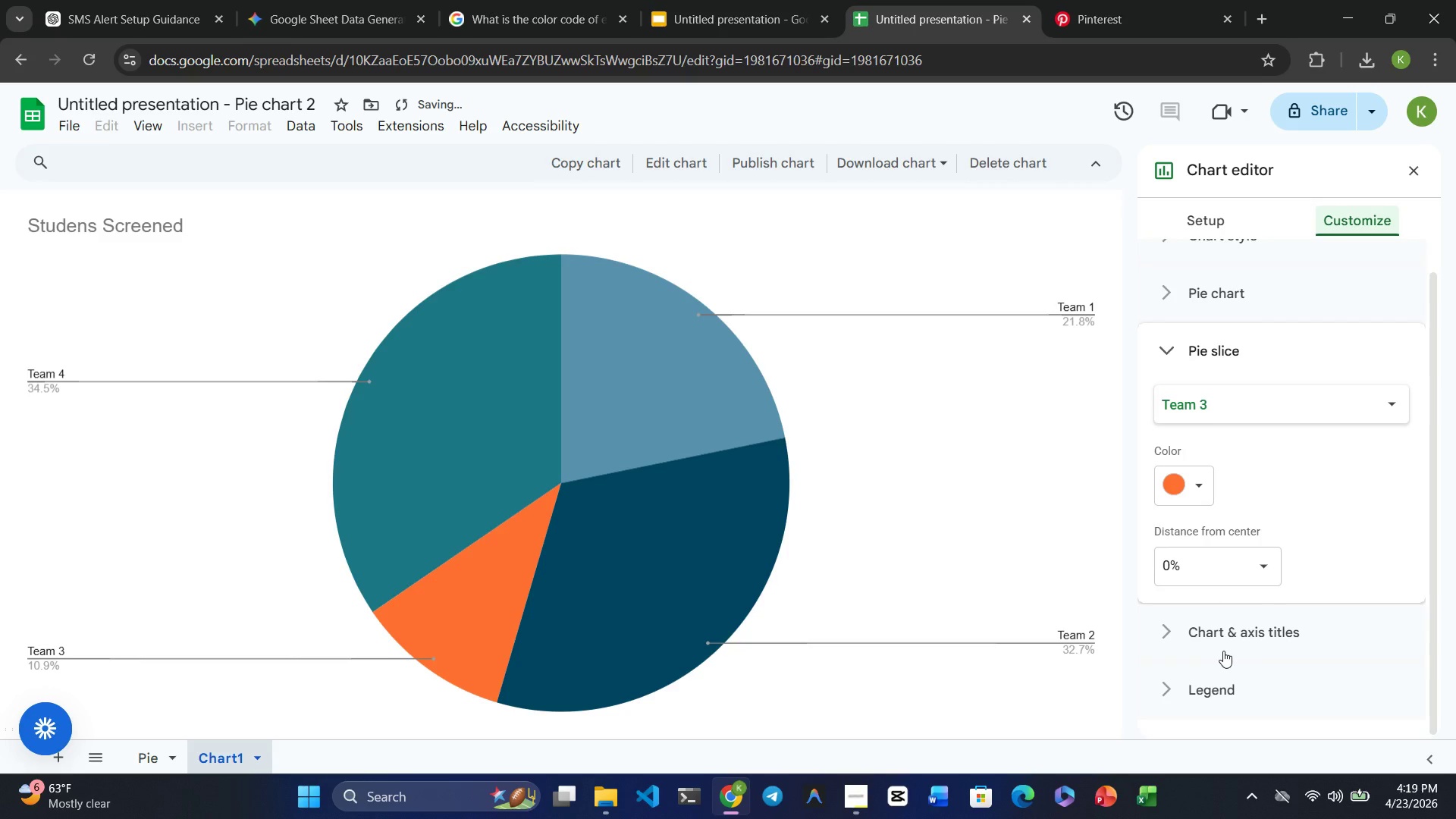 
wait(5.83)
 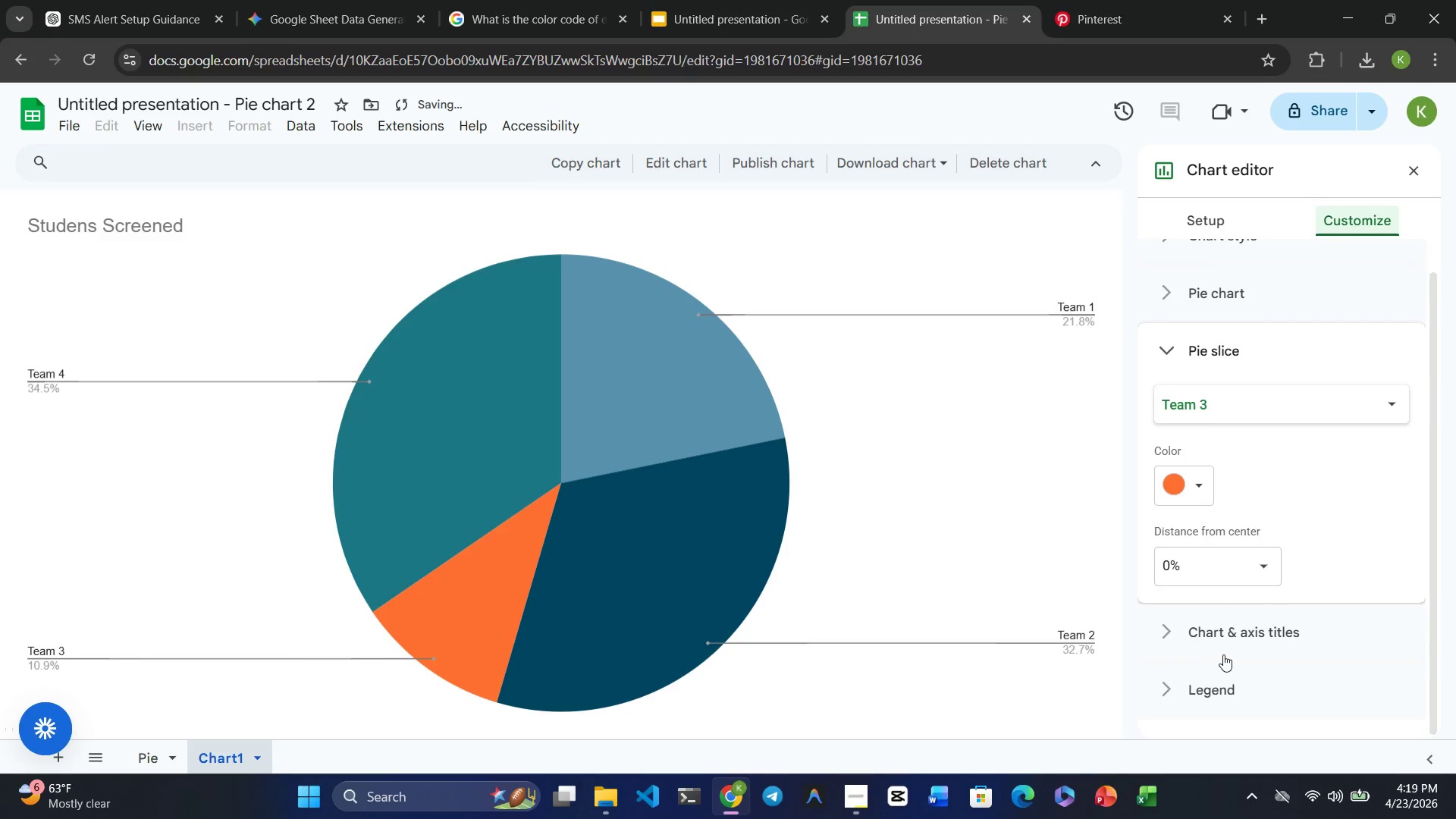 
left_click([1254, 20])
 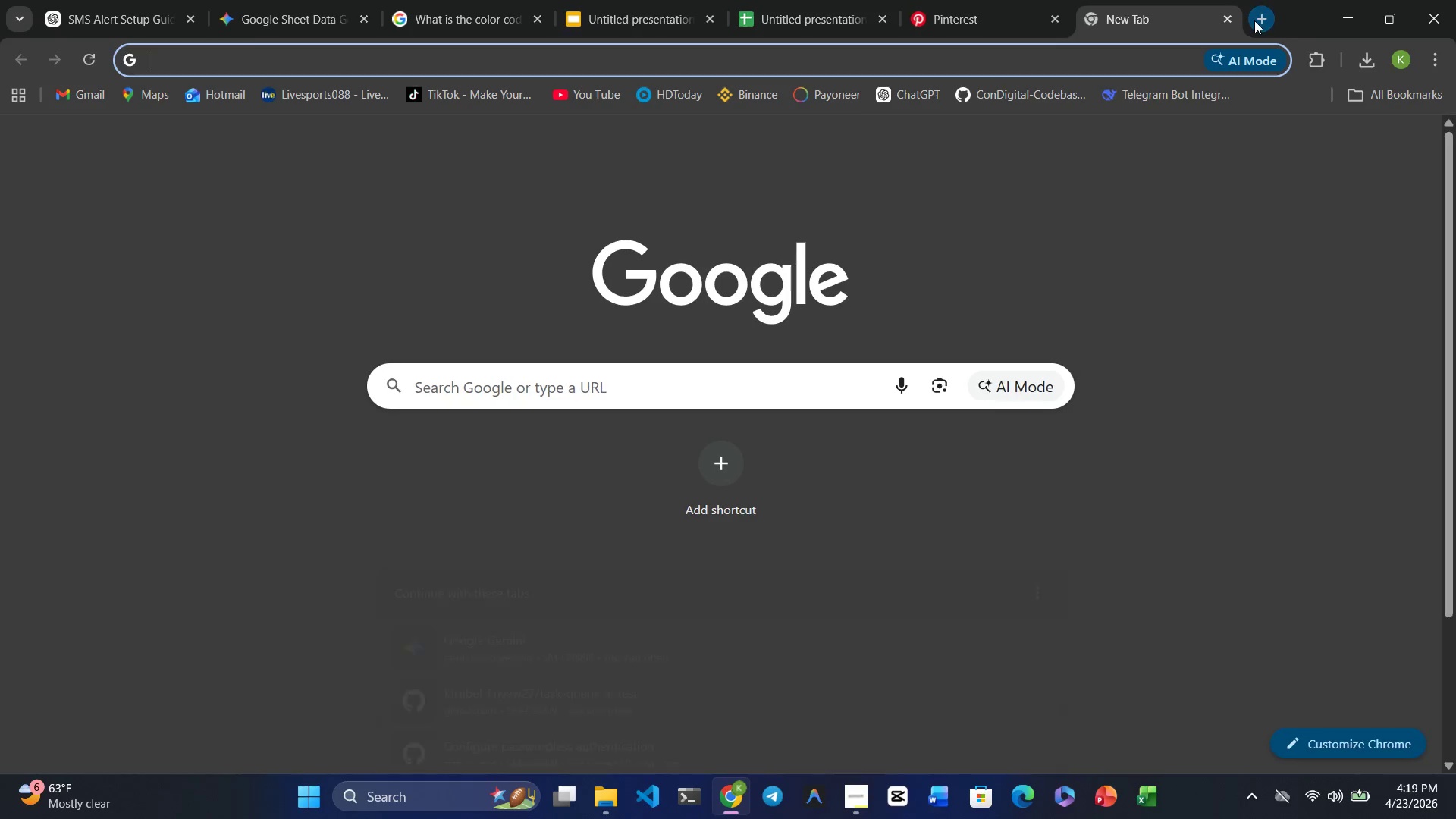 
key(H)
 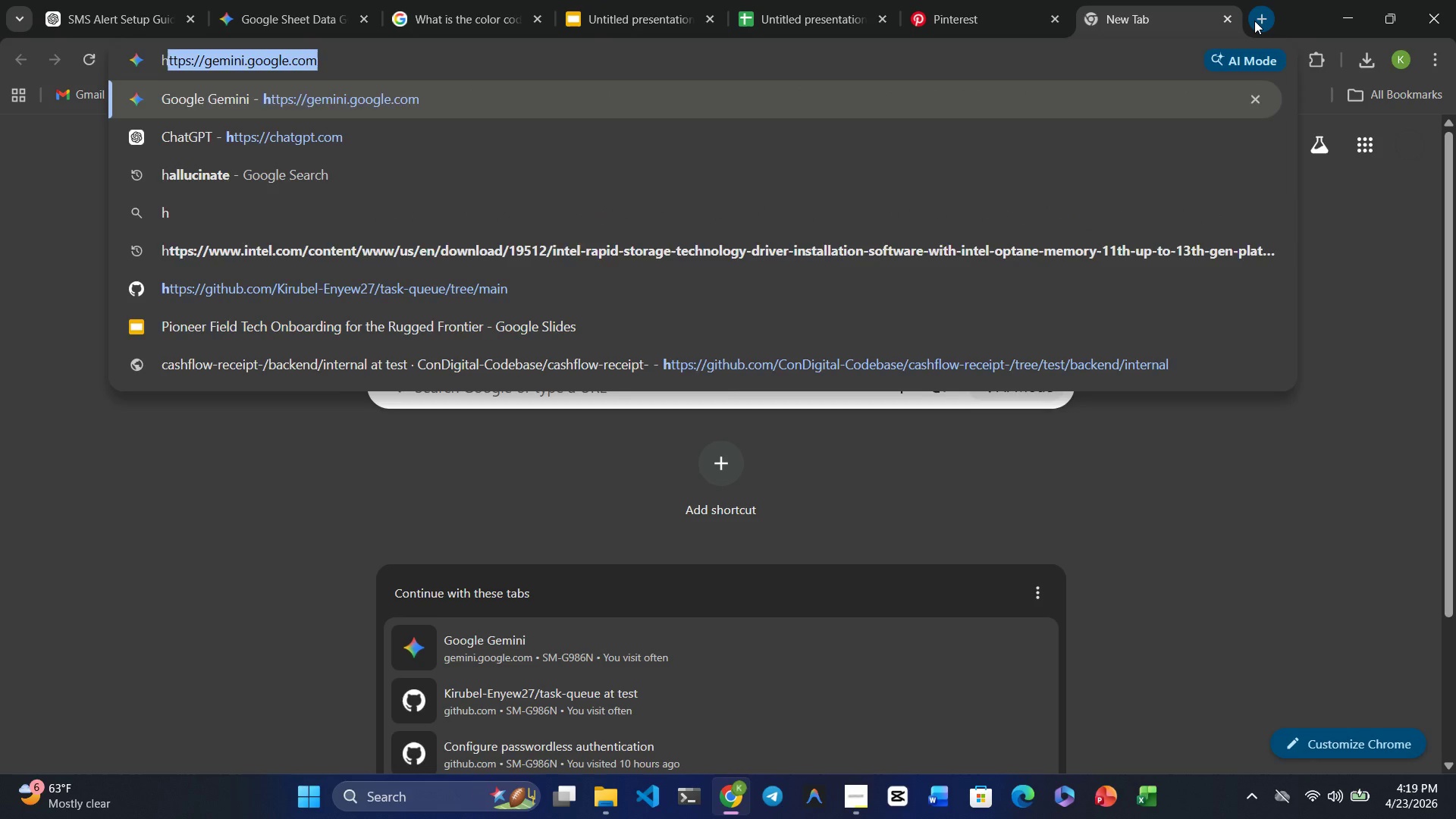 
key(Backspace)
 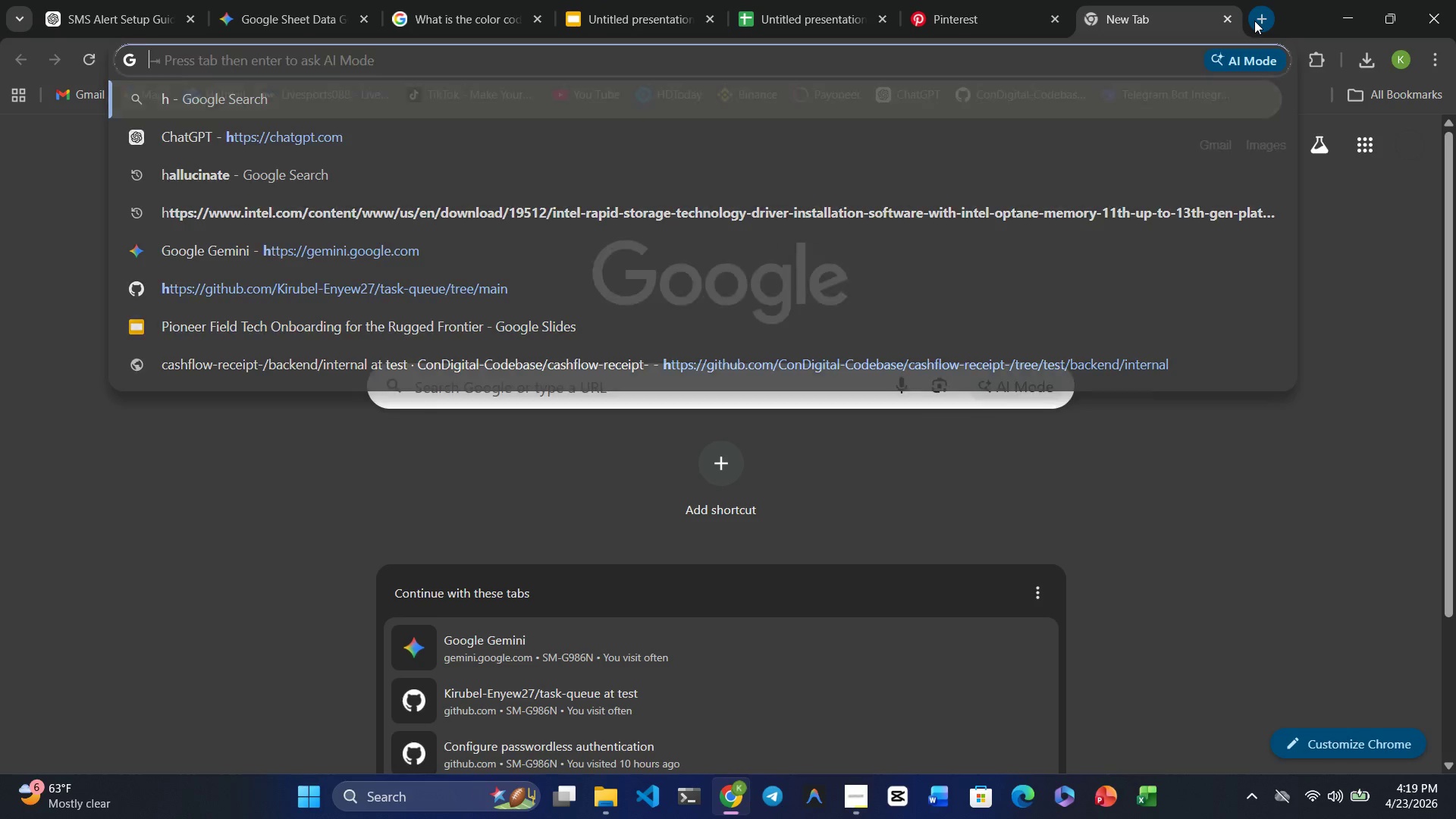 
key(Backspace)
 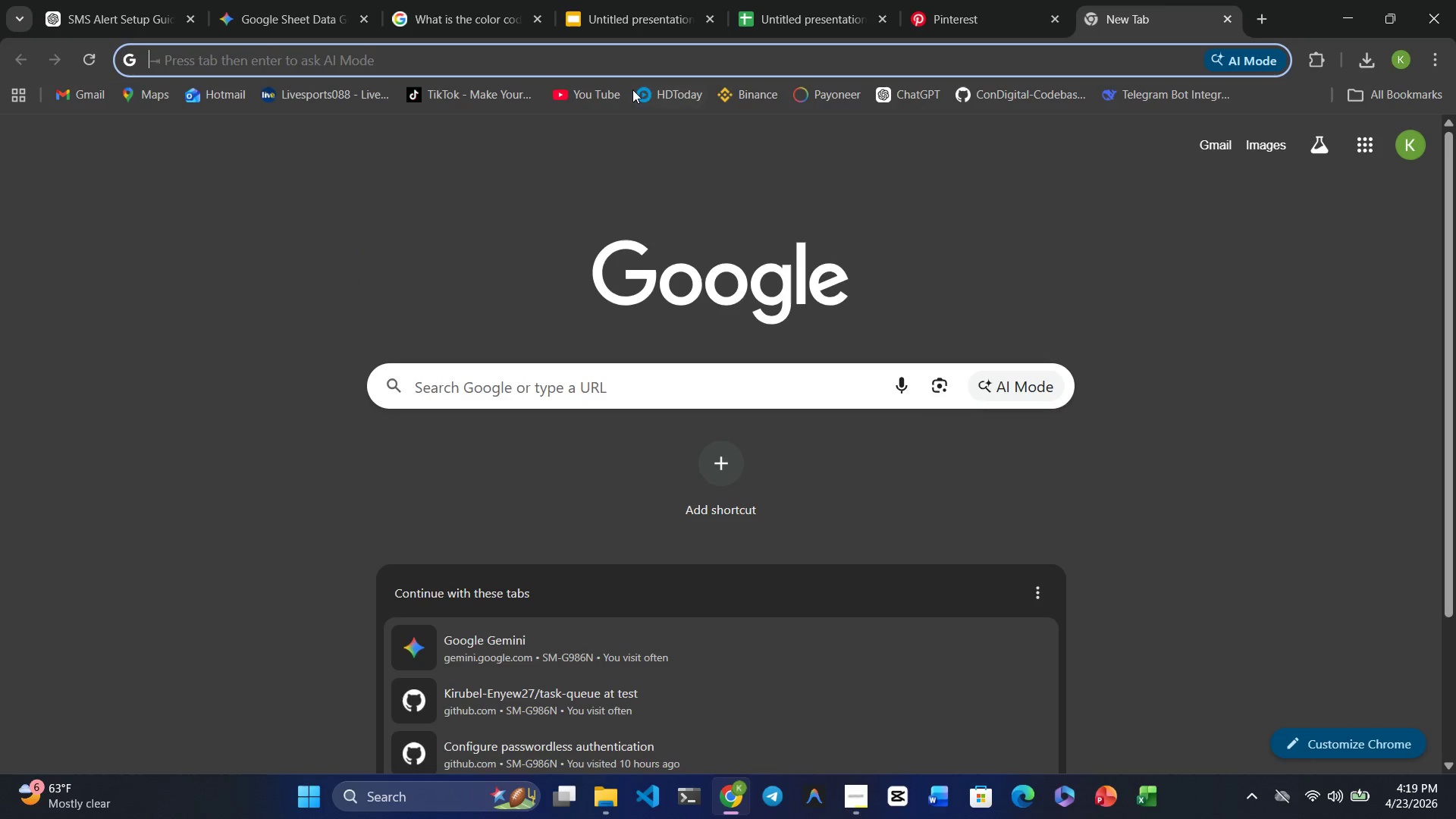 
left_click([597, 89])
 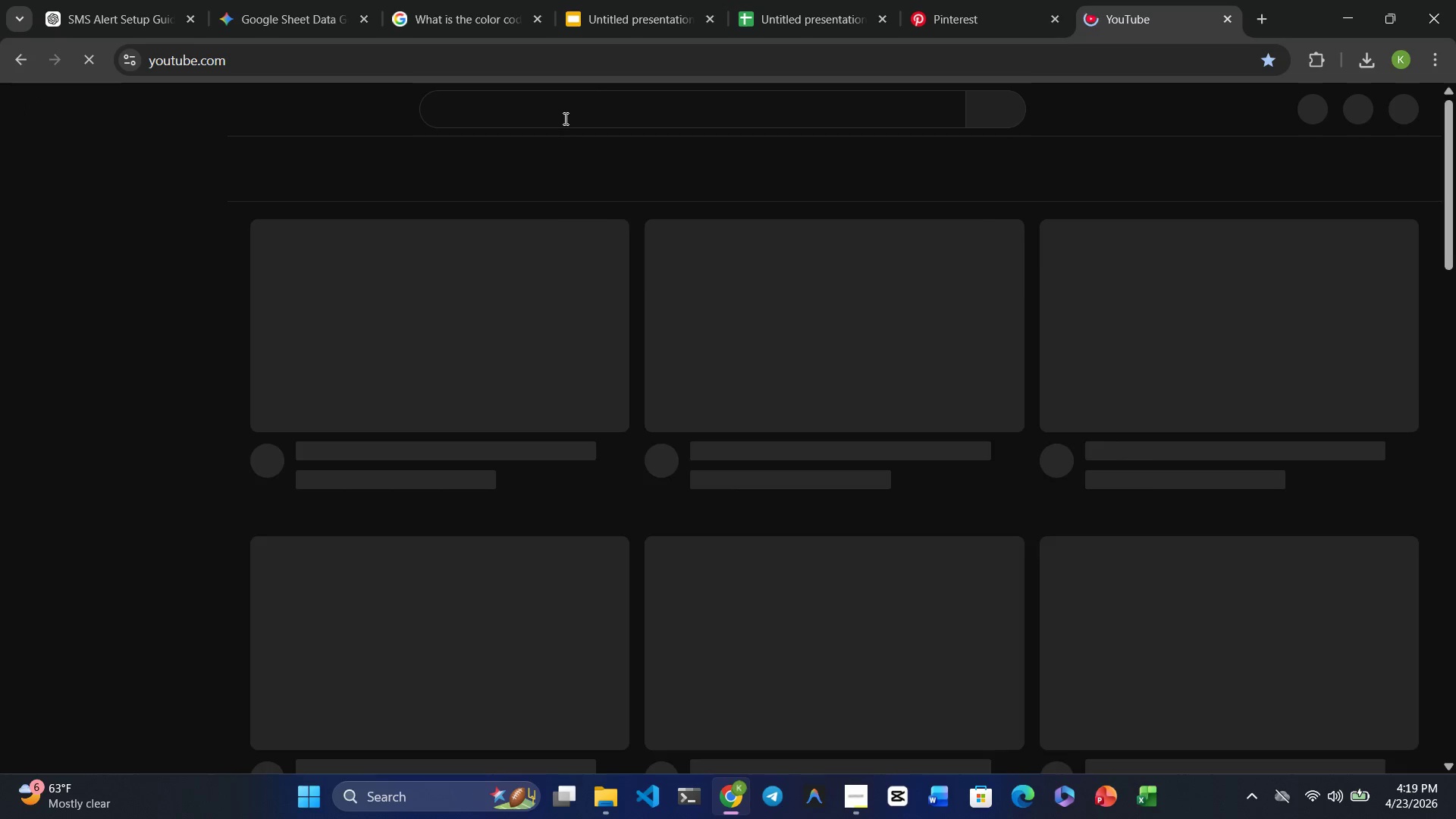 
left_click([540, 105])
 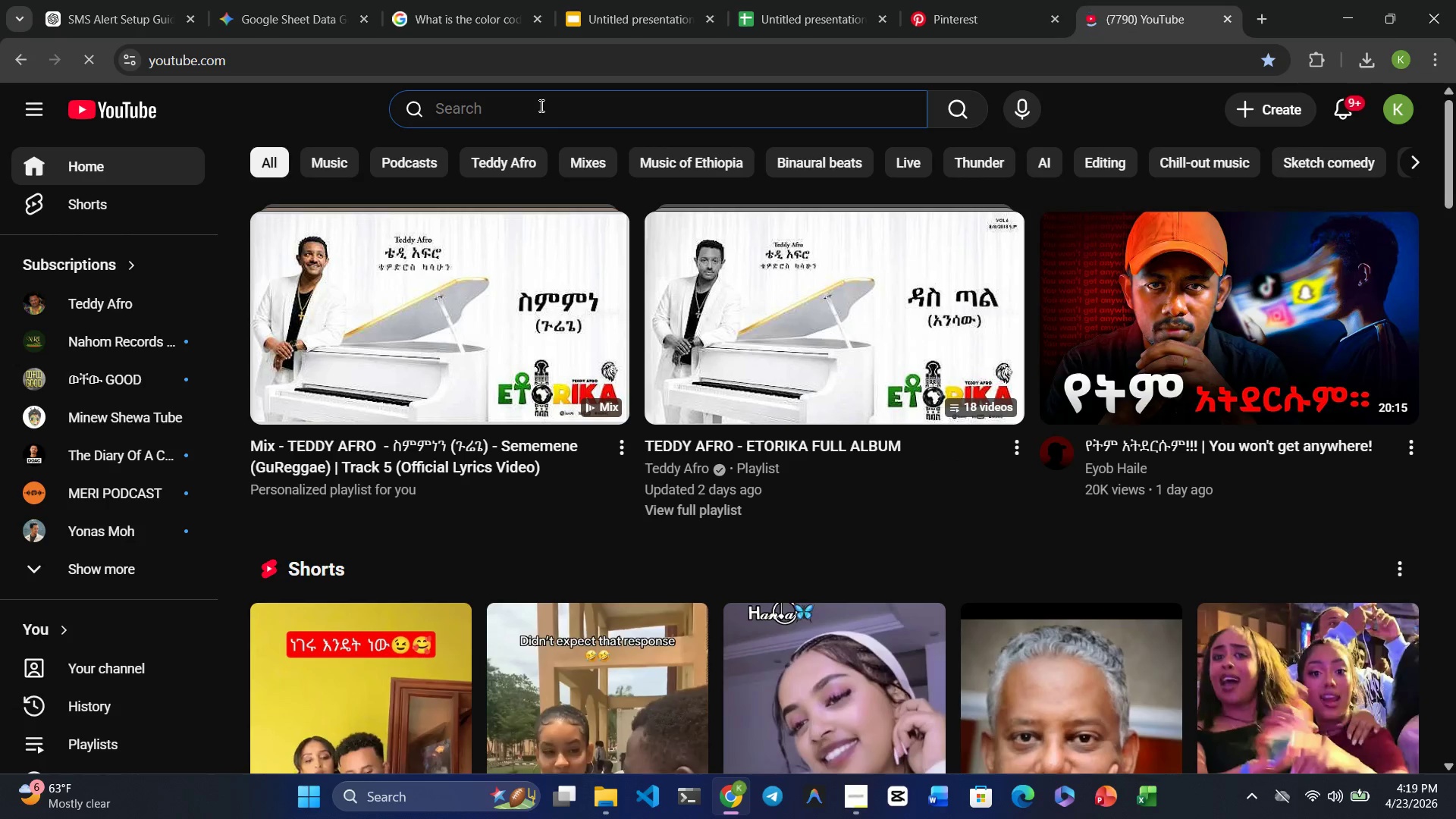 
type(how ot )
key(Backspace)
key(Backspace)
key(Backspace)
type(to delete a )
 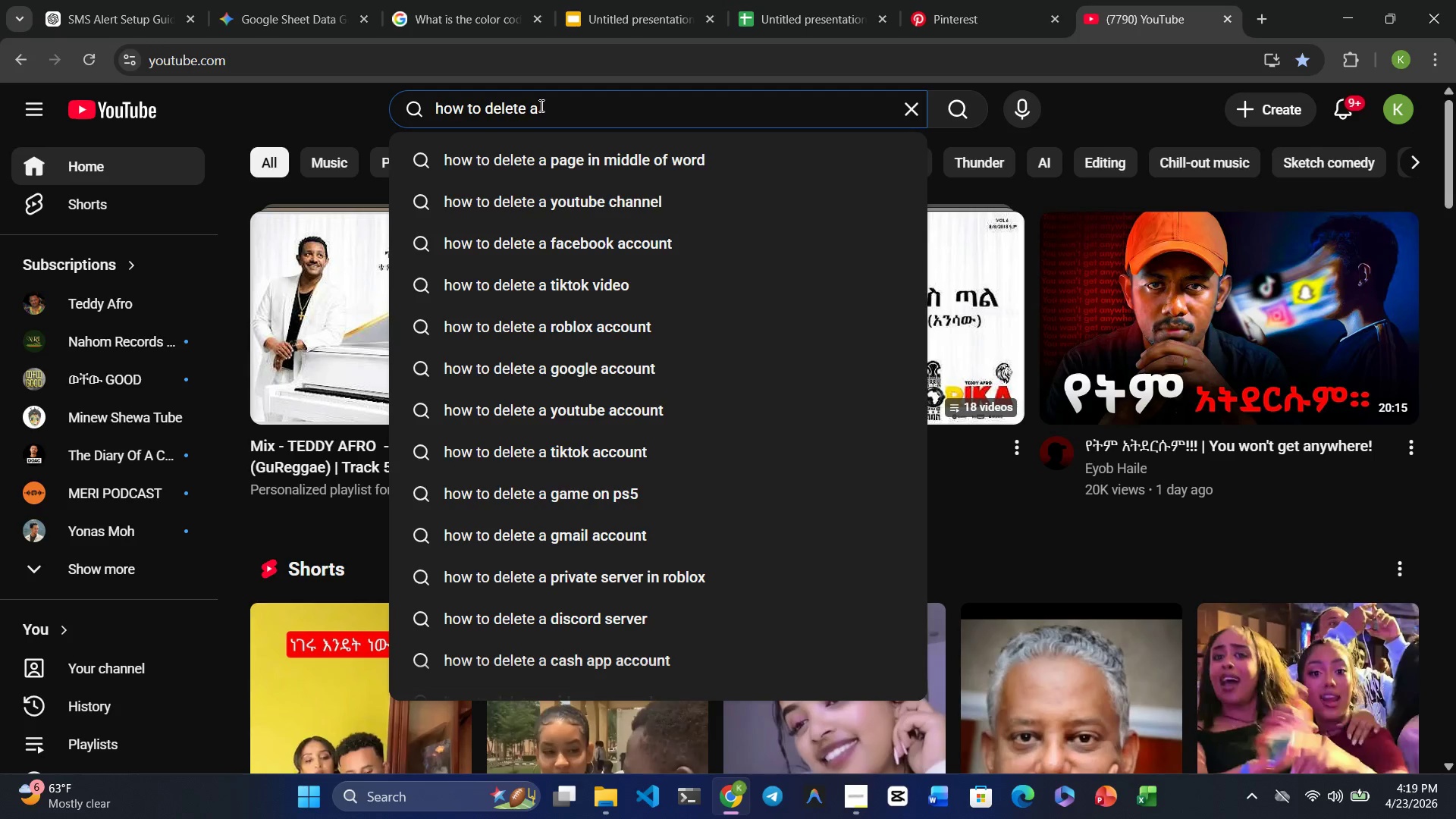 
type(slice from goof)
key(Backspace)
type(gle pie chart)
 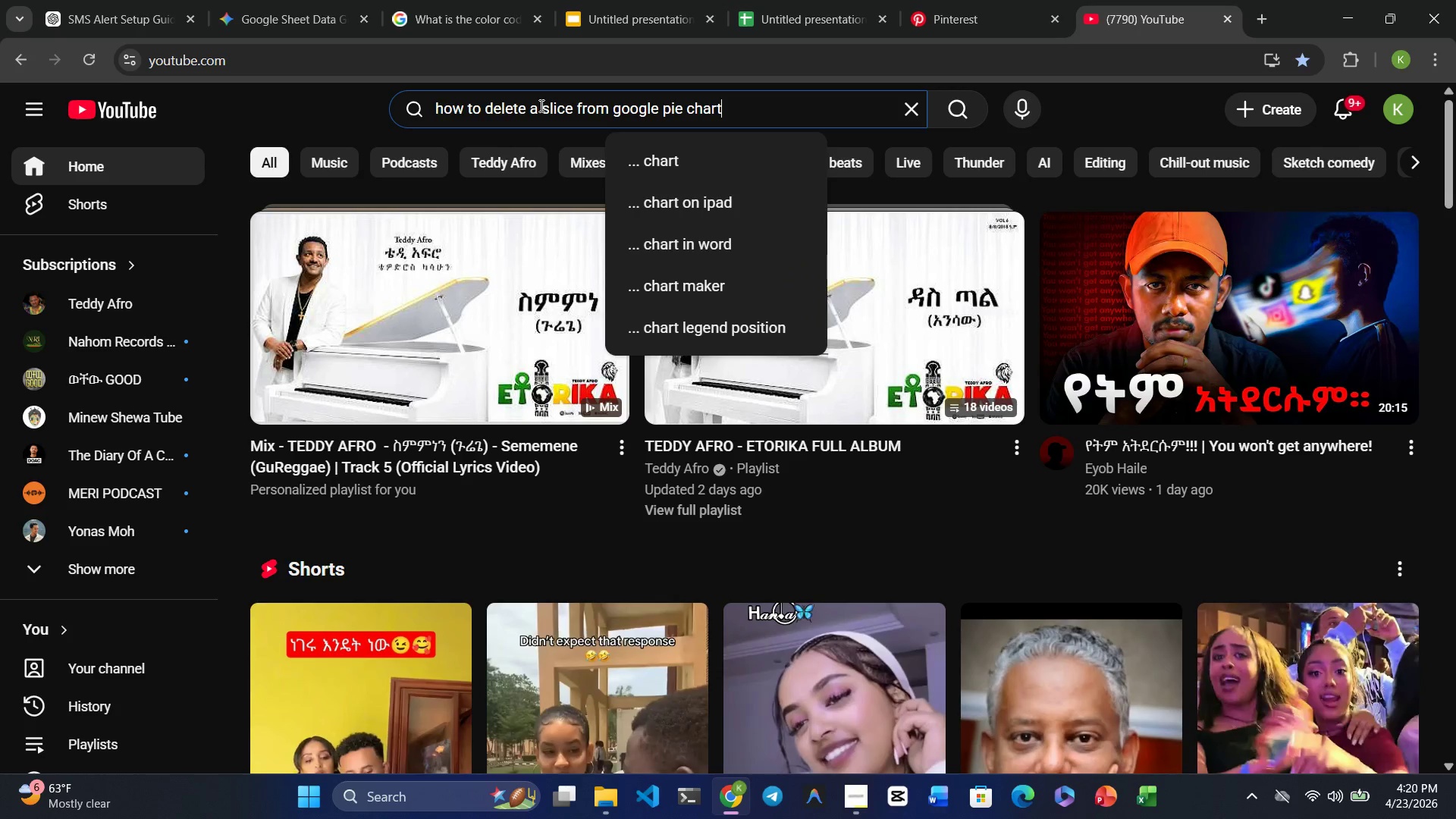 
key(Enter)
 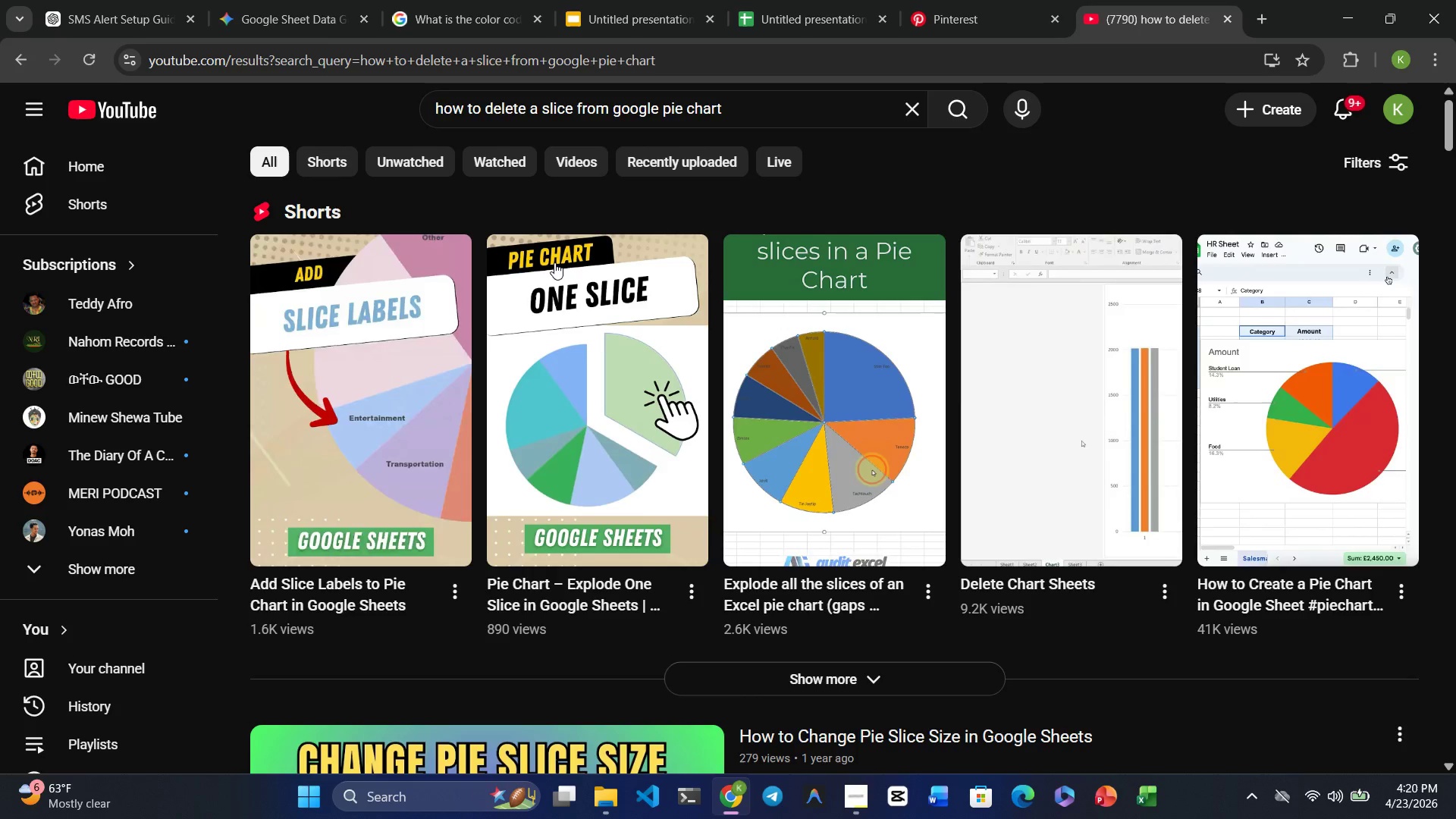 
mouse_move([384, 379])
 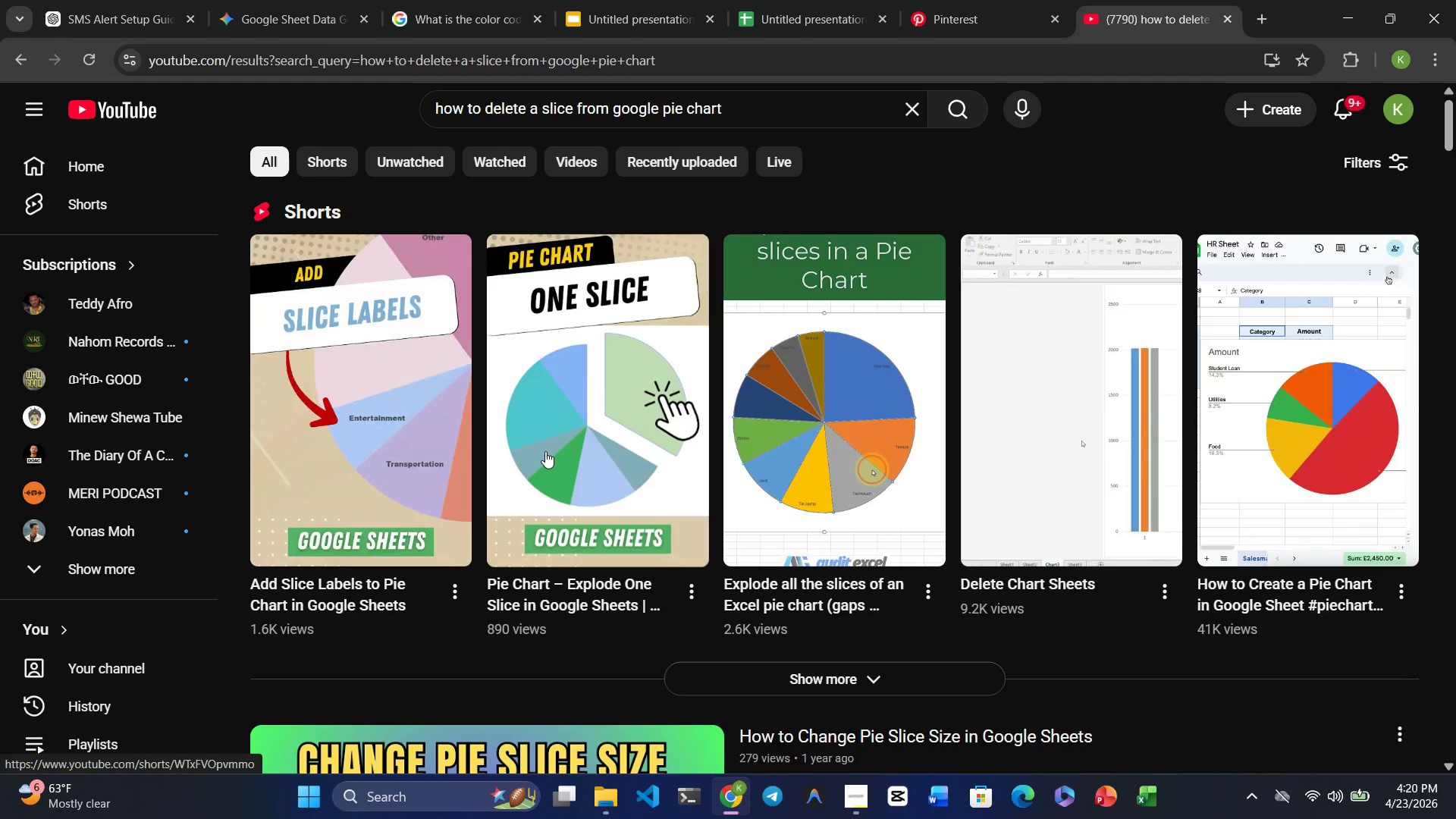 
left_click([545, 451])
 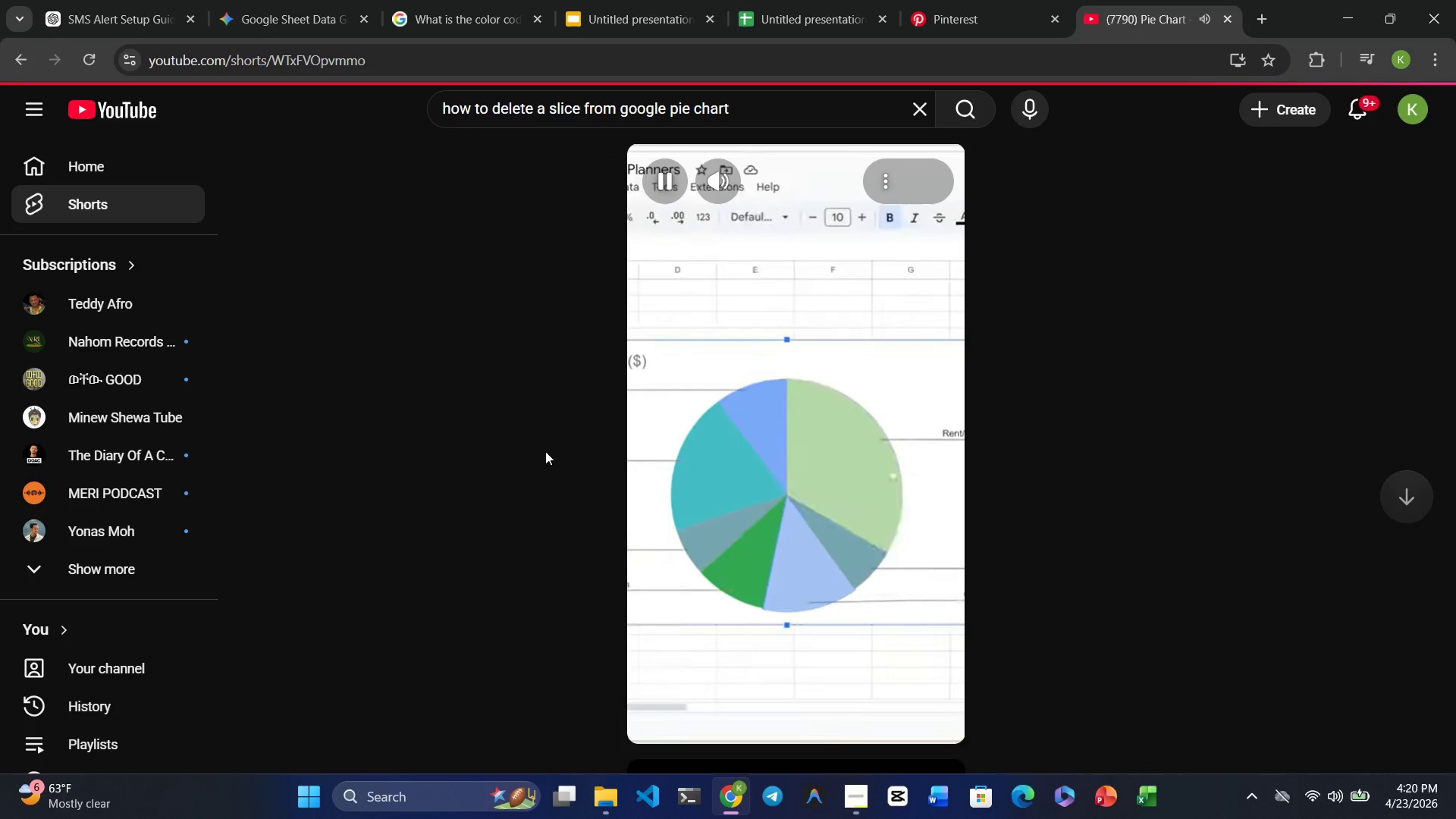 
key(VolumeDown)
 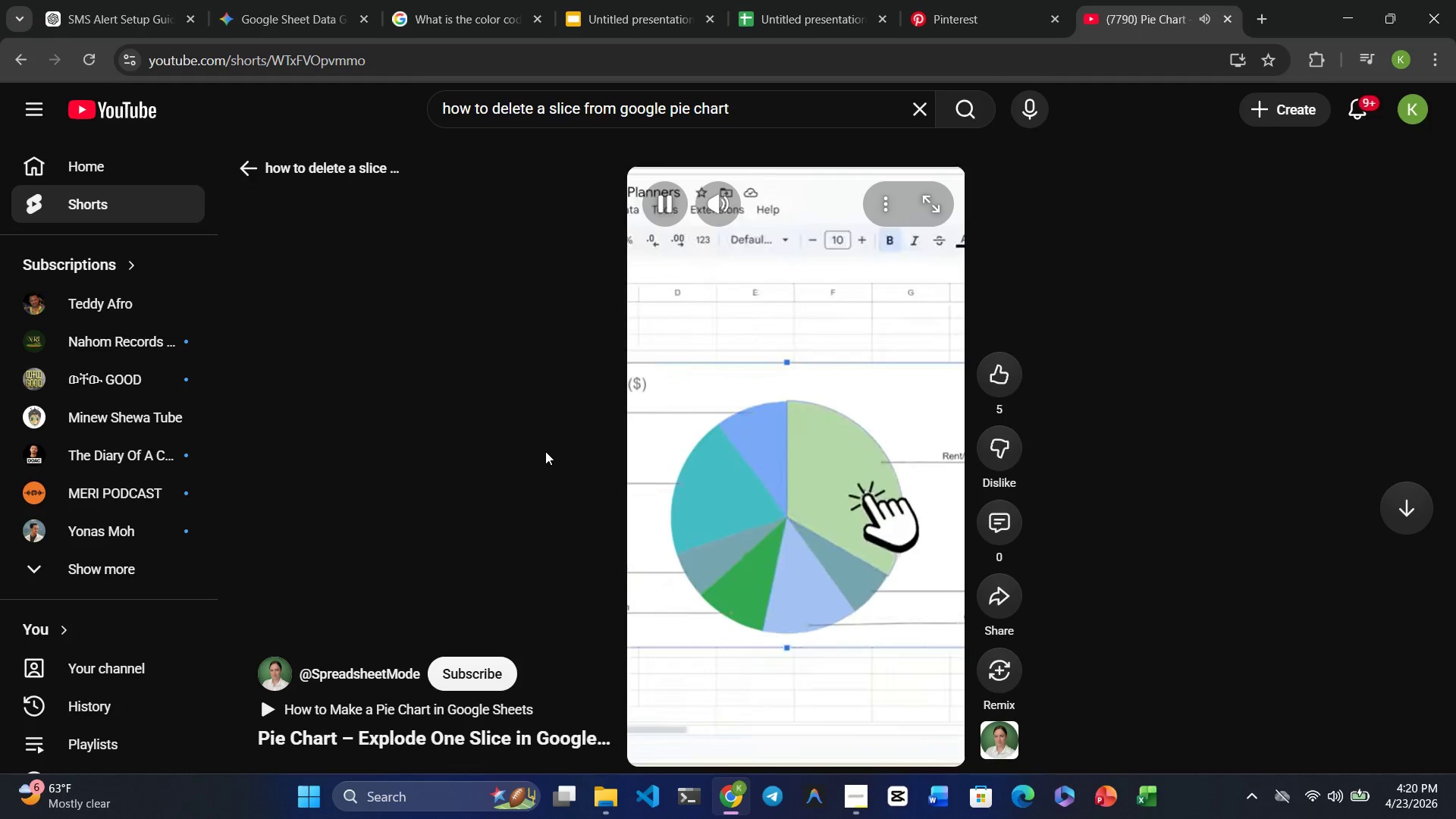 
key(VolumeDown)
 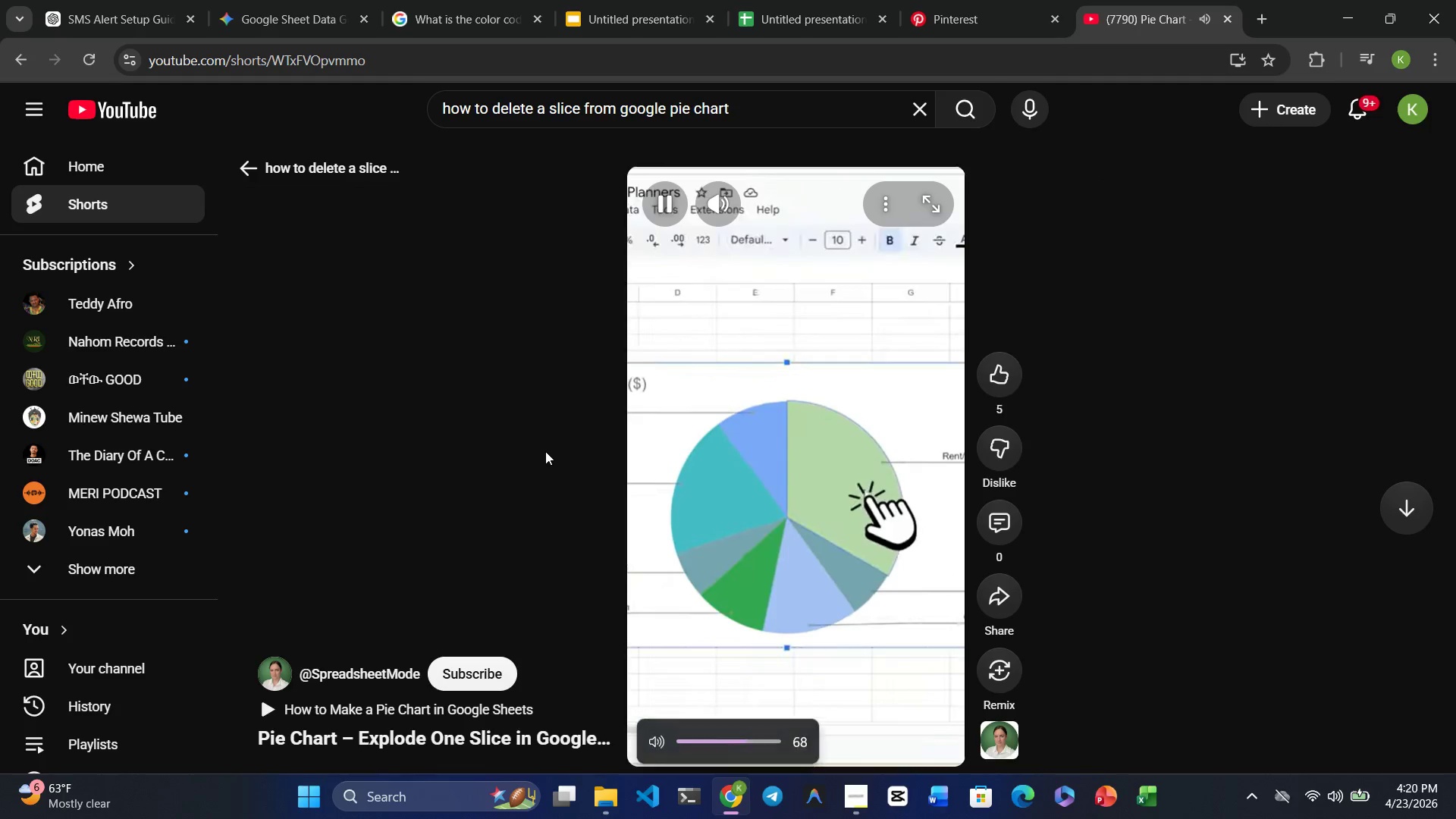 
key(VolumeDown)
 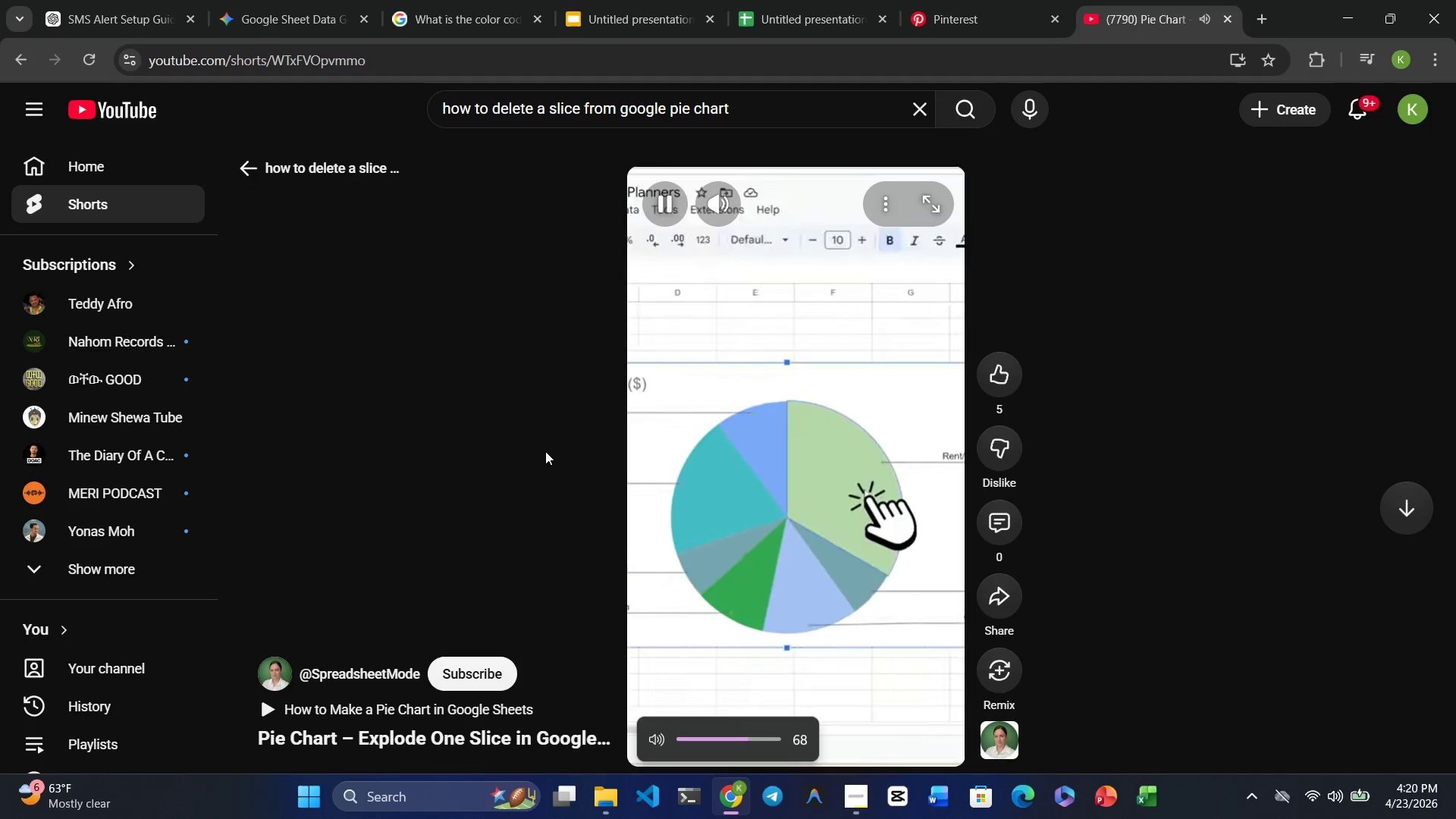 
key(VolumeDown)
 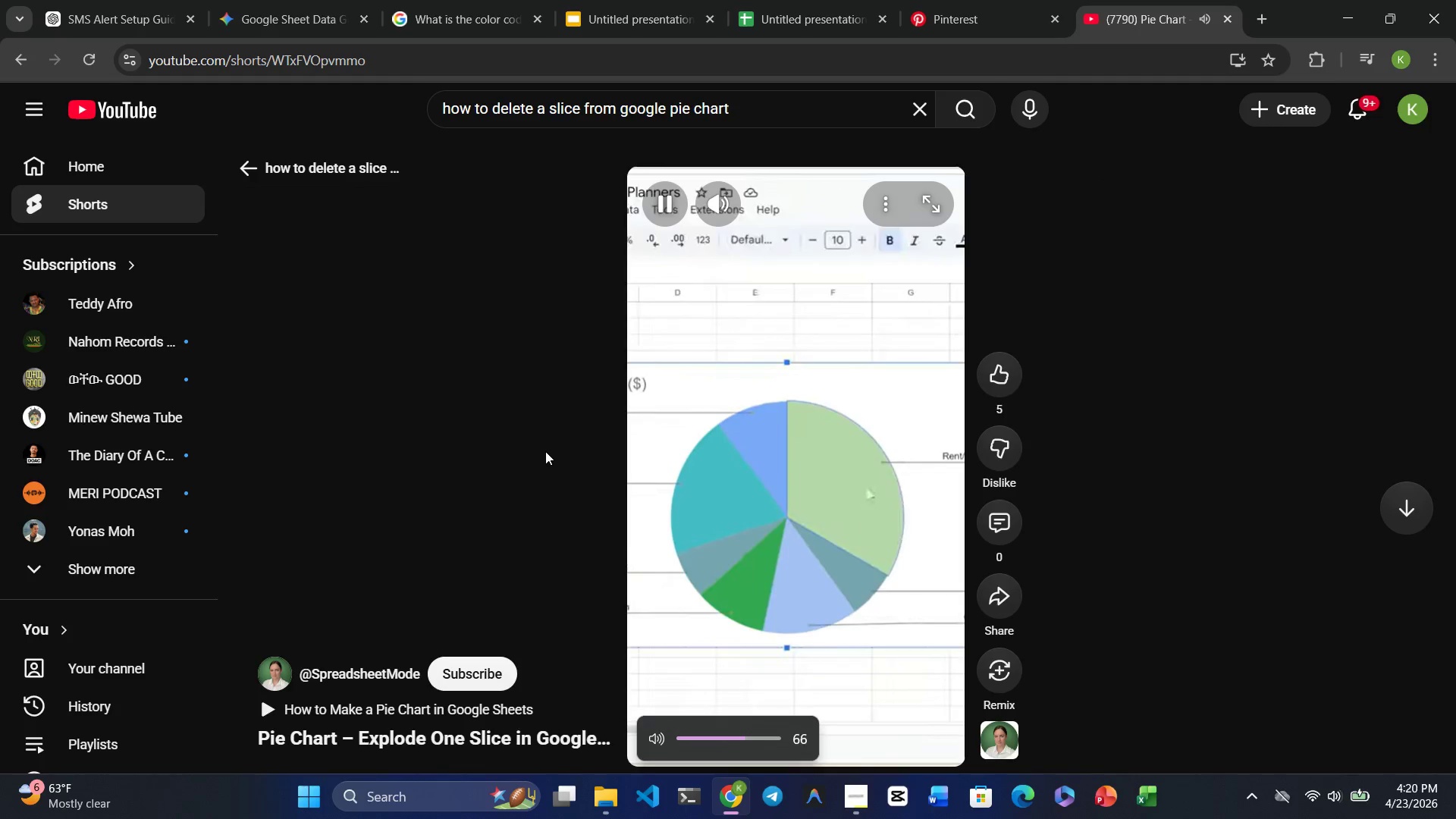 
key(VolumeDown)
 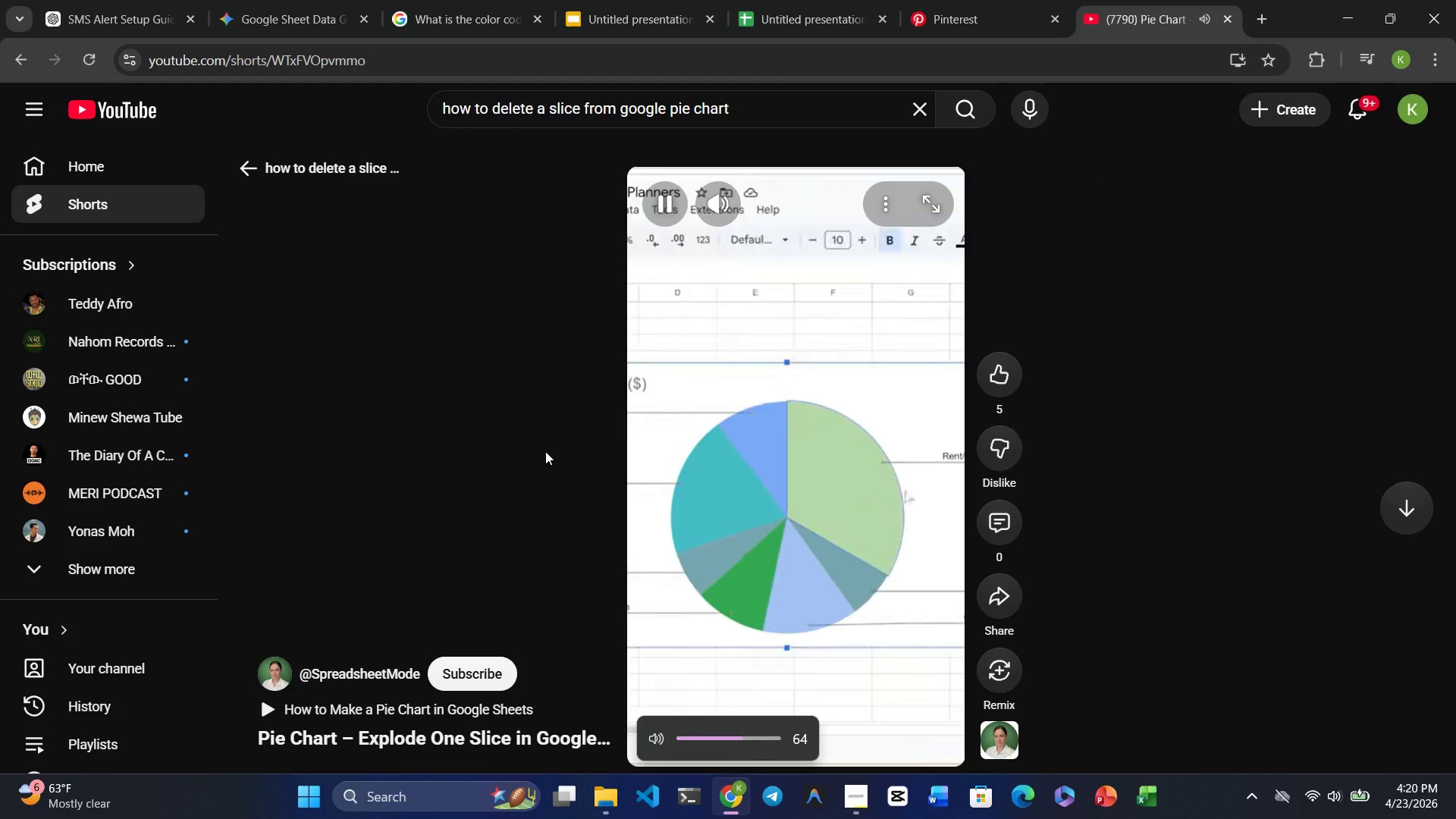 
key(VolumeDown)
 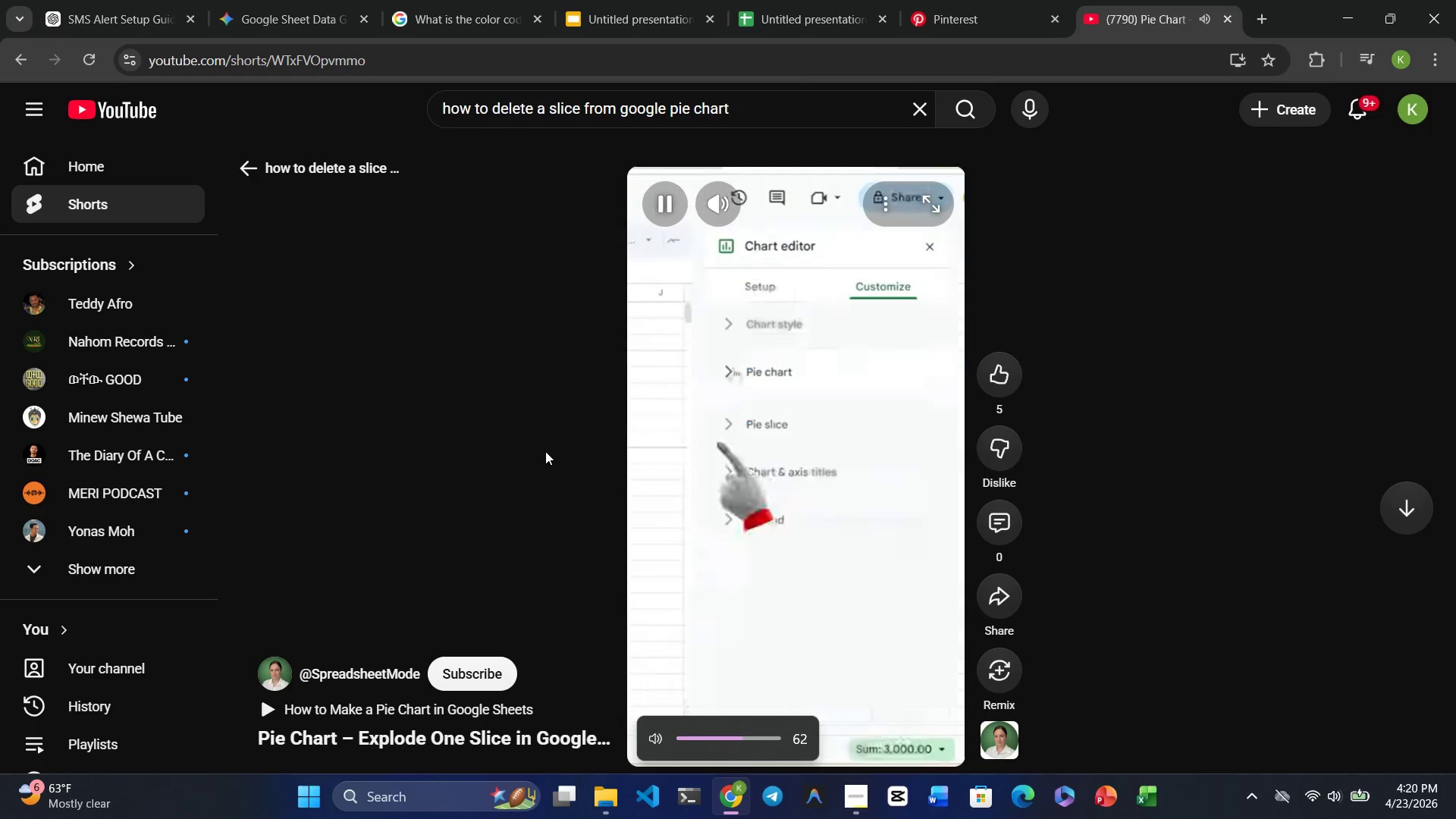 
key(VolumeDown)
 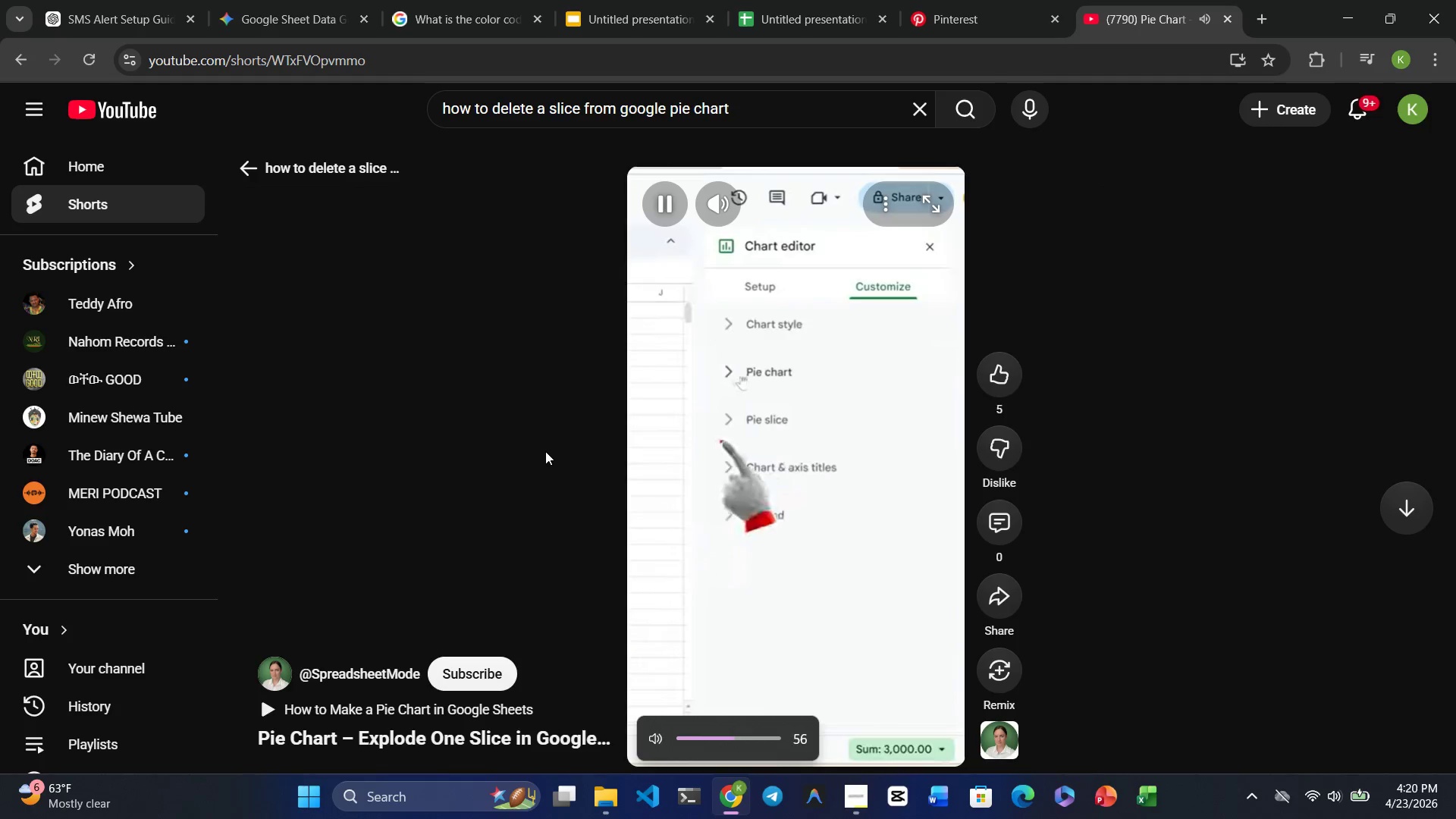 
key(VolumeDown)
 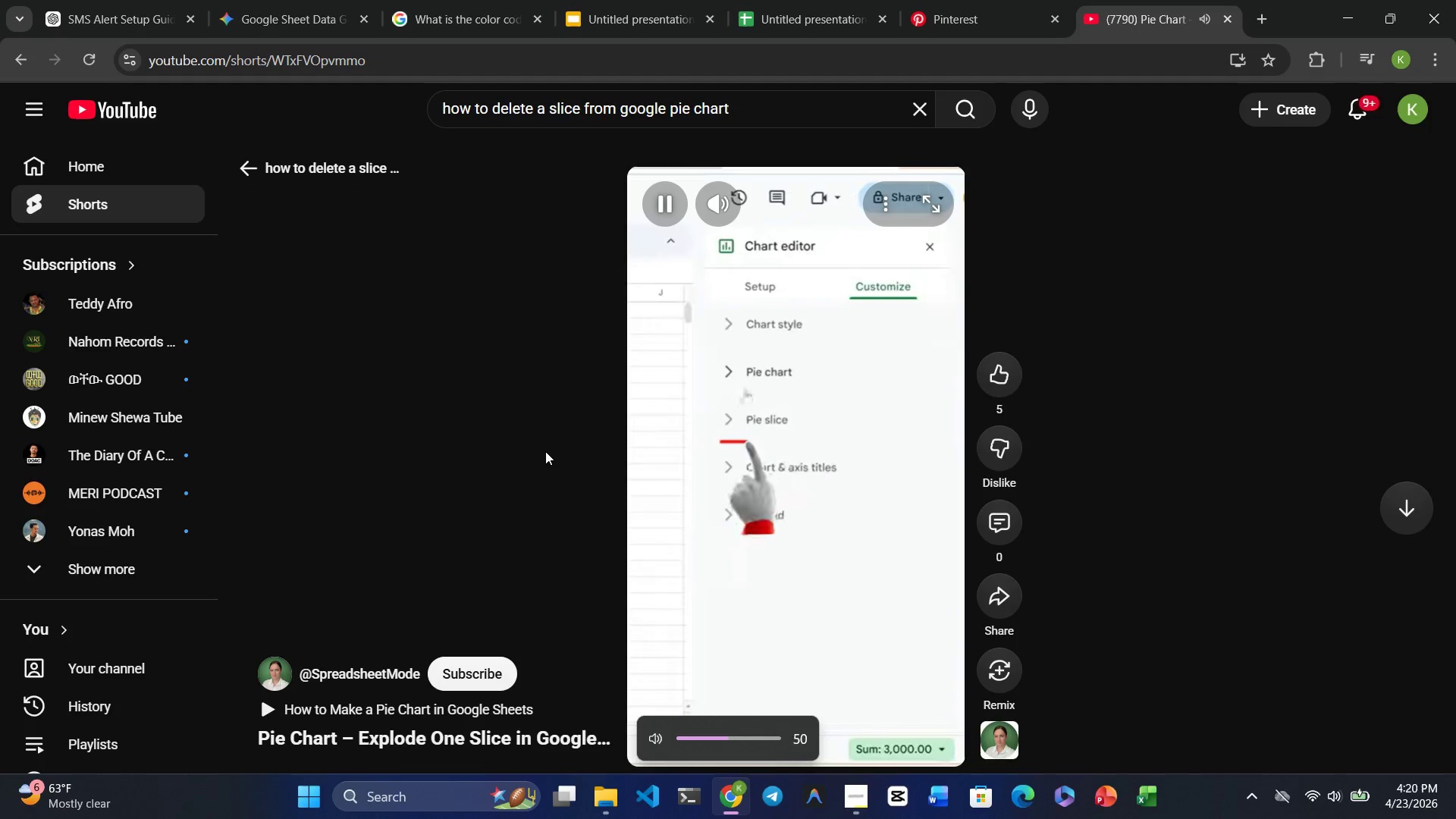 
key(VolumeDown)
 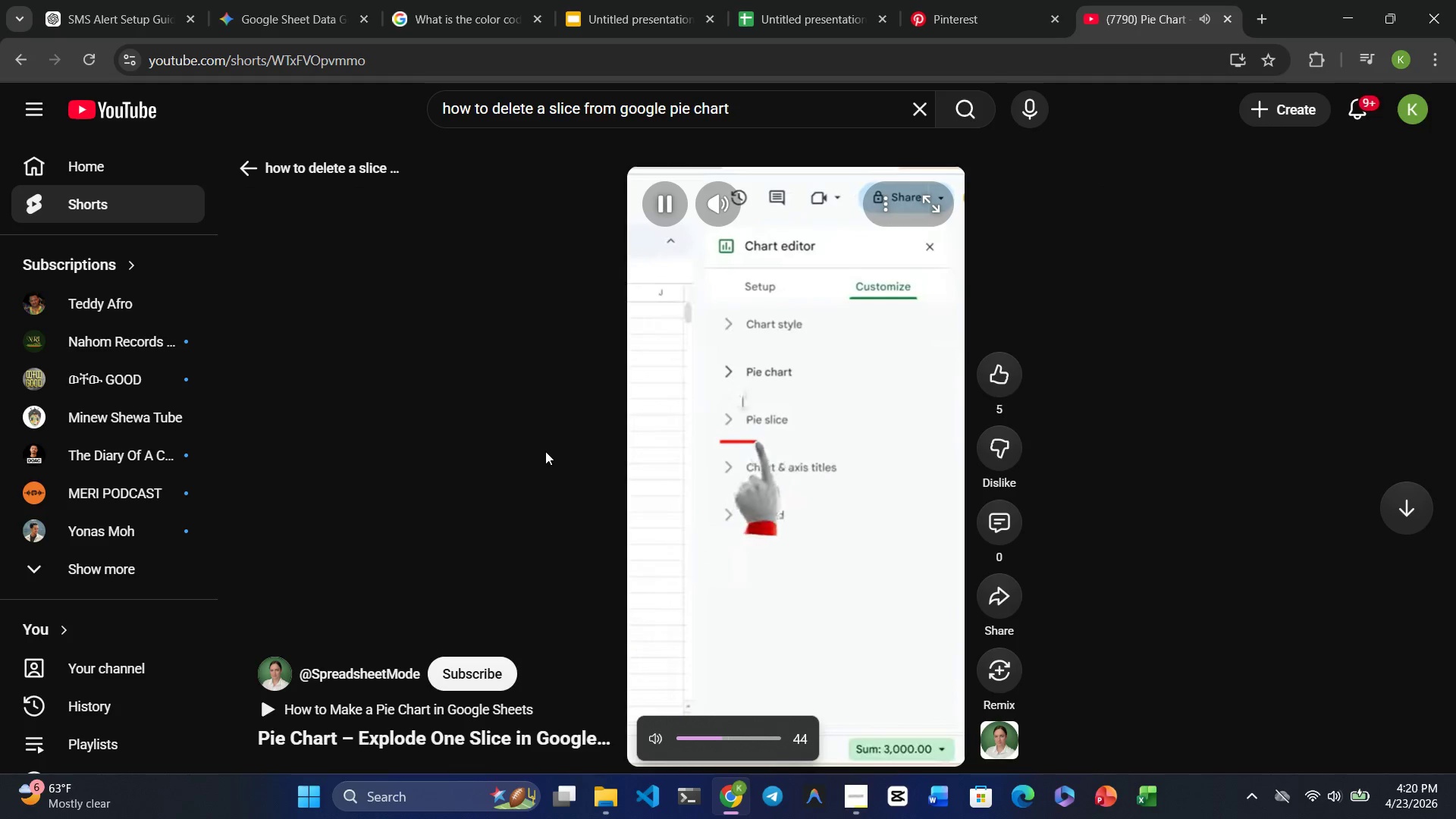 
key(VolumeDown)
 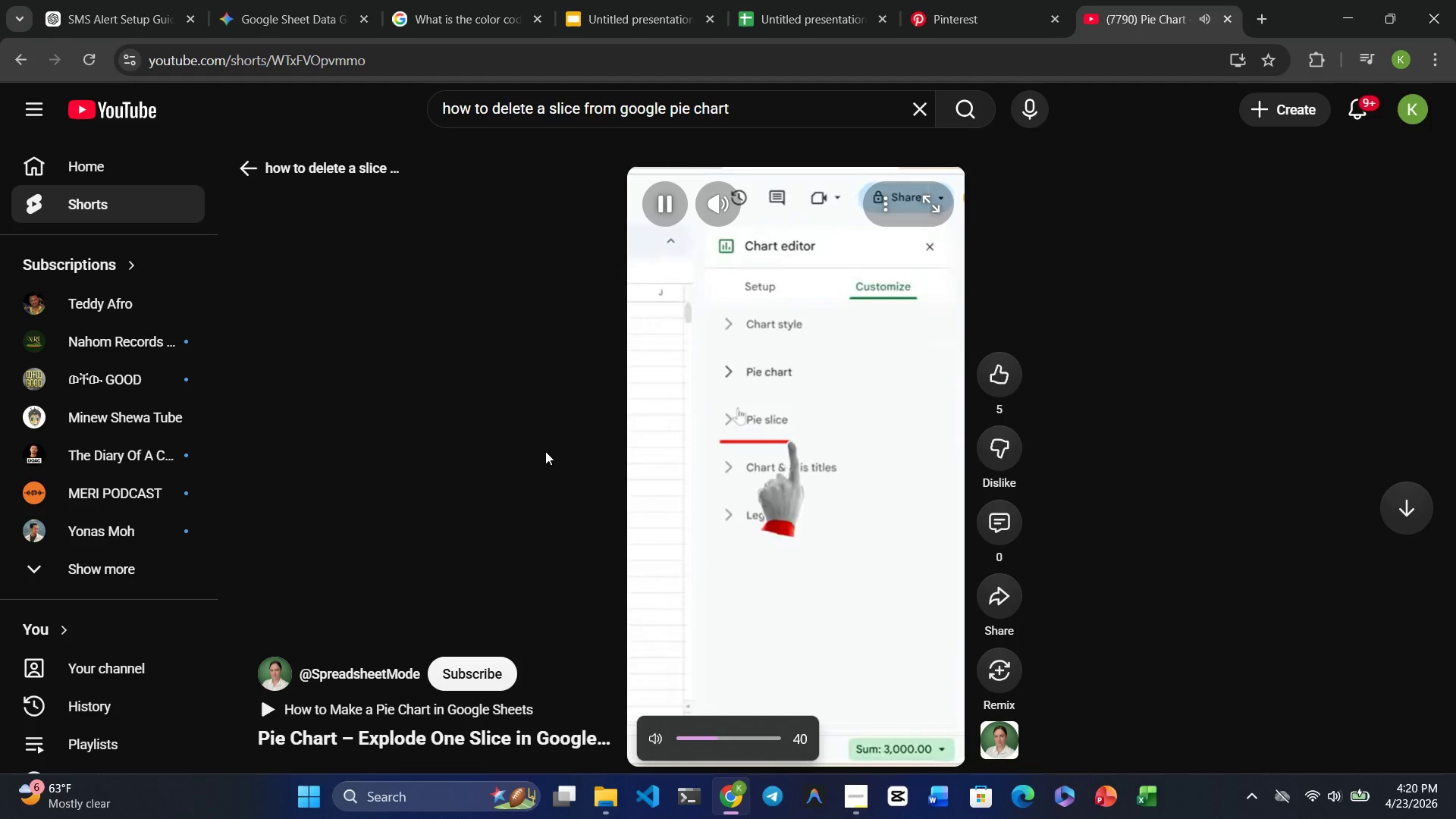 
key(VolumeDown)
 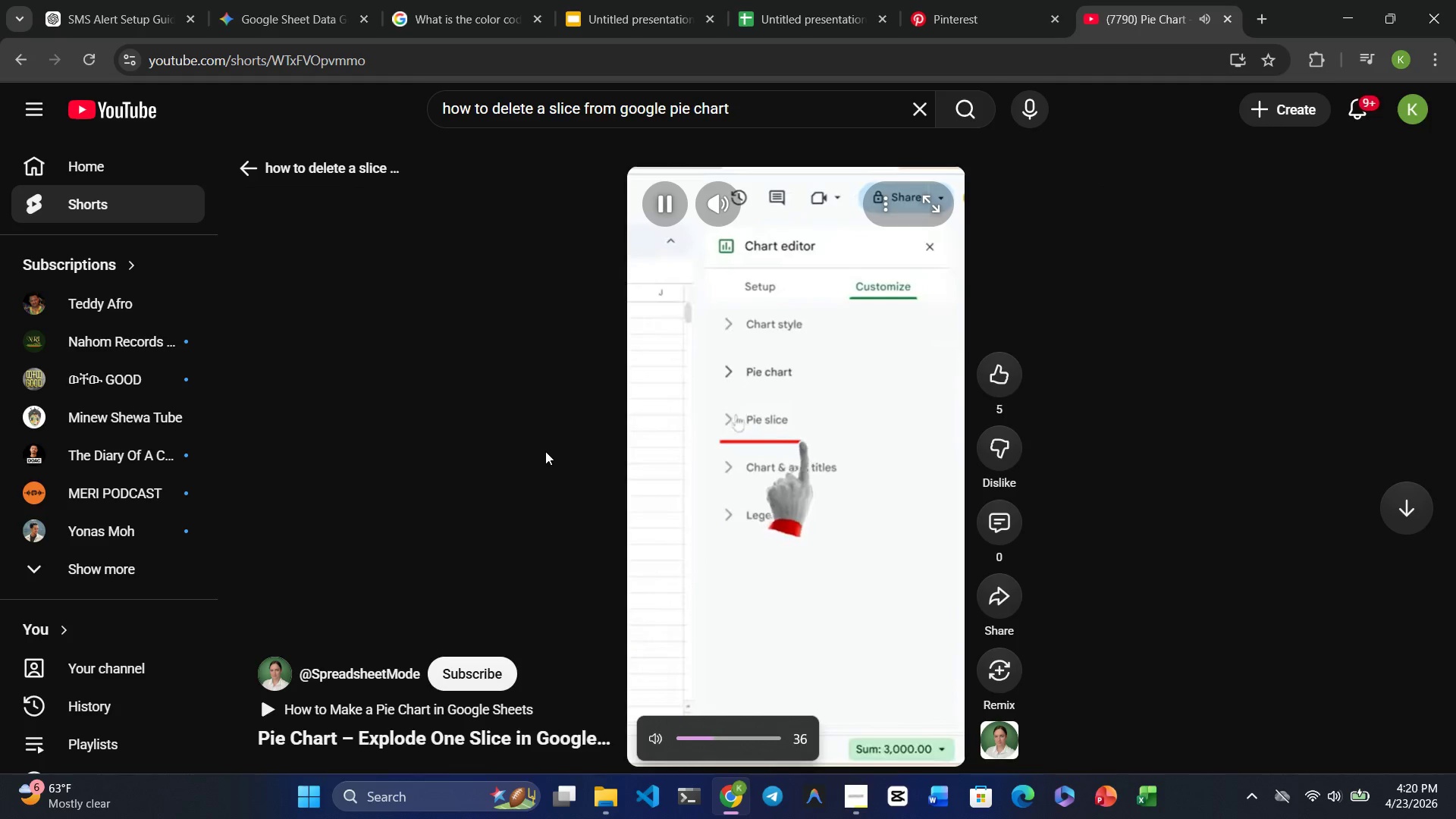 
key(VolumeDown)
 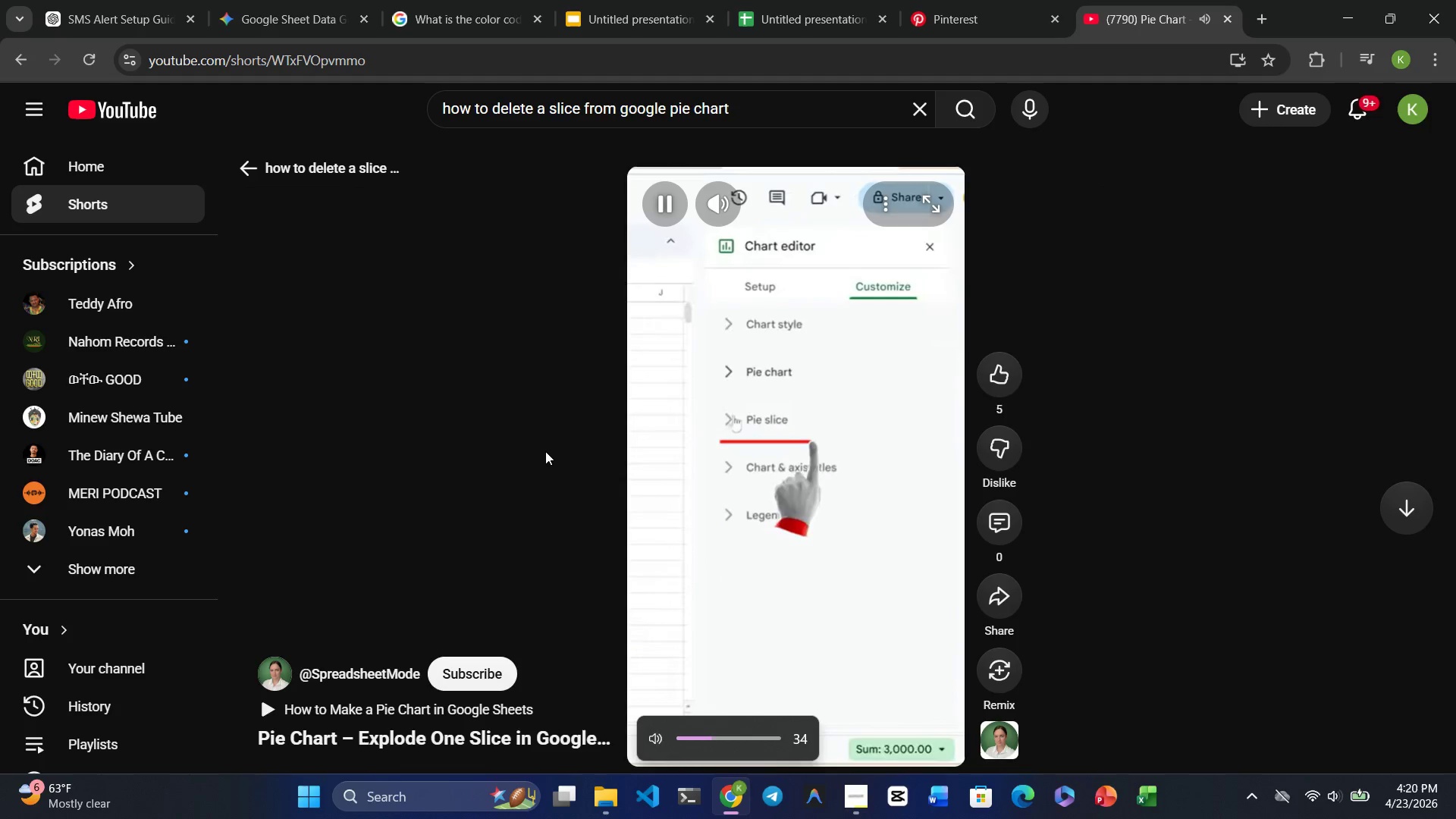 
key(VolumeDown)
 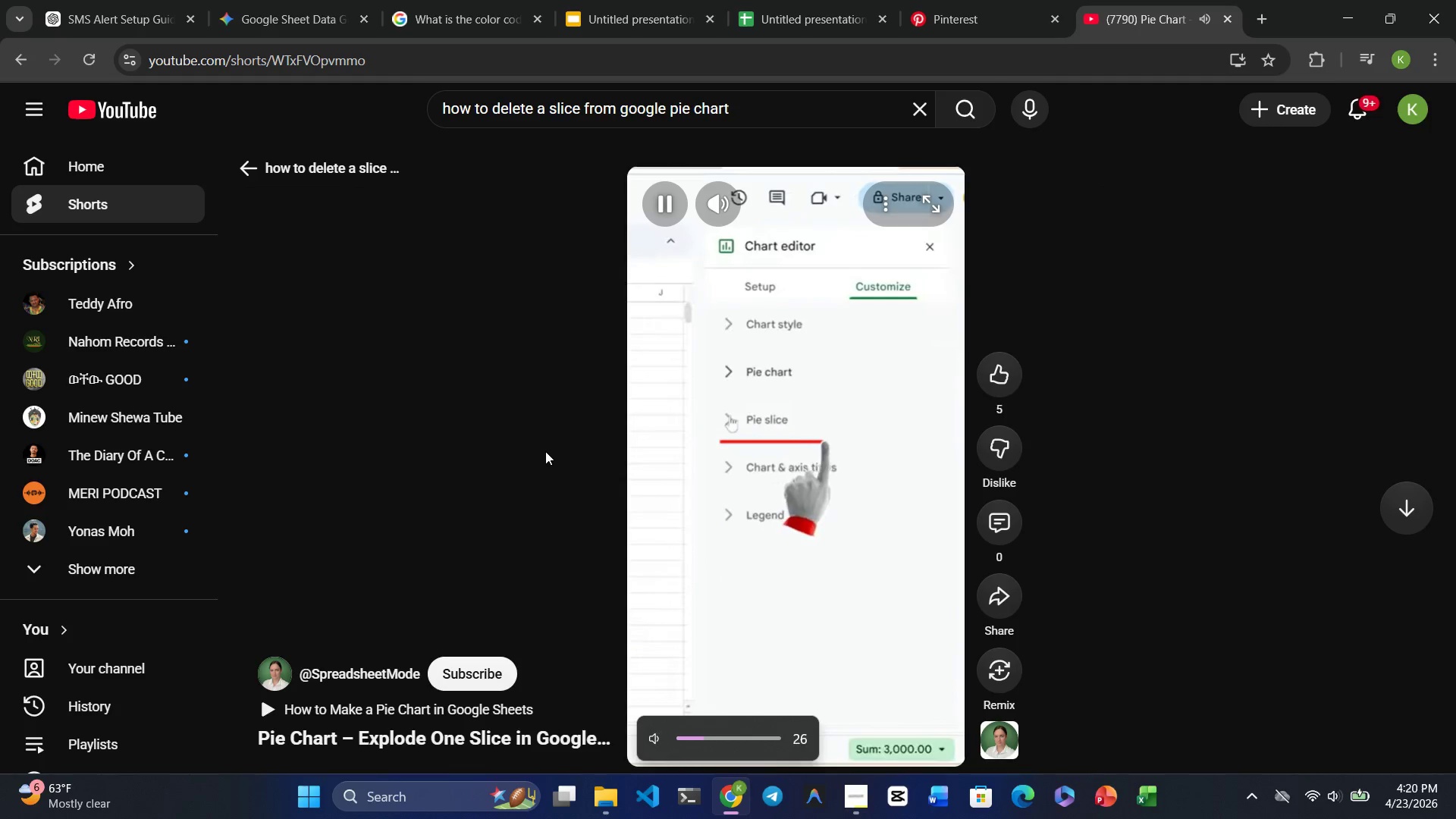 
key(VolumeDown)
 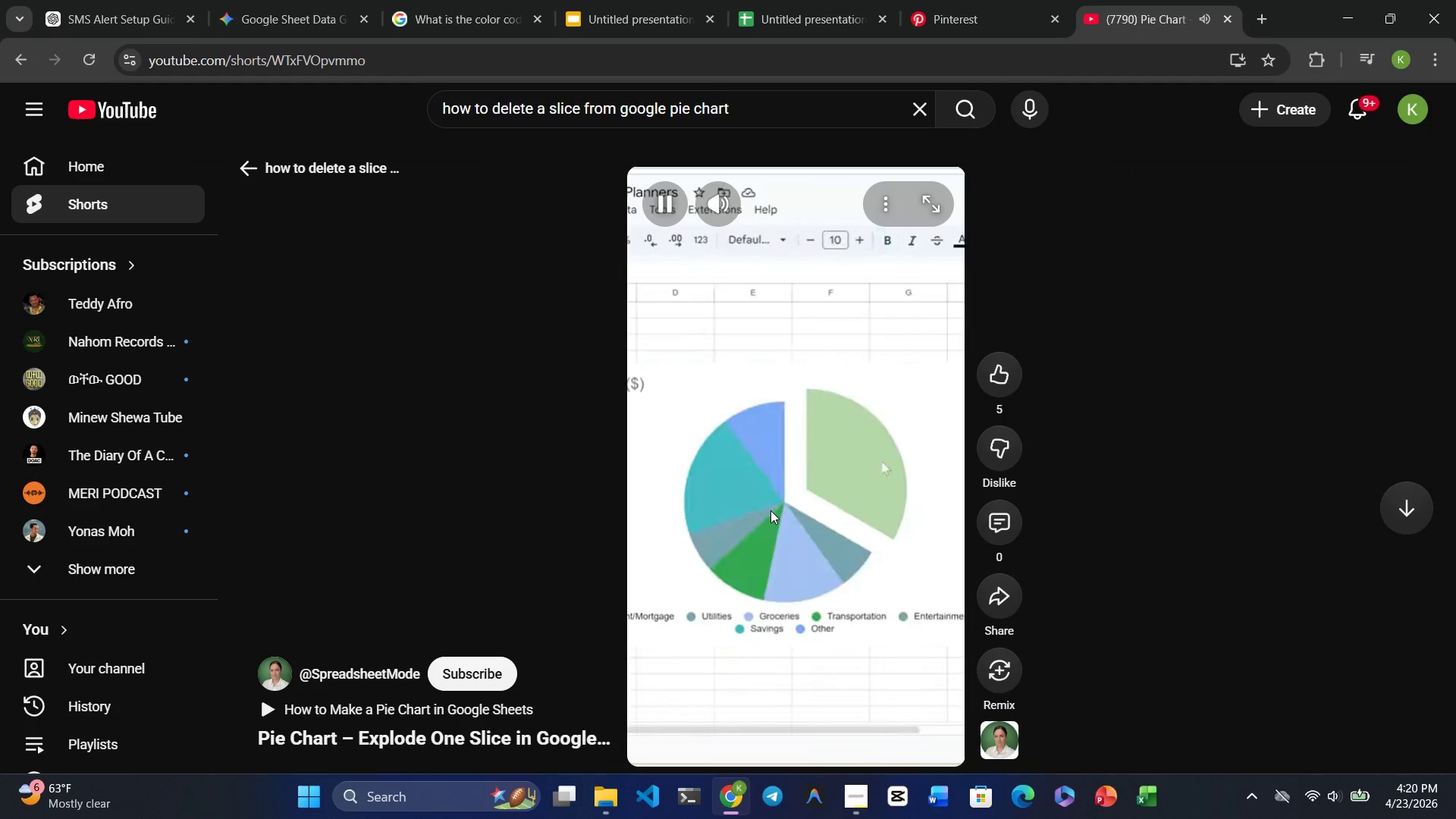 
wait(10.76)
 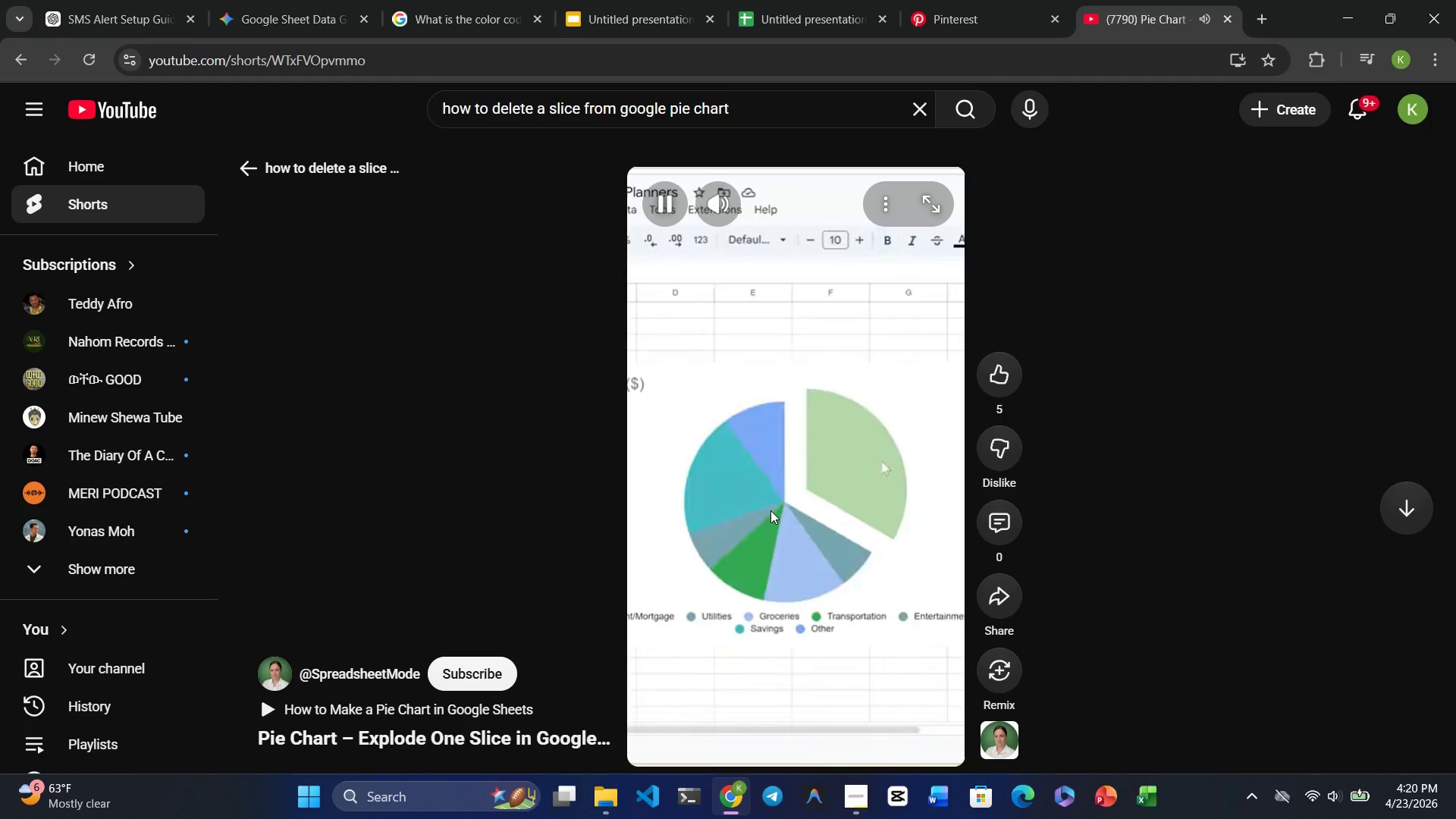 
mouse_move([814, 476])
 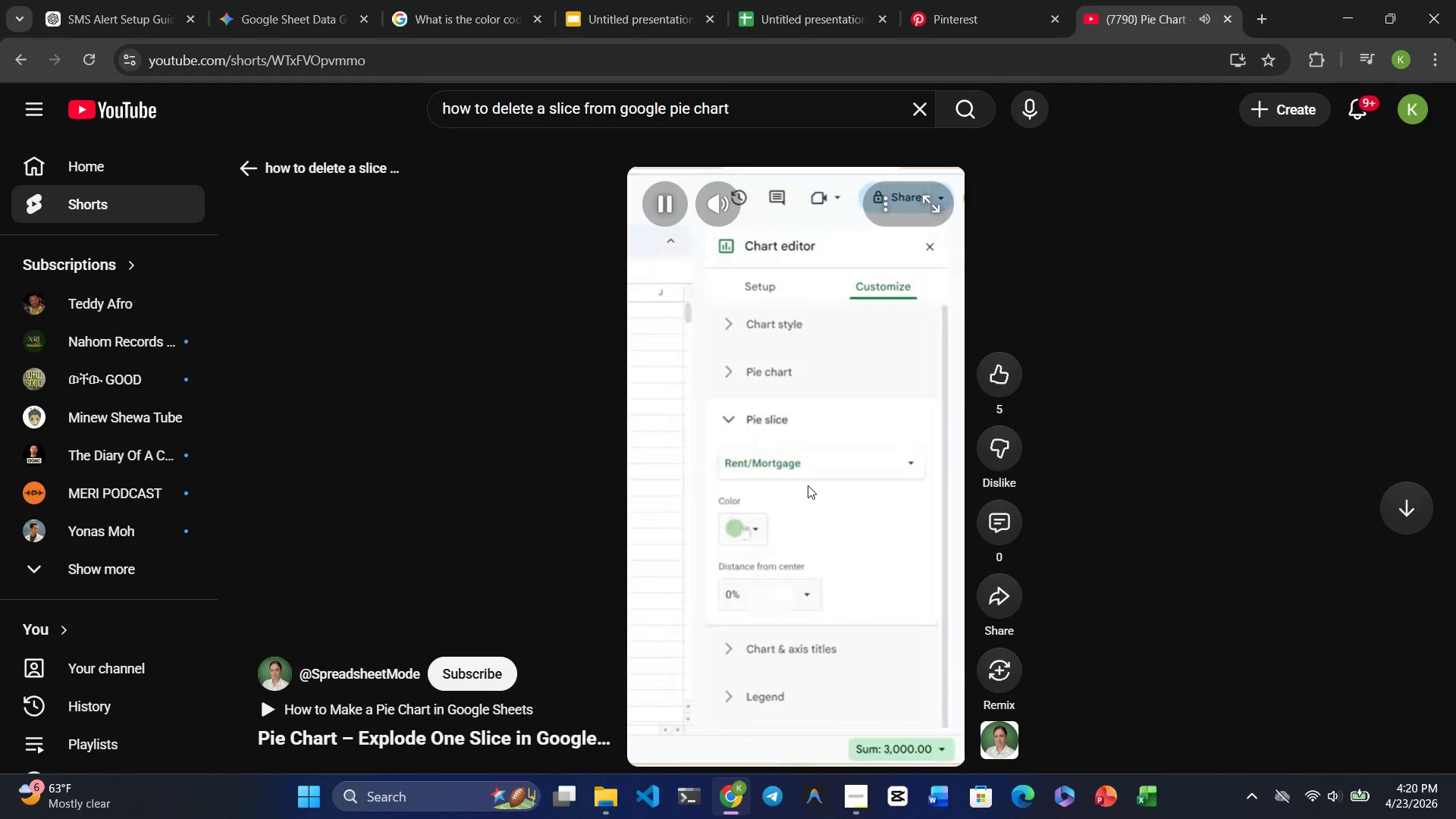 
mouse_move([783, 470])
 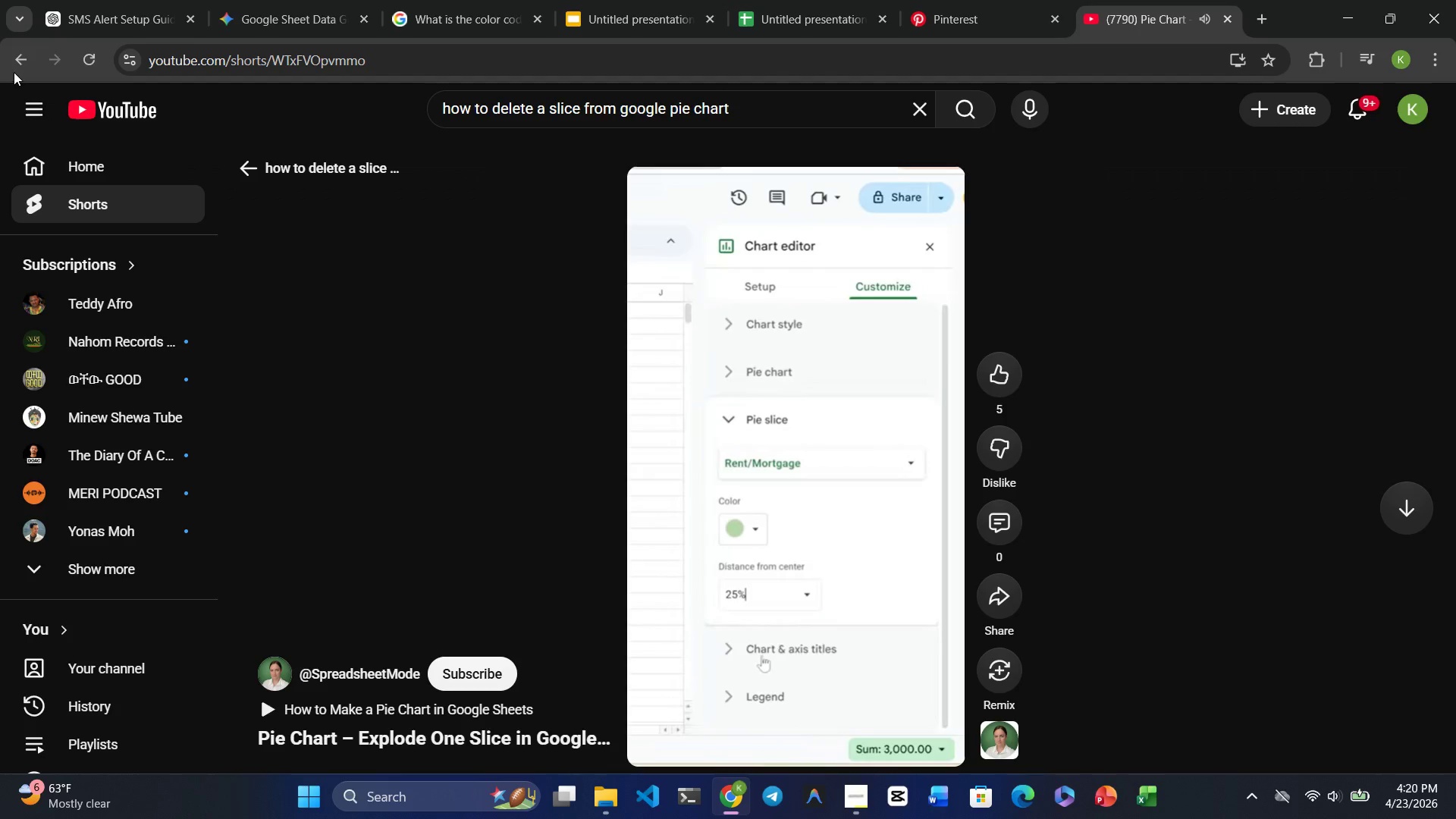 
left_click([14, 69])
 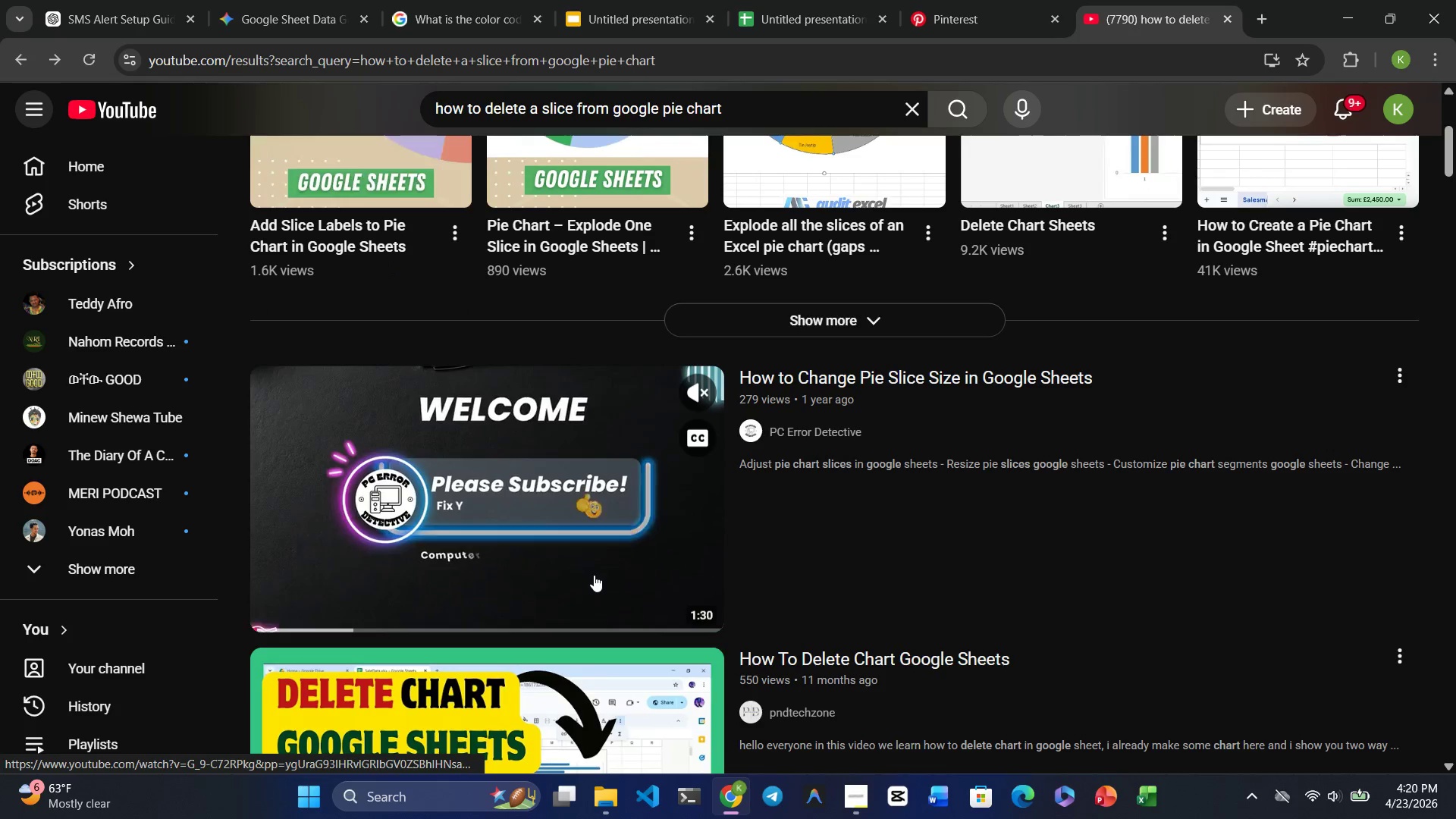 
wait(15.0)
 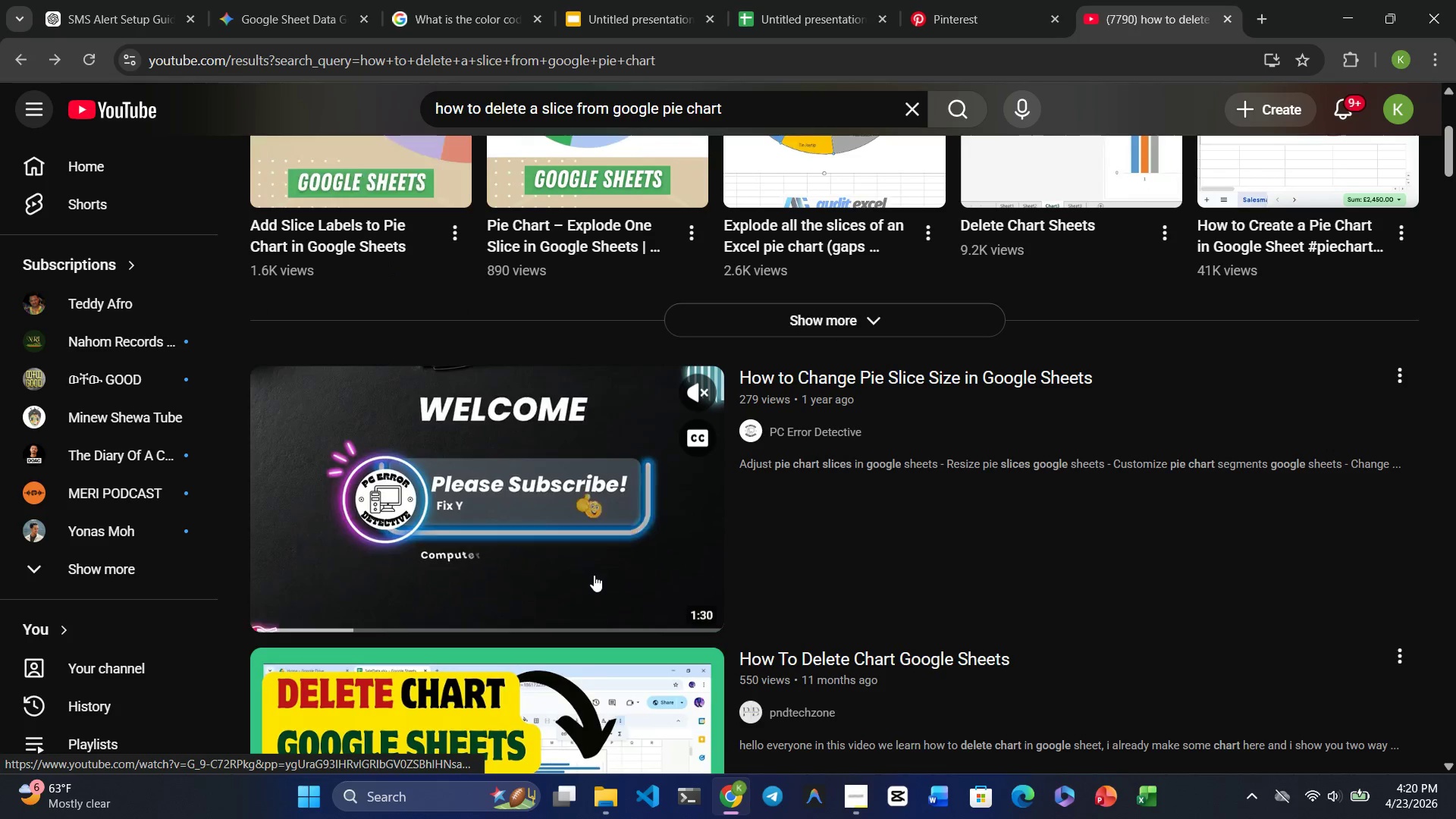 
left_click([538, 526])
 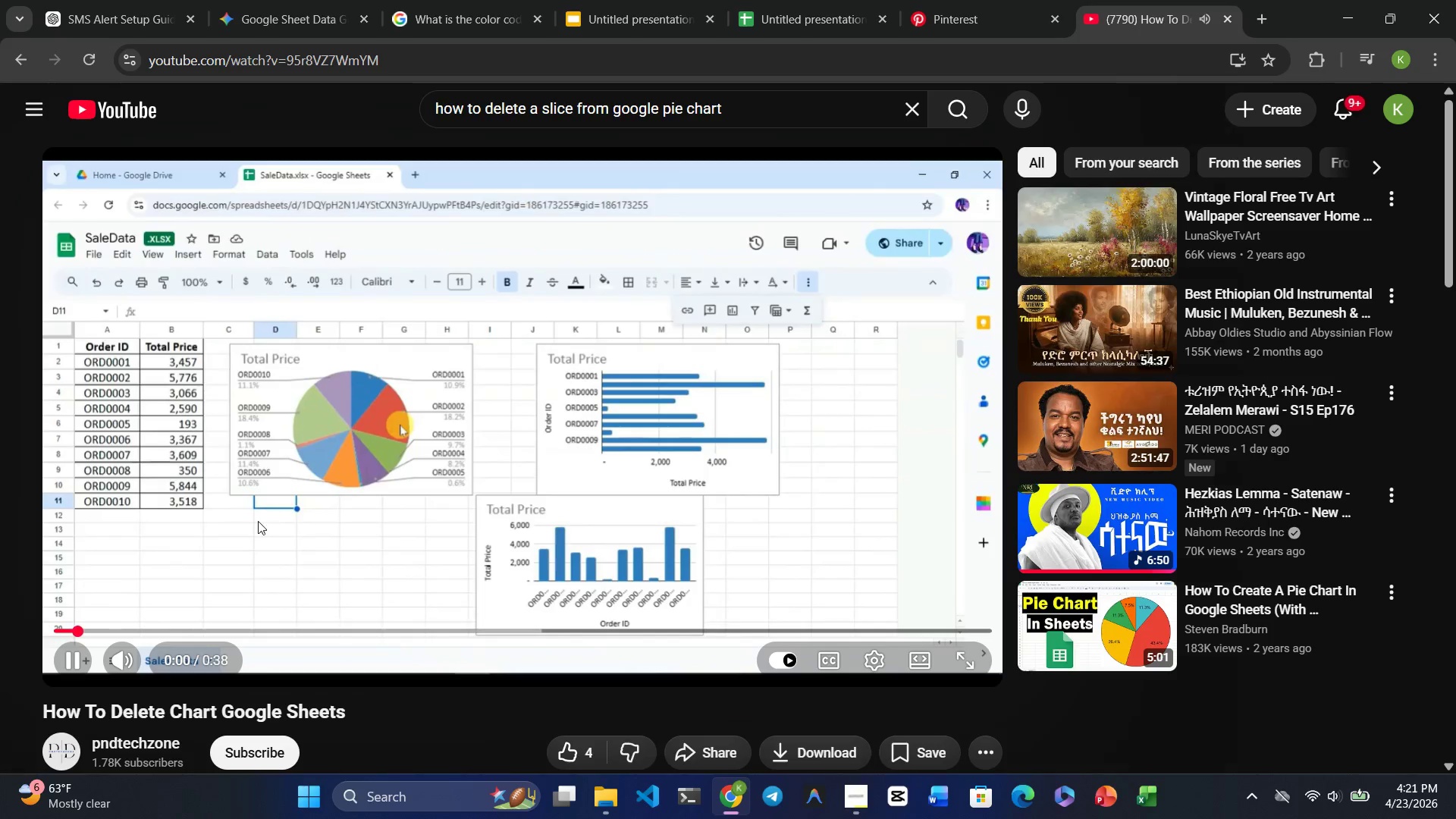 
wait(8.08)
 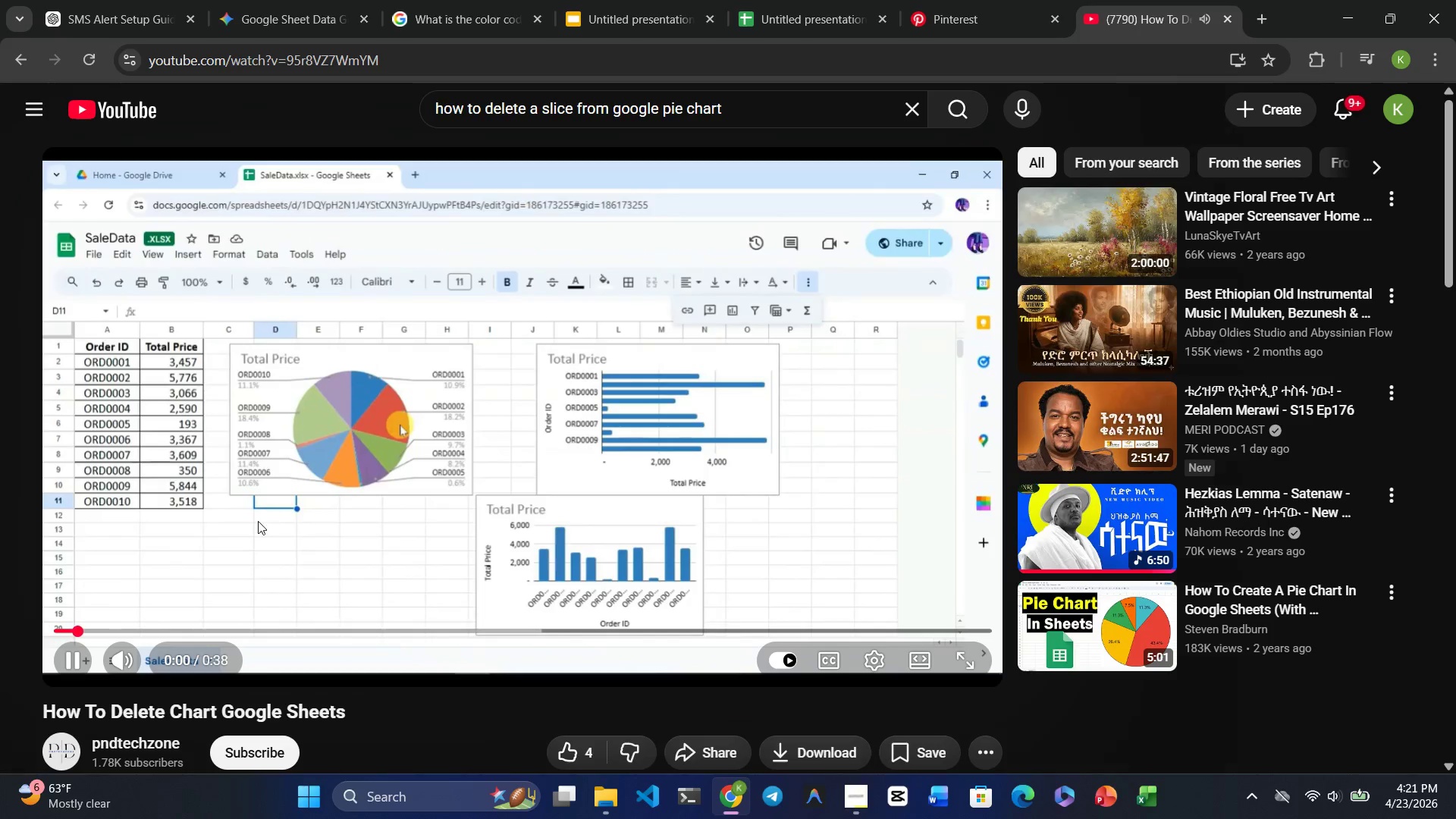 
left_click([220, 629])
 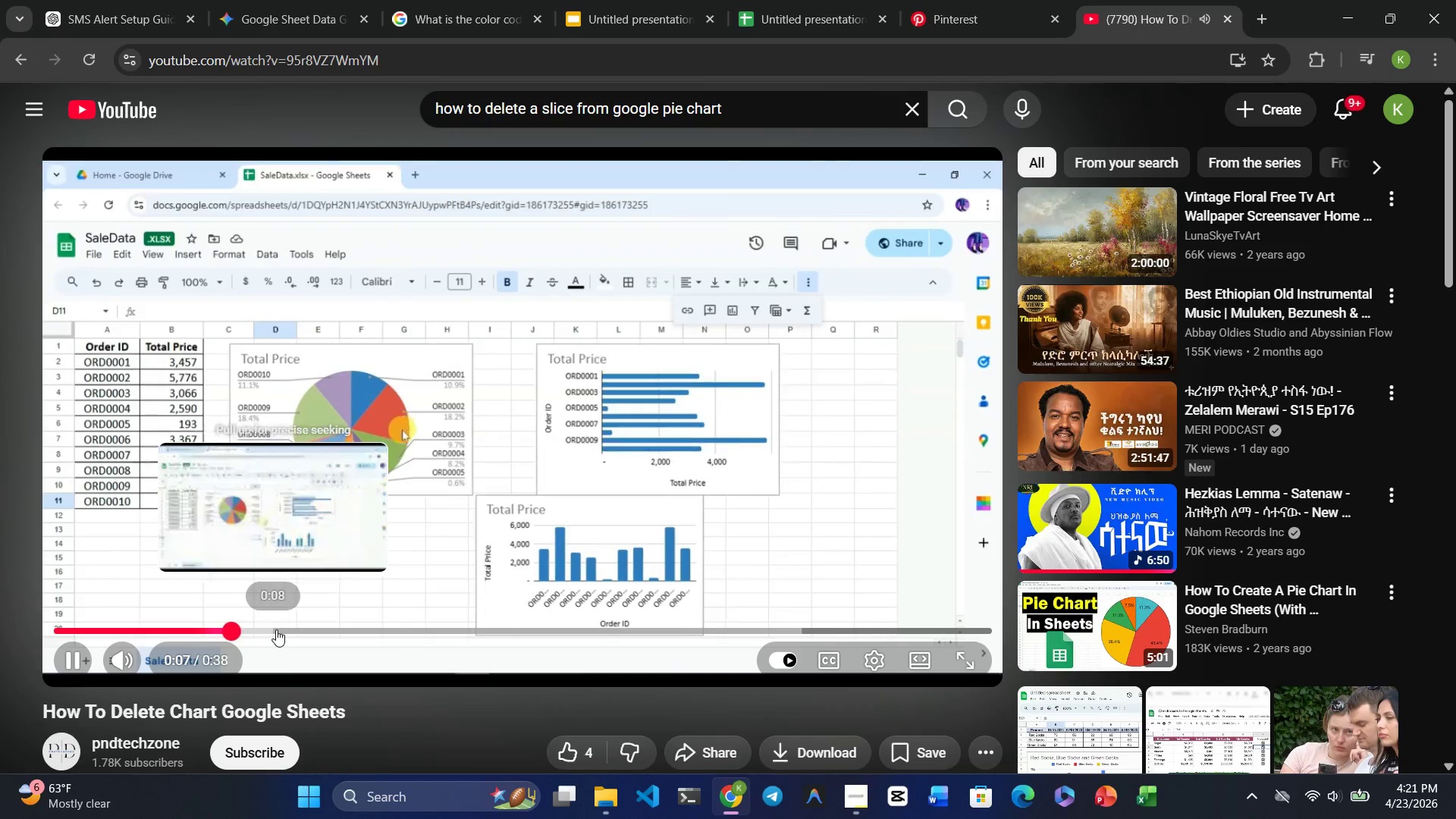 
left_click([278, 629])
 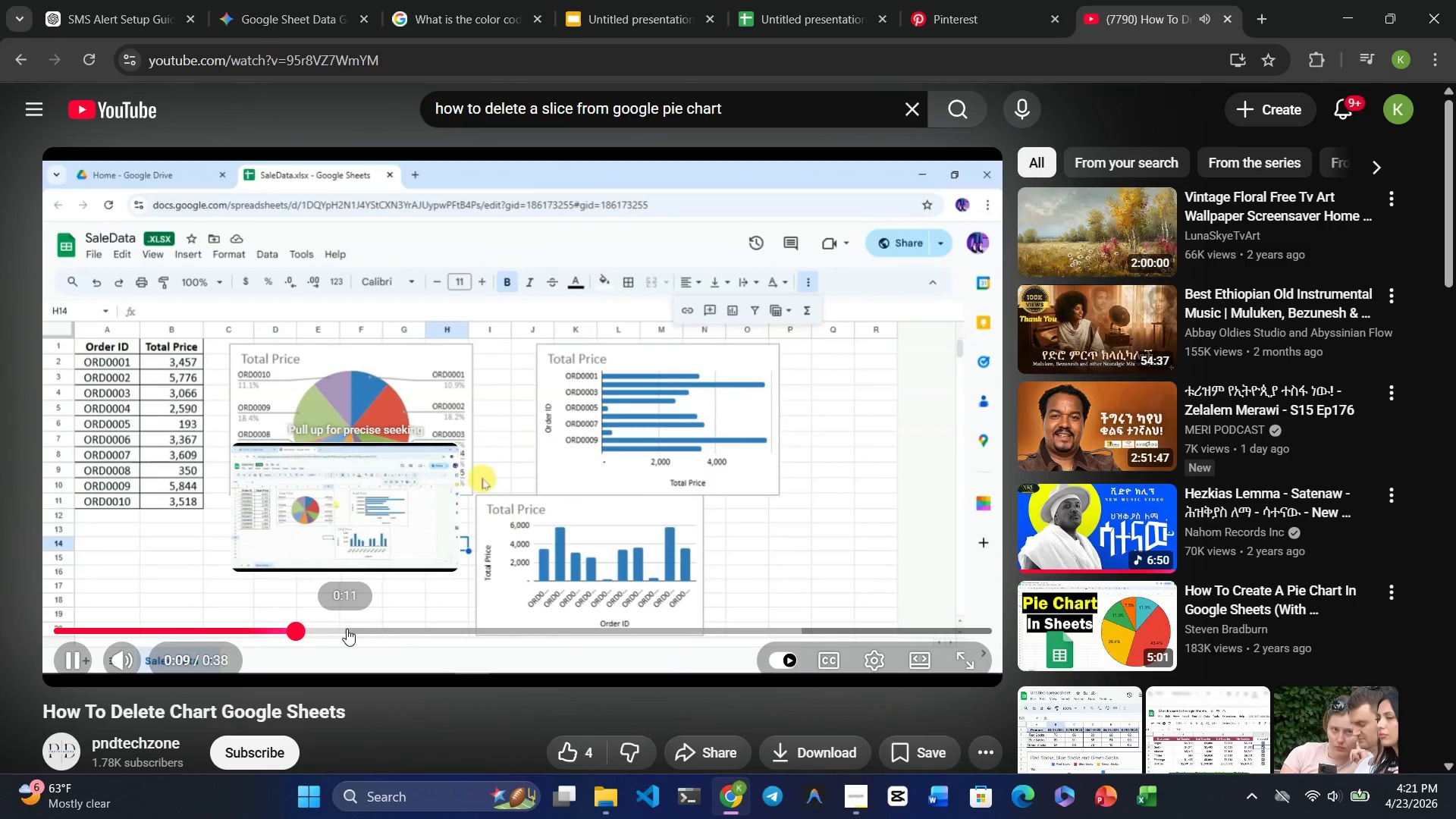 
left_click([349, 629])
 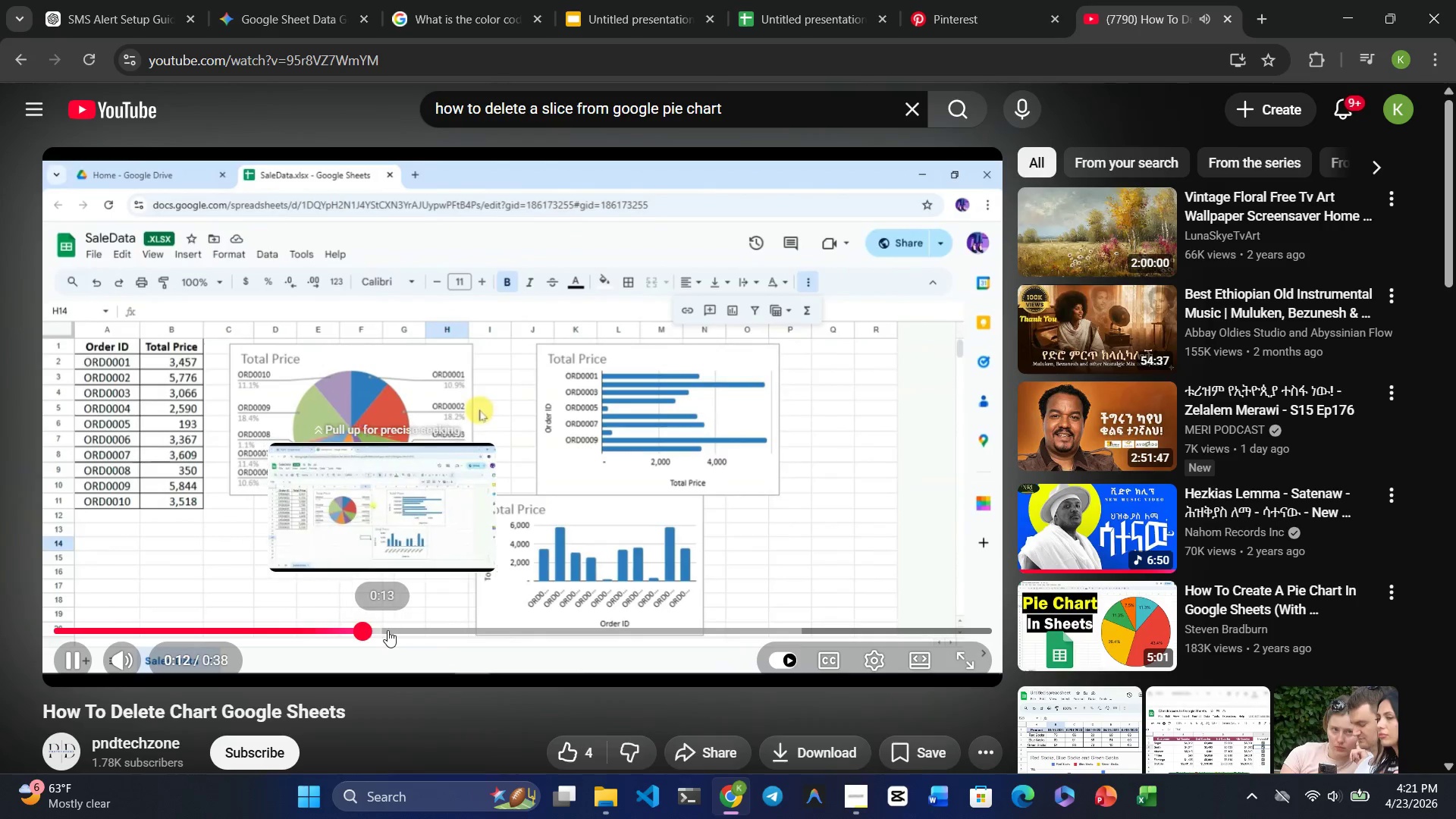 
left_click([394, 630])
 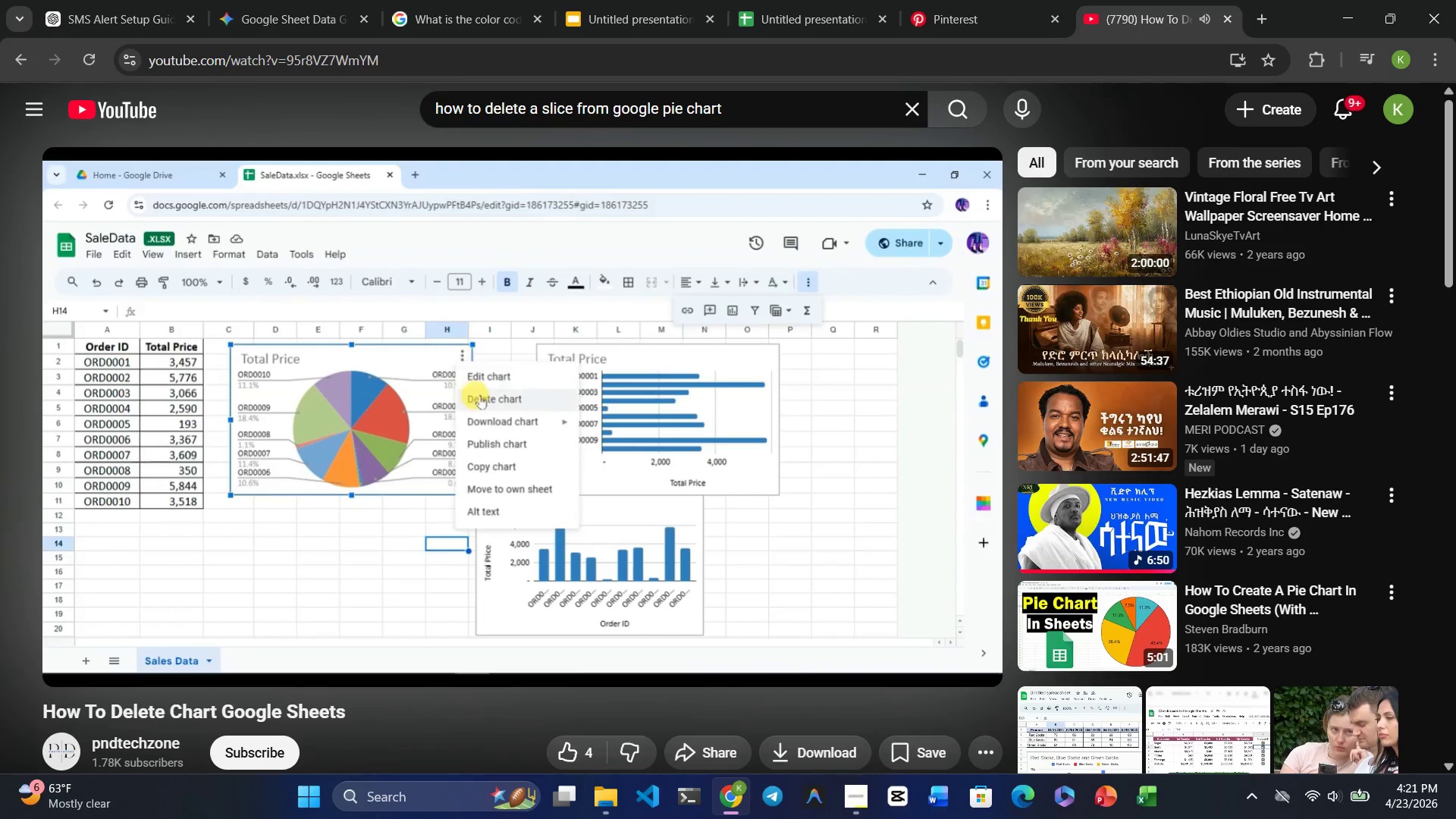 
wait(9.08)
 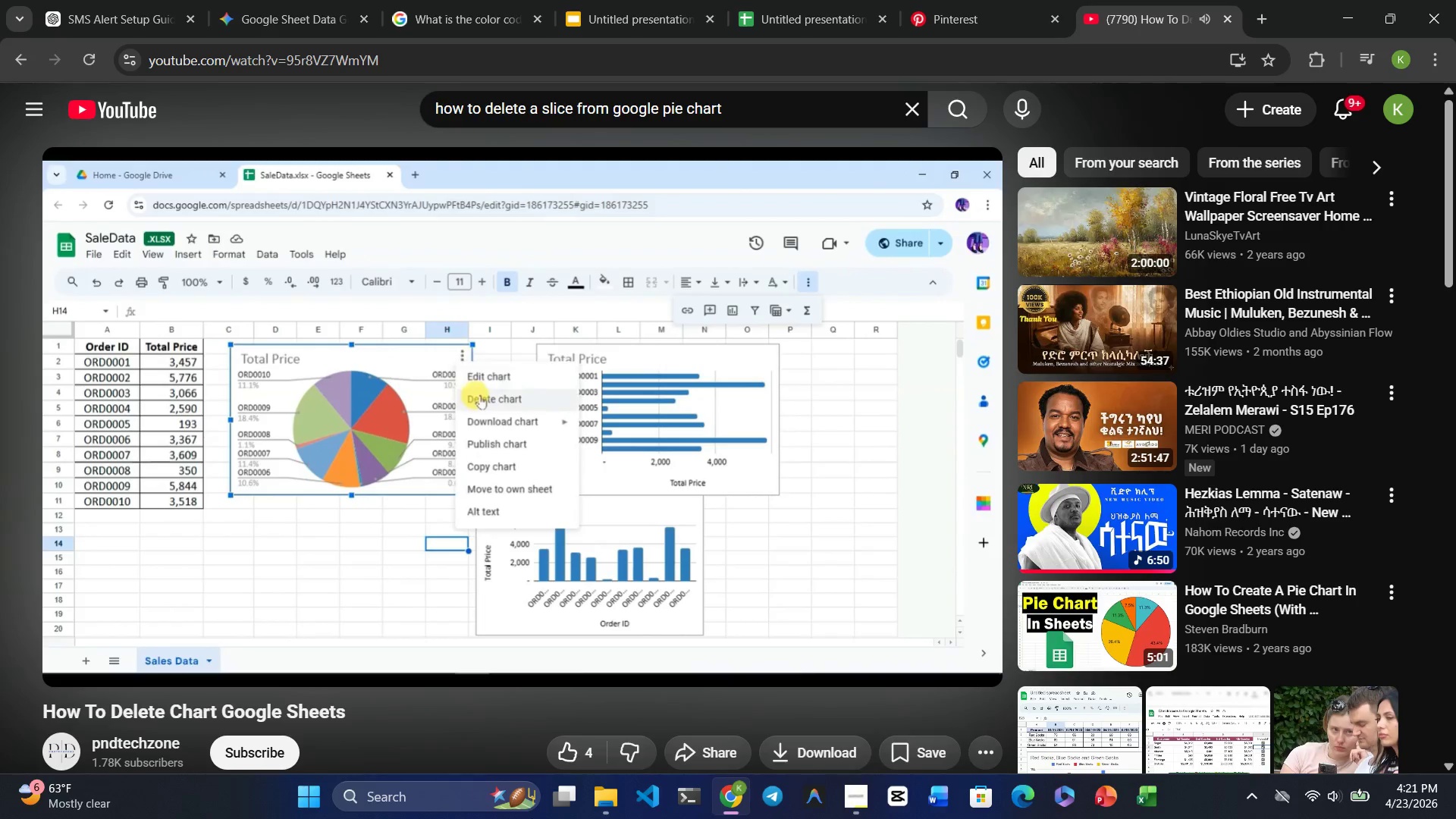 
hold_key(key=VolumeDown, duration=0.33)
 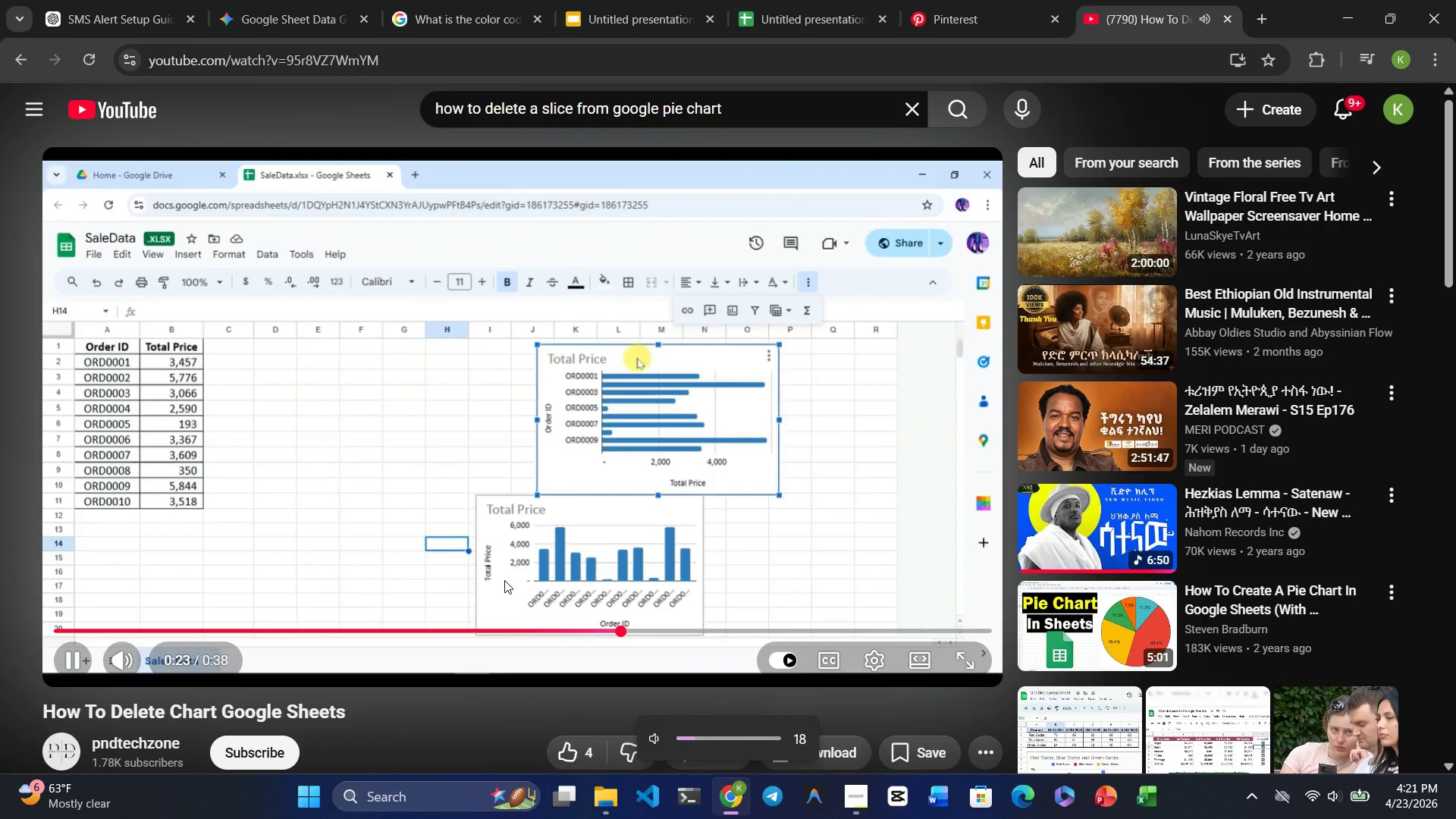 
key(VolumeDown)
 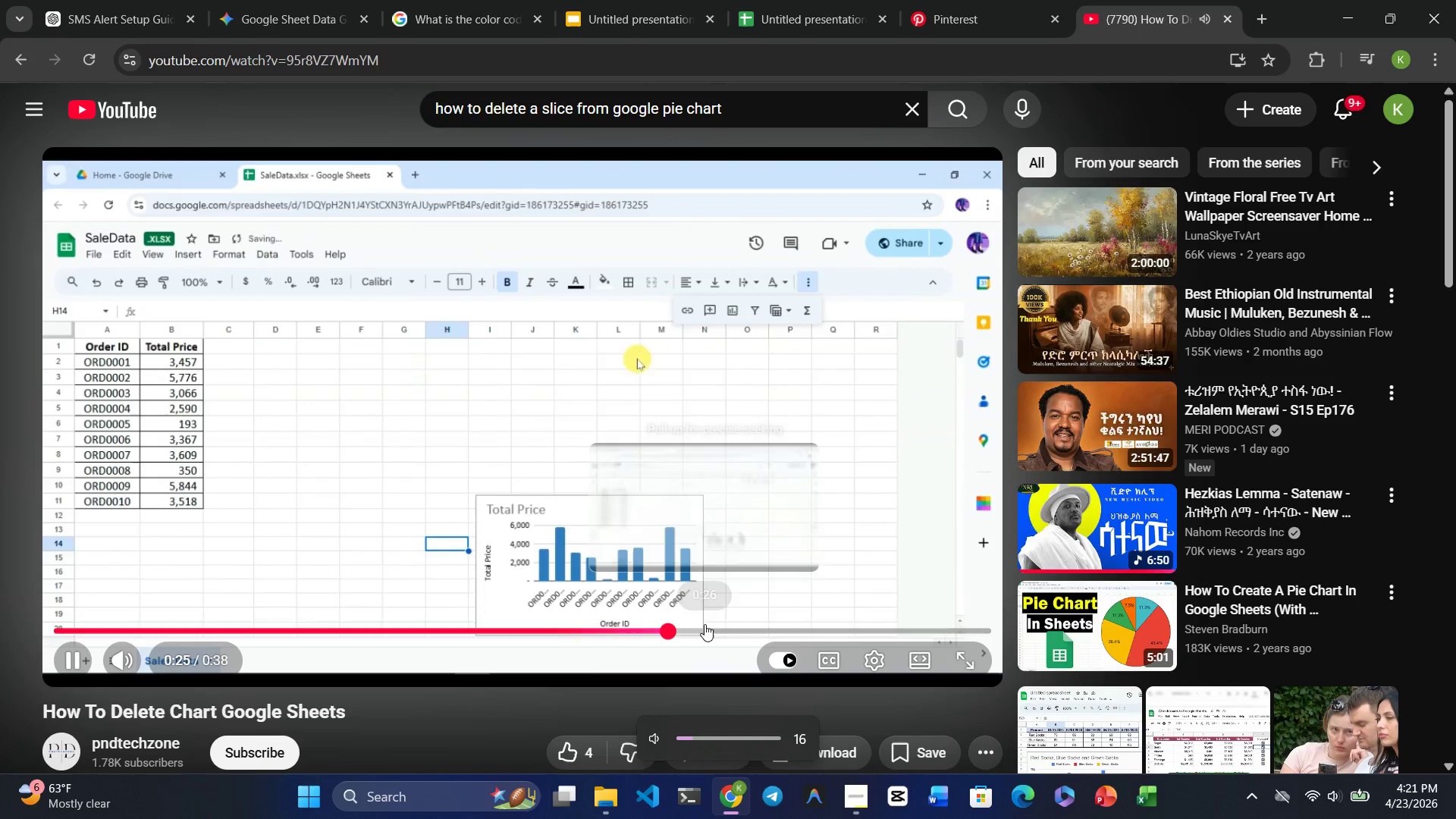 
left_click([720, 625])
 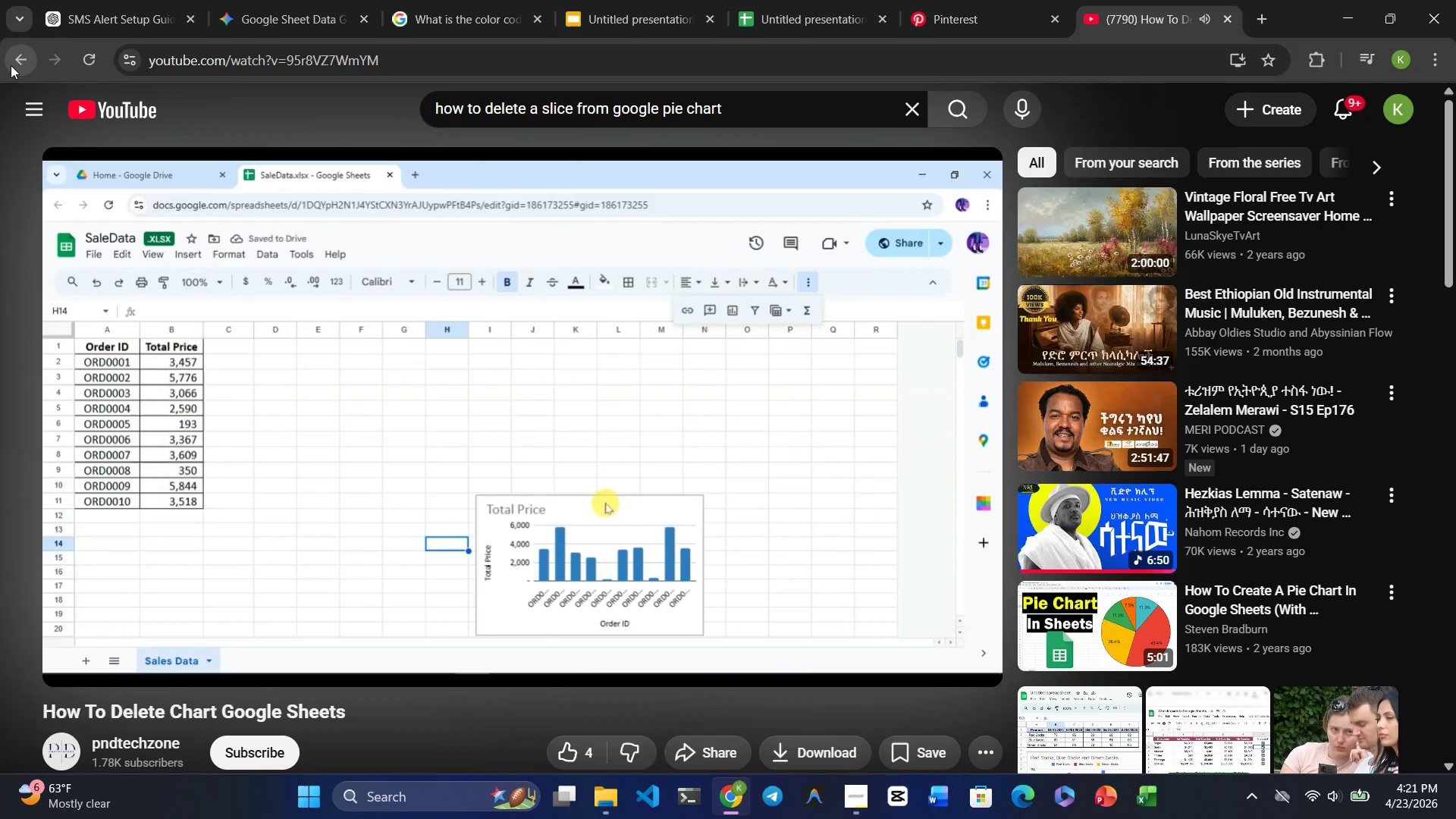 
left_click([18, 66])
 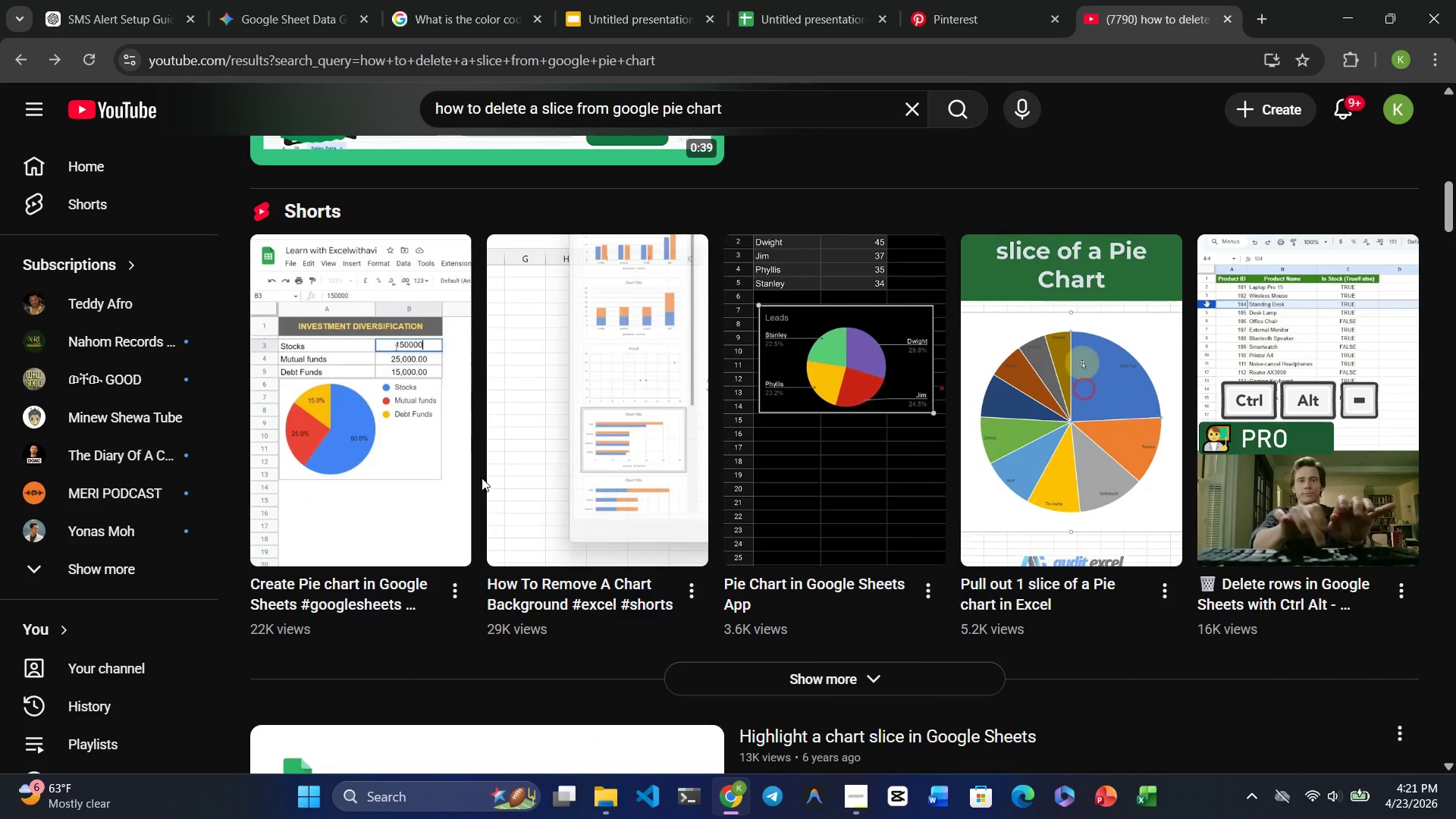 
wait(8.91)
 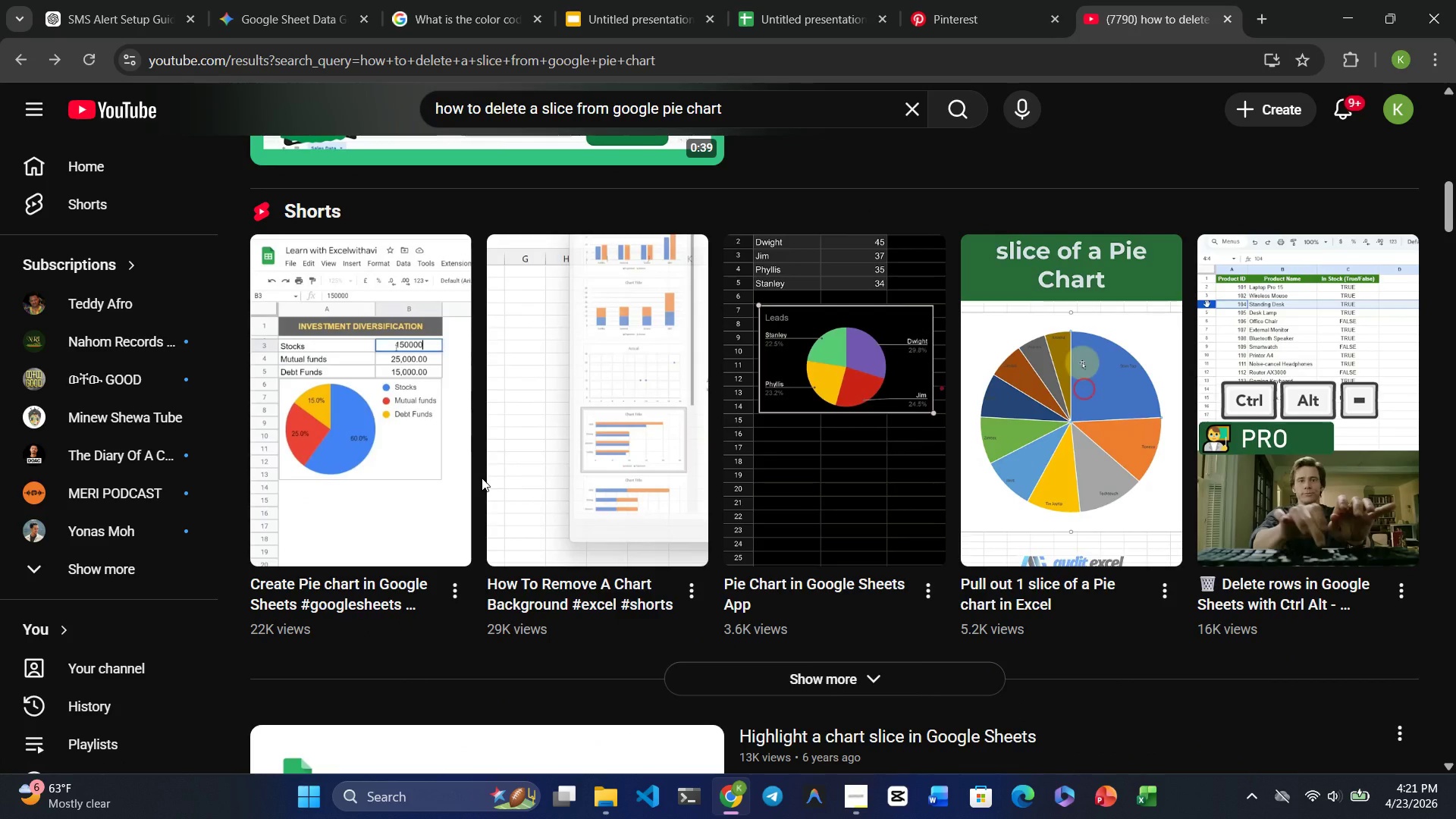 
left_click([1082, 449])
 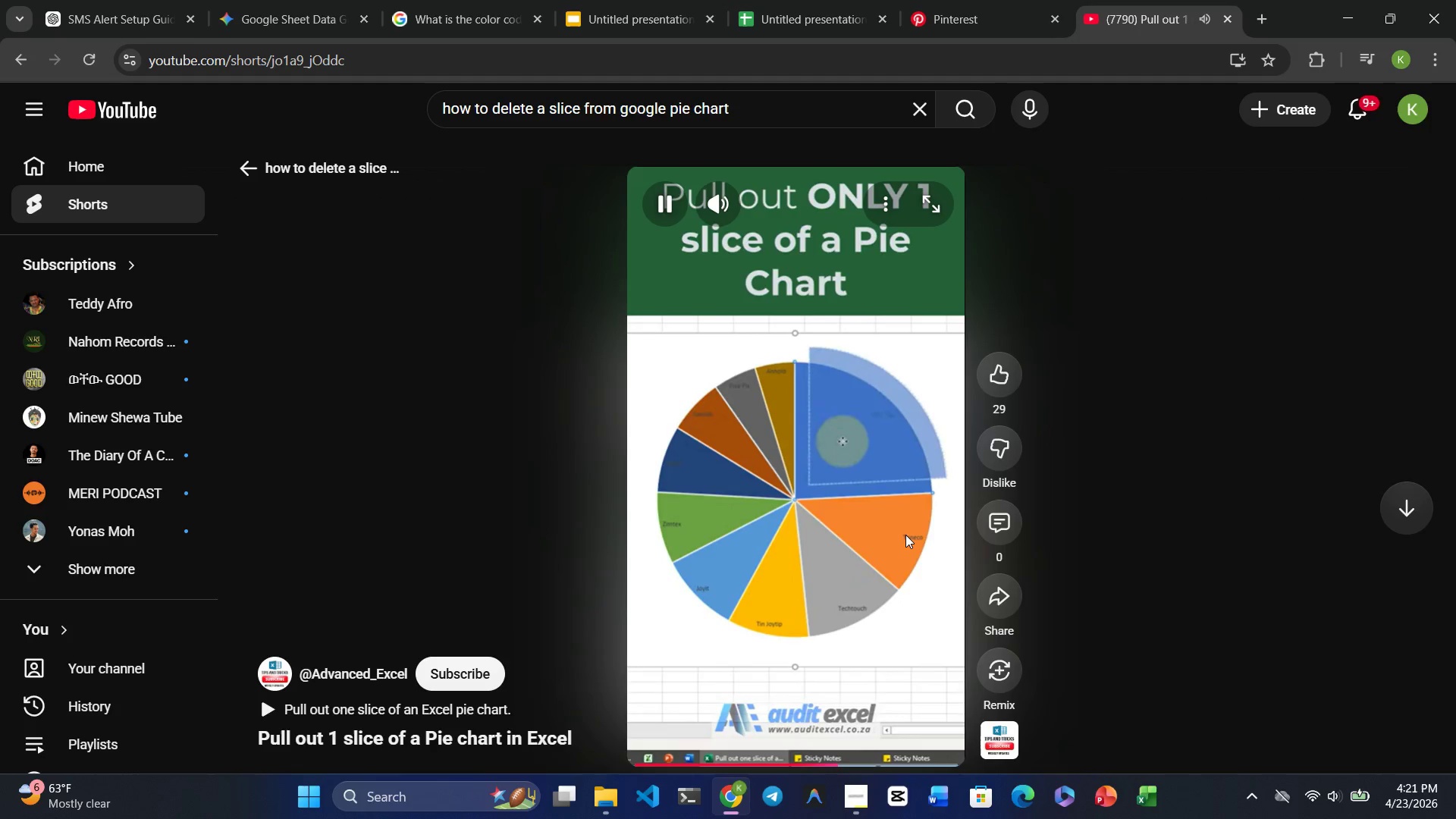 
wait(26.11)
 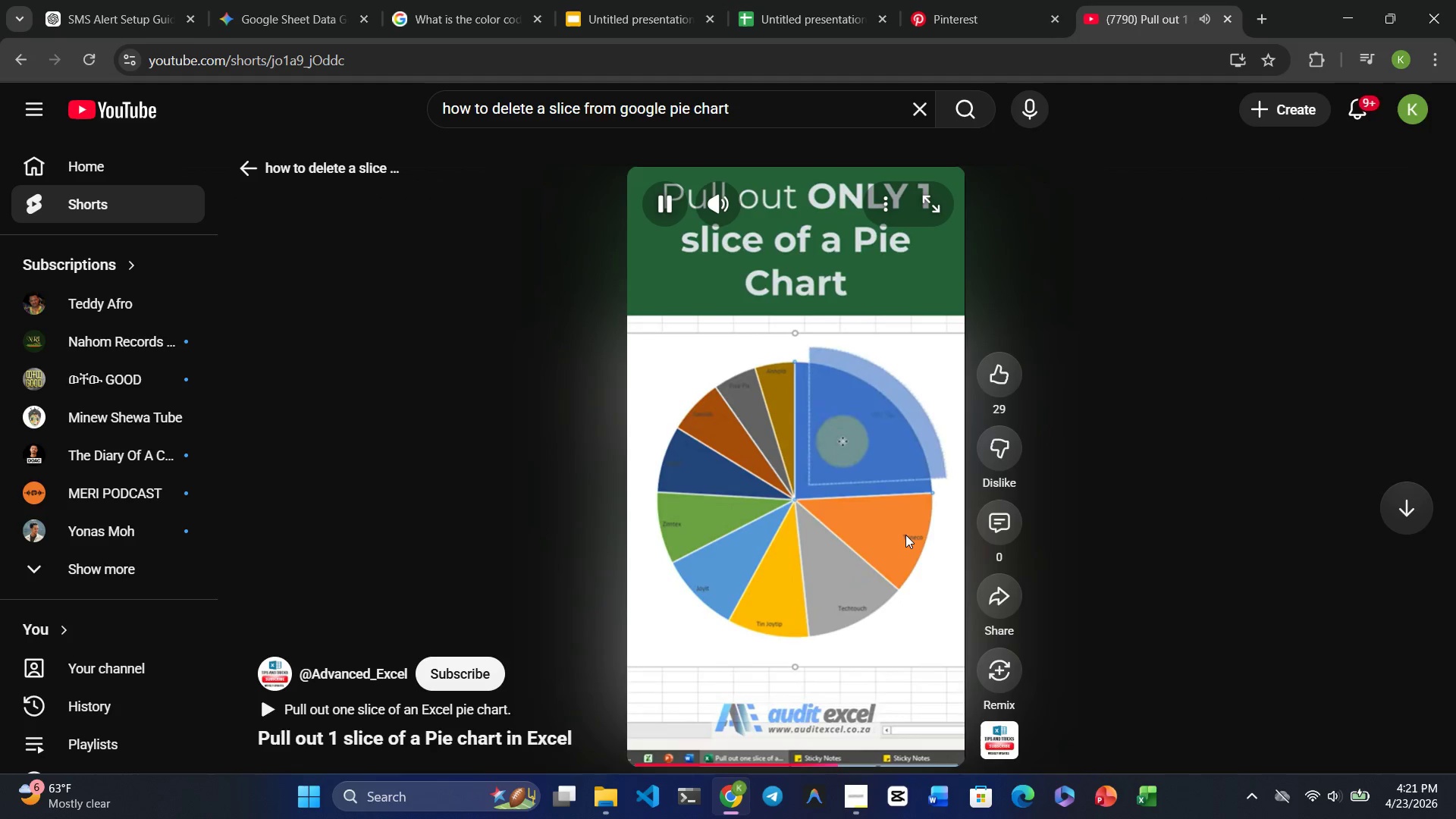 
left_click([854, 502])
 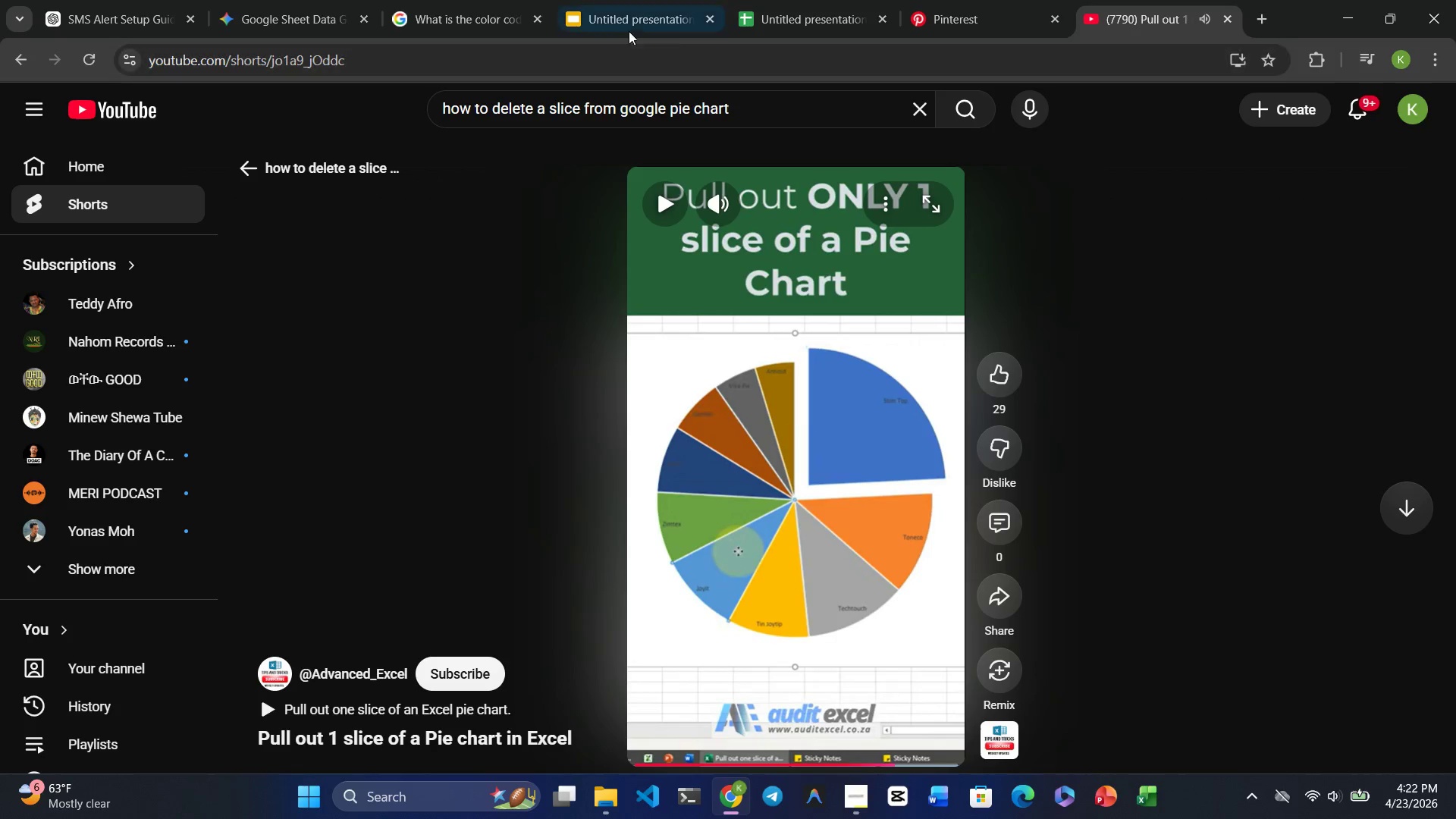 
left_click_drag(start_coordinate=[763, 27], to_coordinate=[780, 305])
 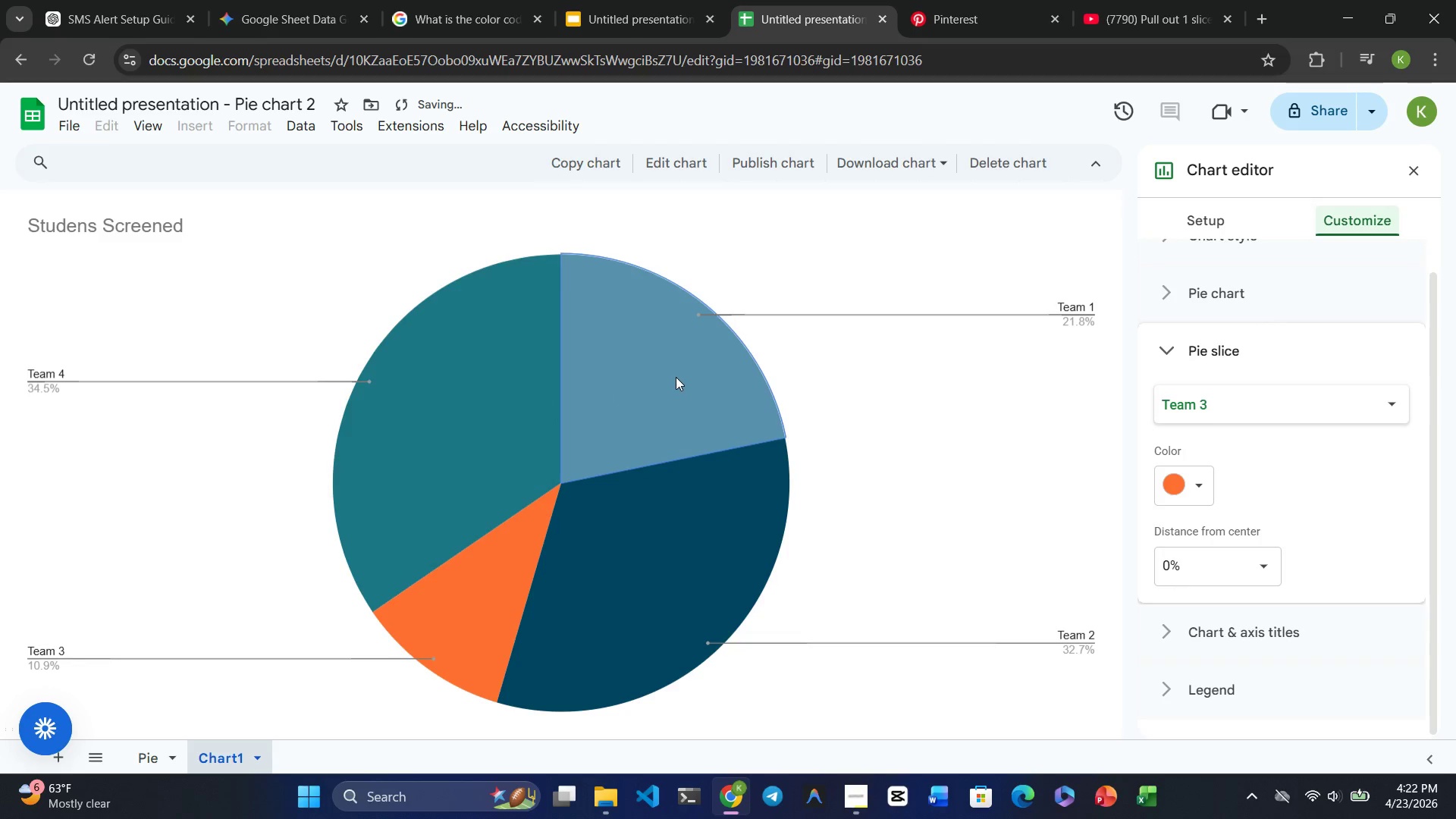 
left_click([676, 377])
 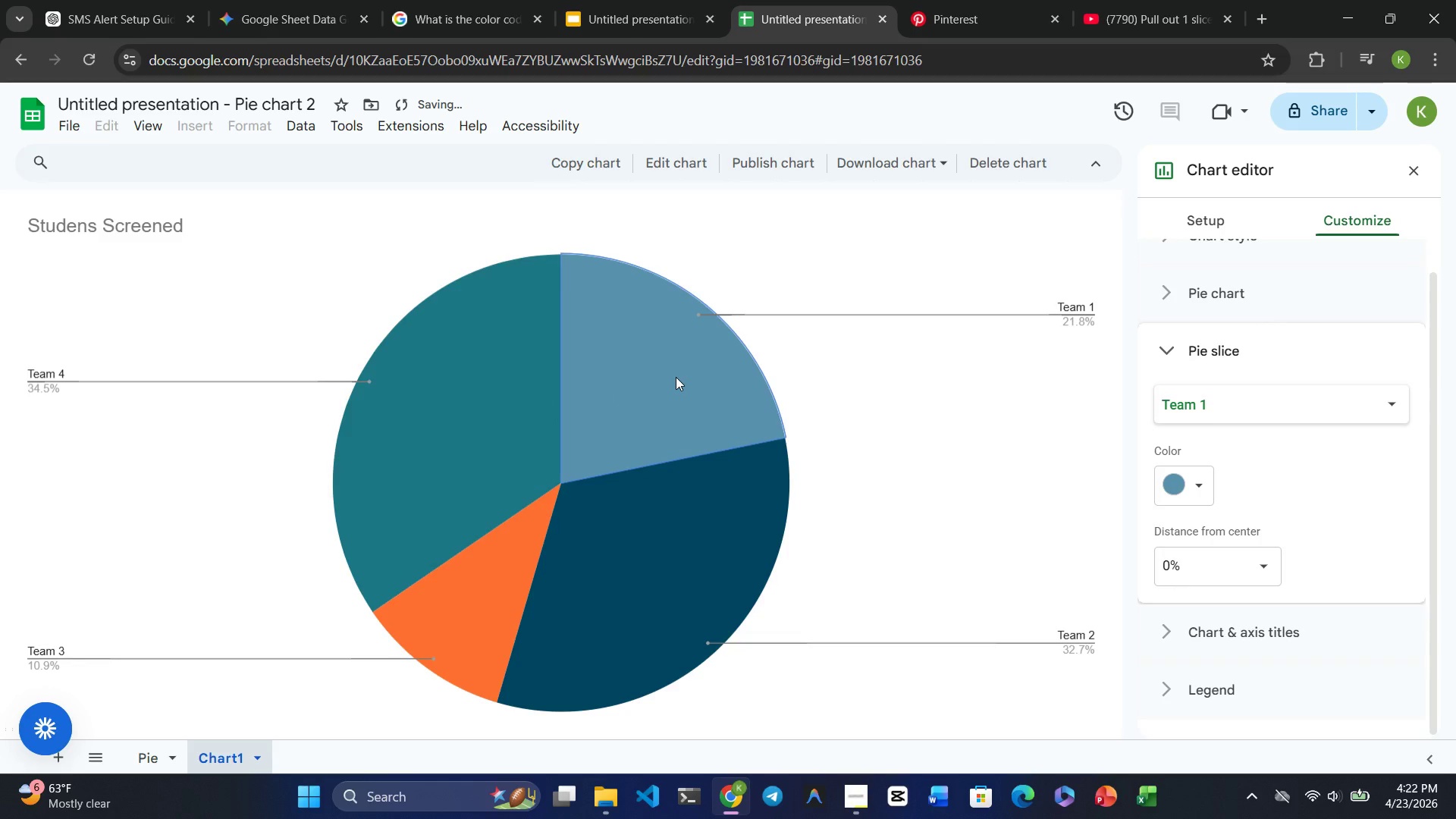 
double_click([676, 377])
 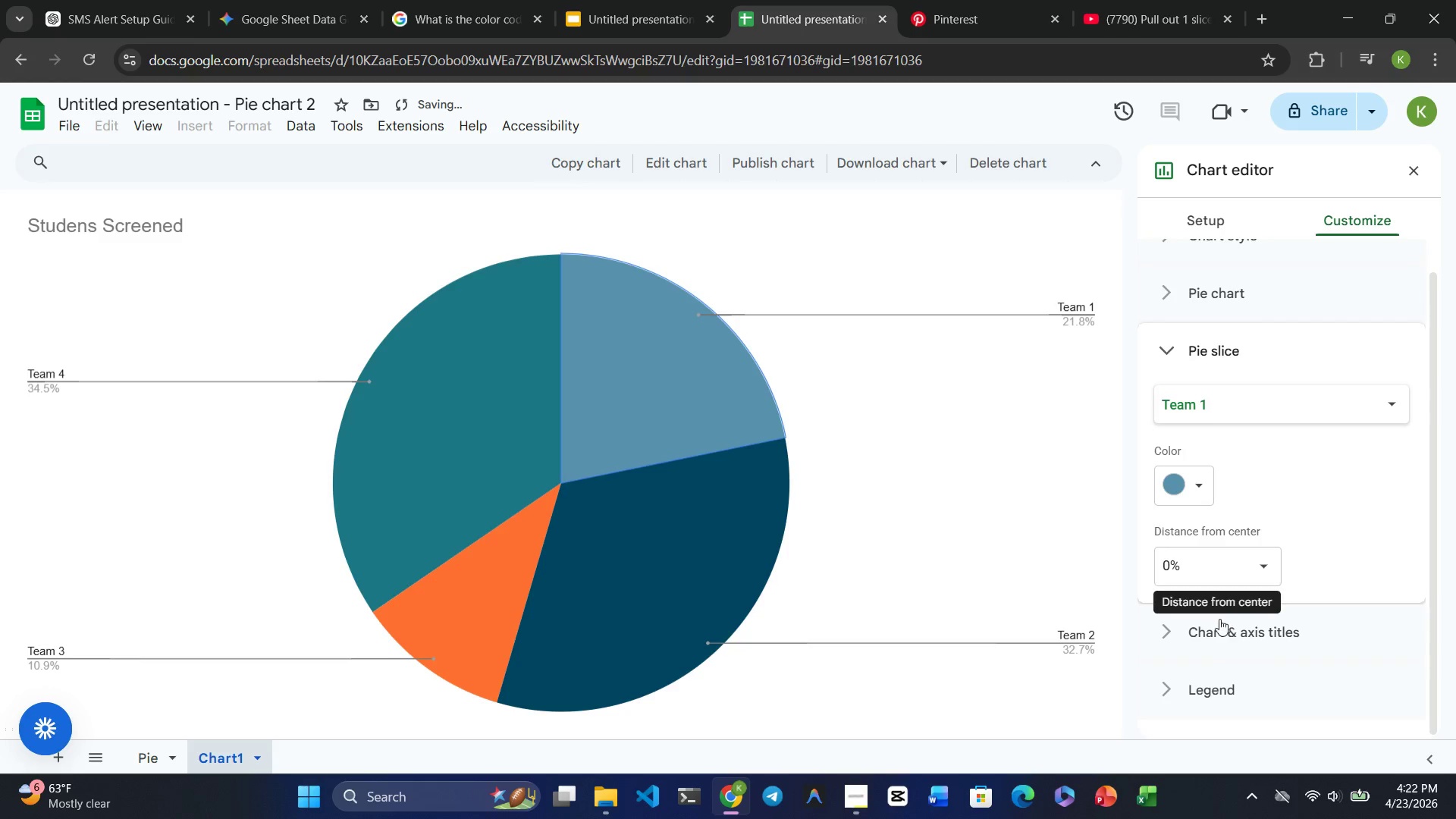 
left_click([1167, 682])
 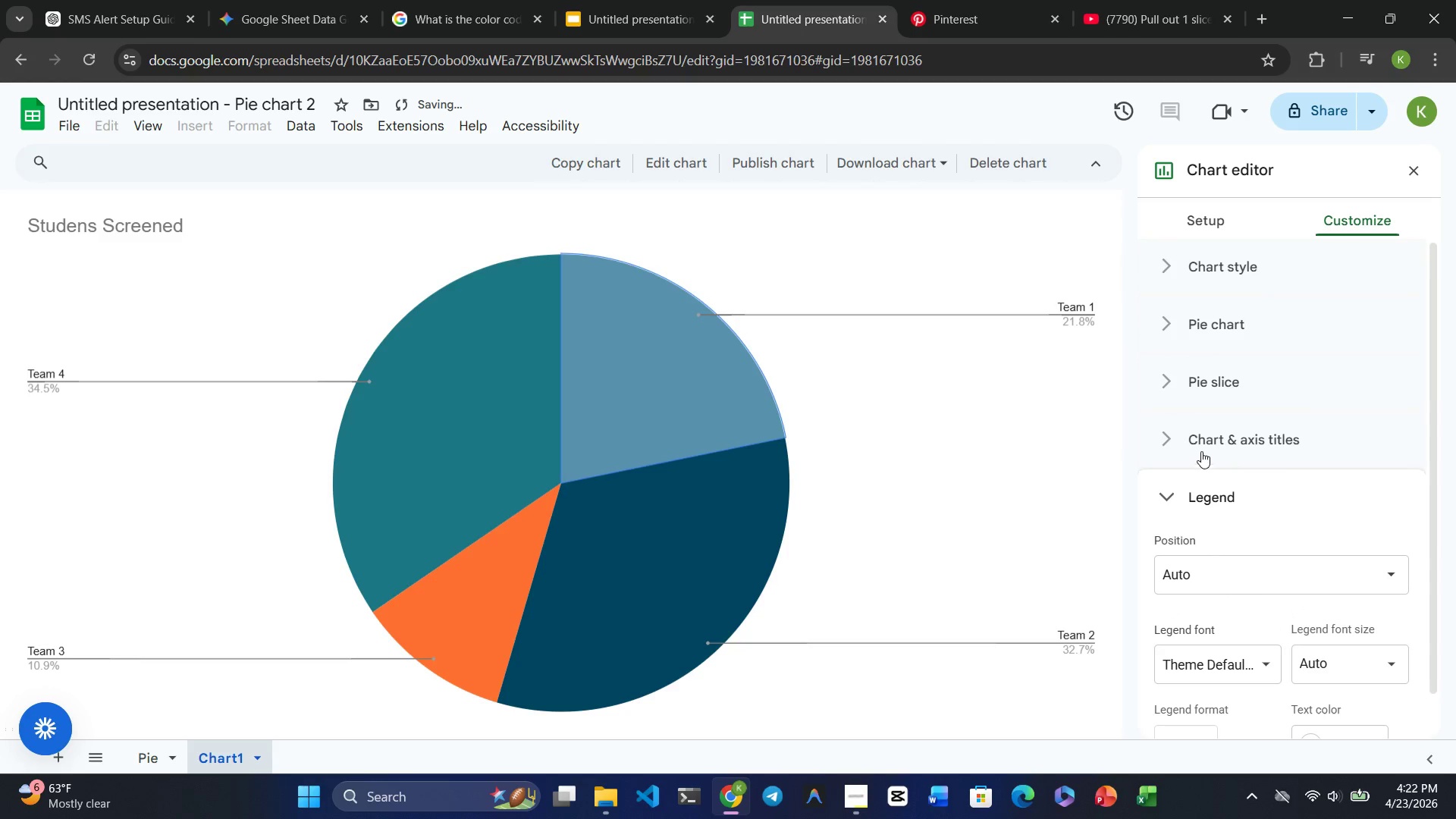 
left_click([1172, 387])
 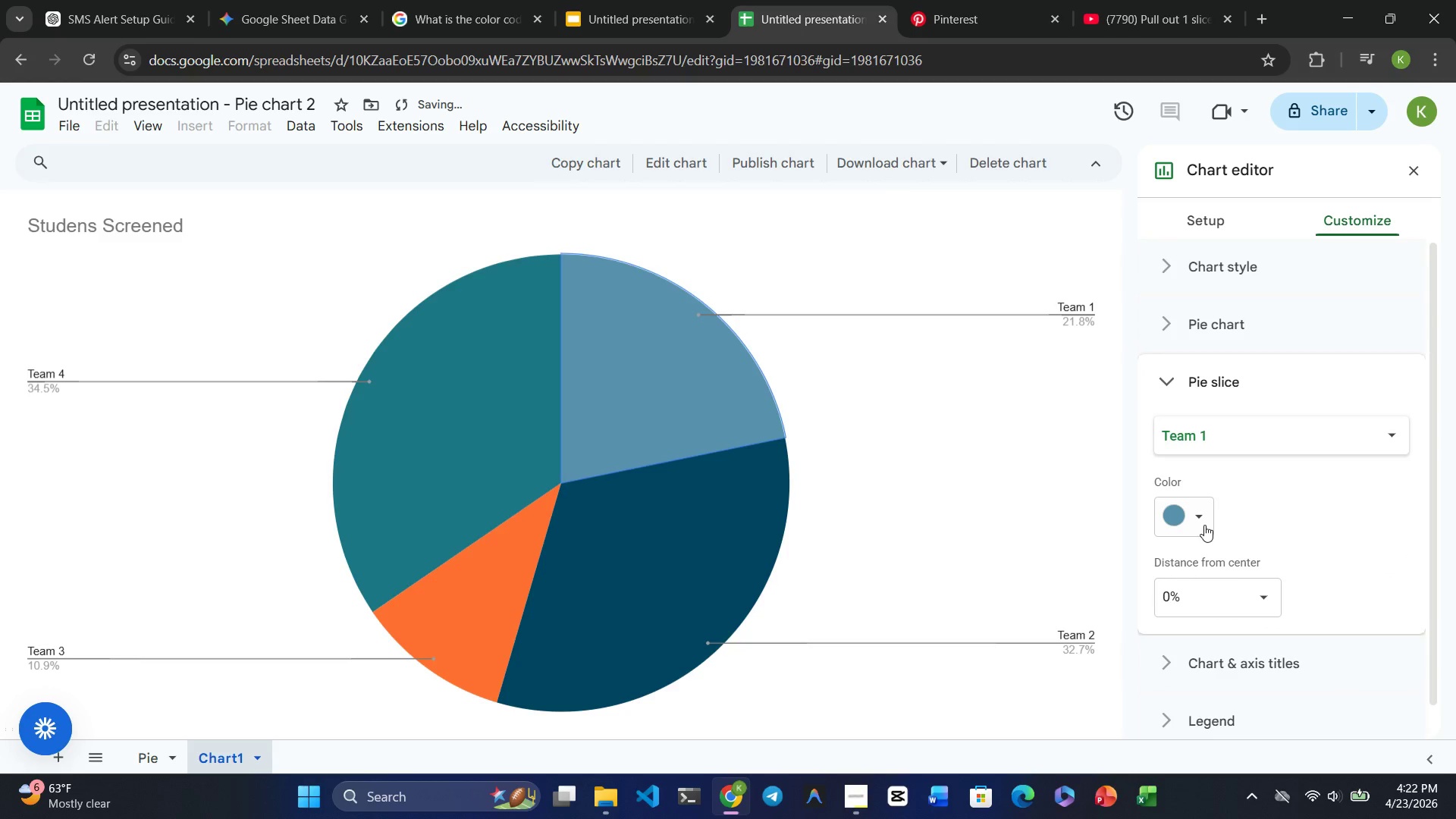 
left_click([1238, 589])
 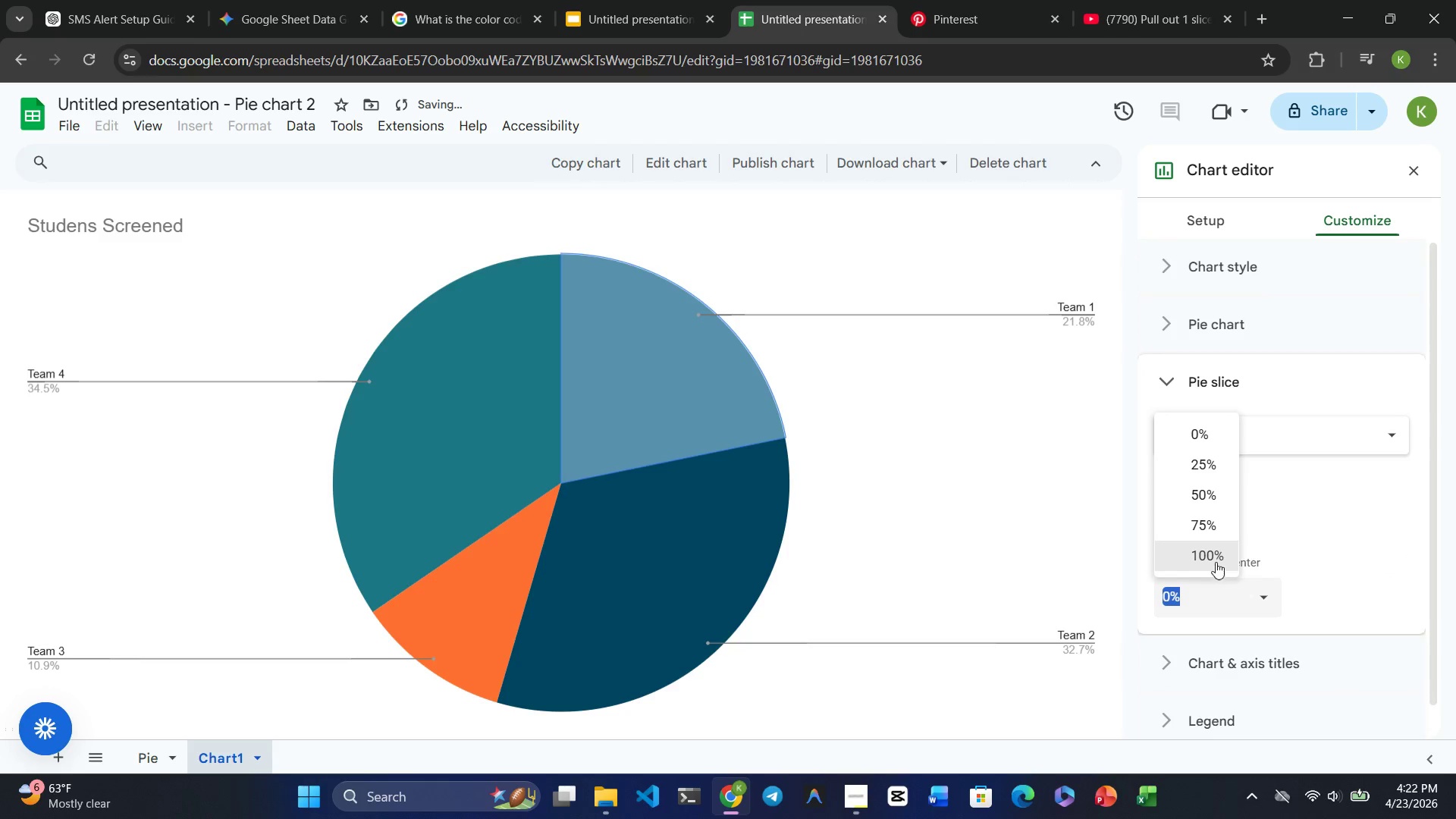 
left_click([1209, 554])
 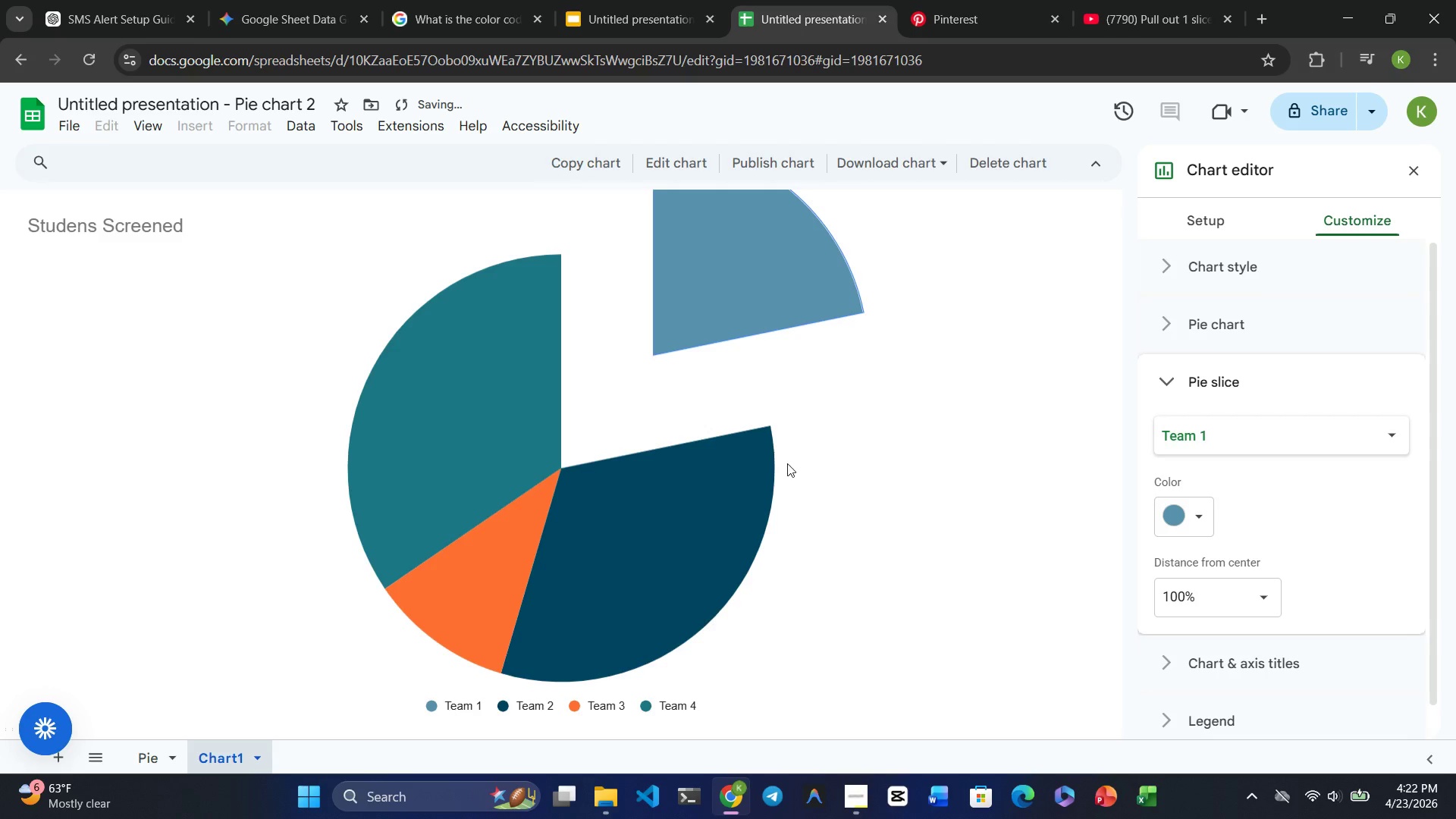 
left_click_drag(start_coordinate=[737, 285], to_coordinate=[795, 330])
 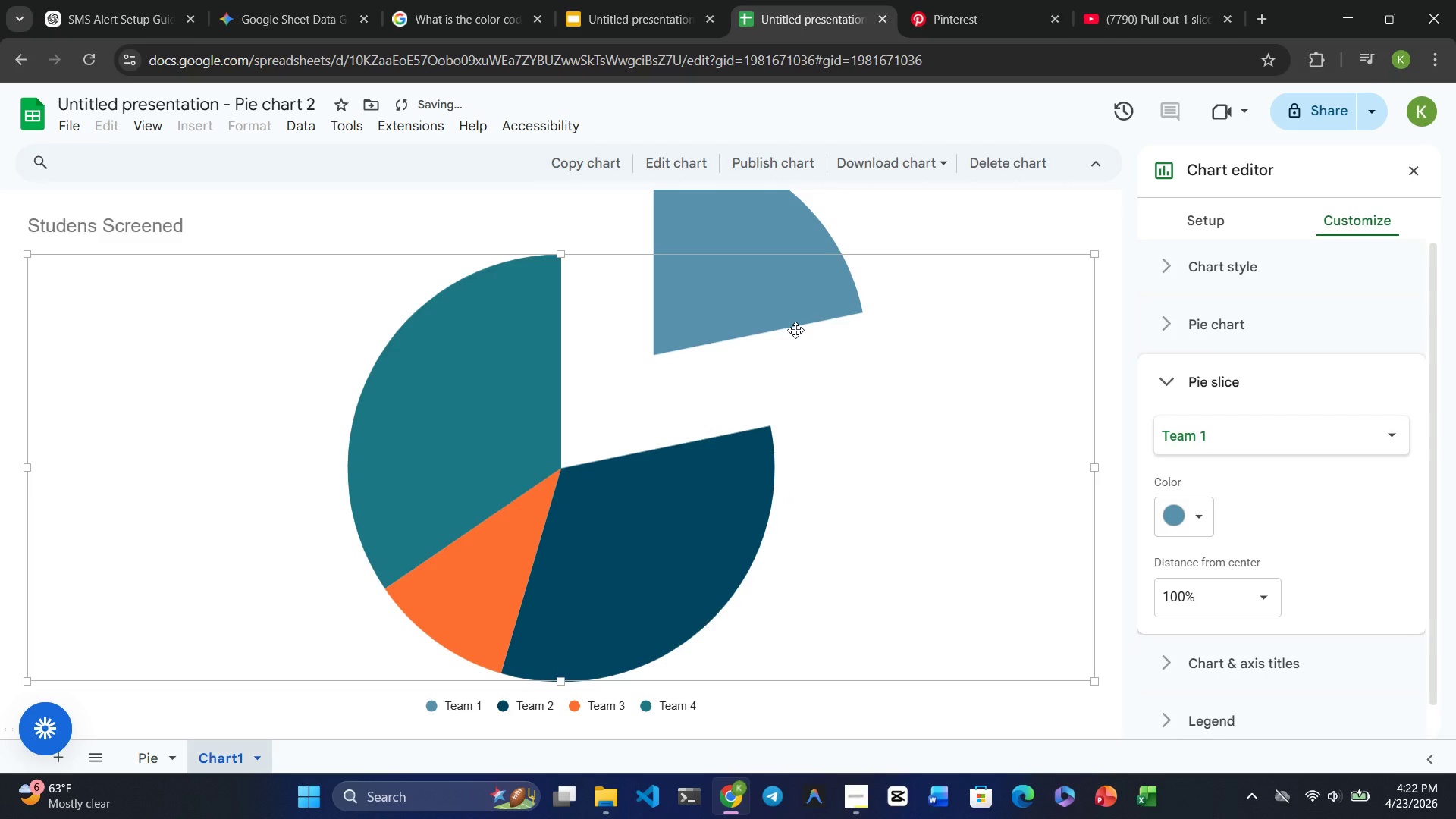 
left_click([795, 330])
 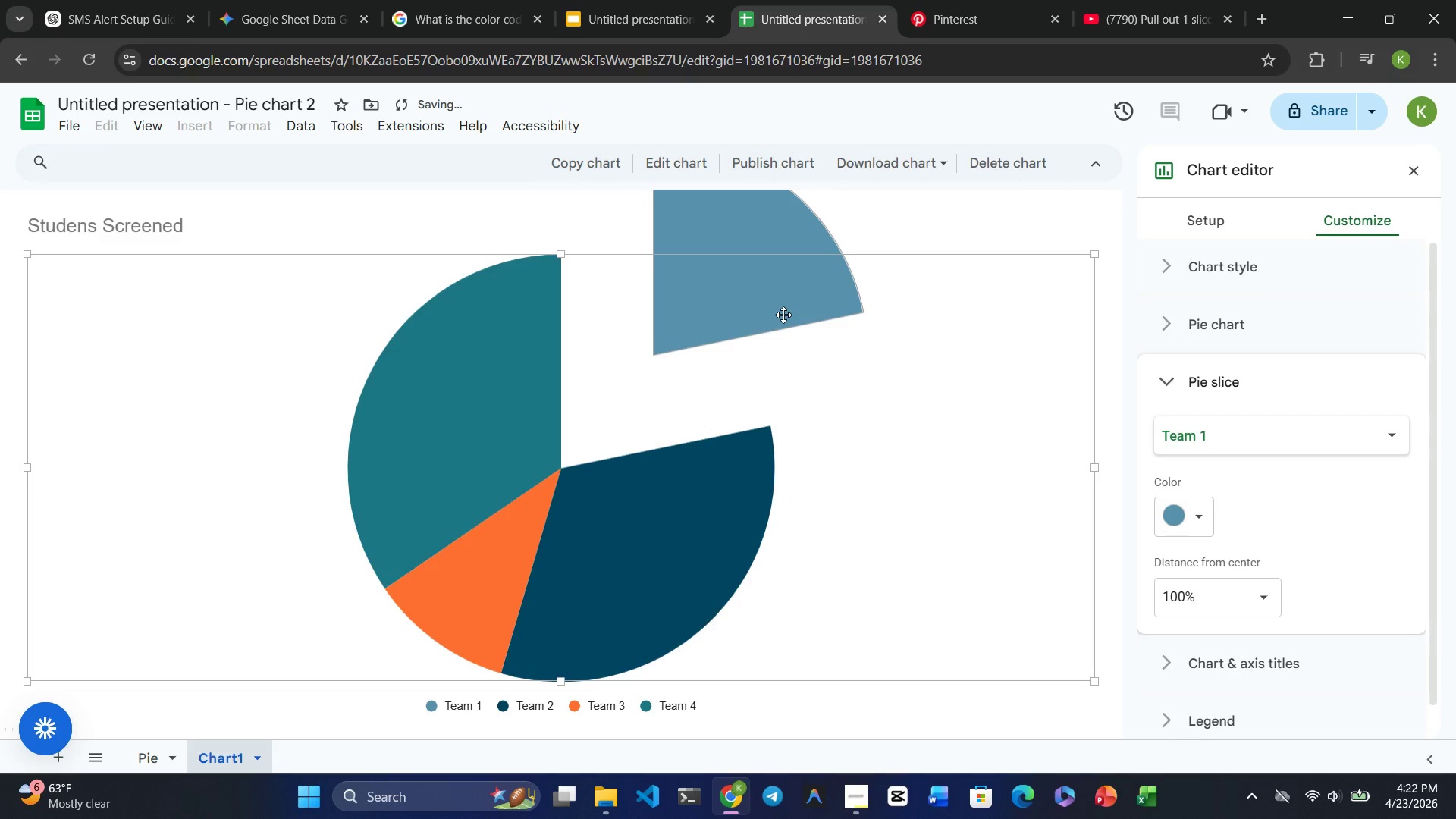 
double_click([783, 315])
 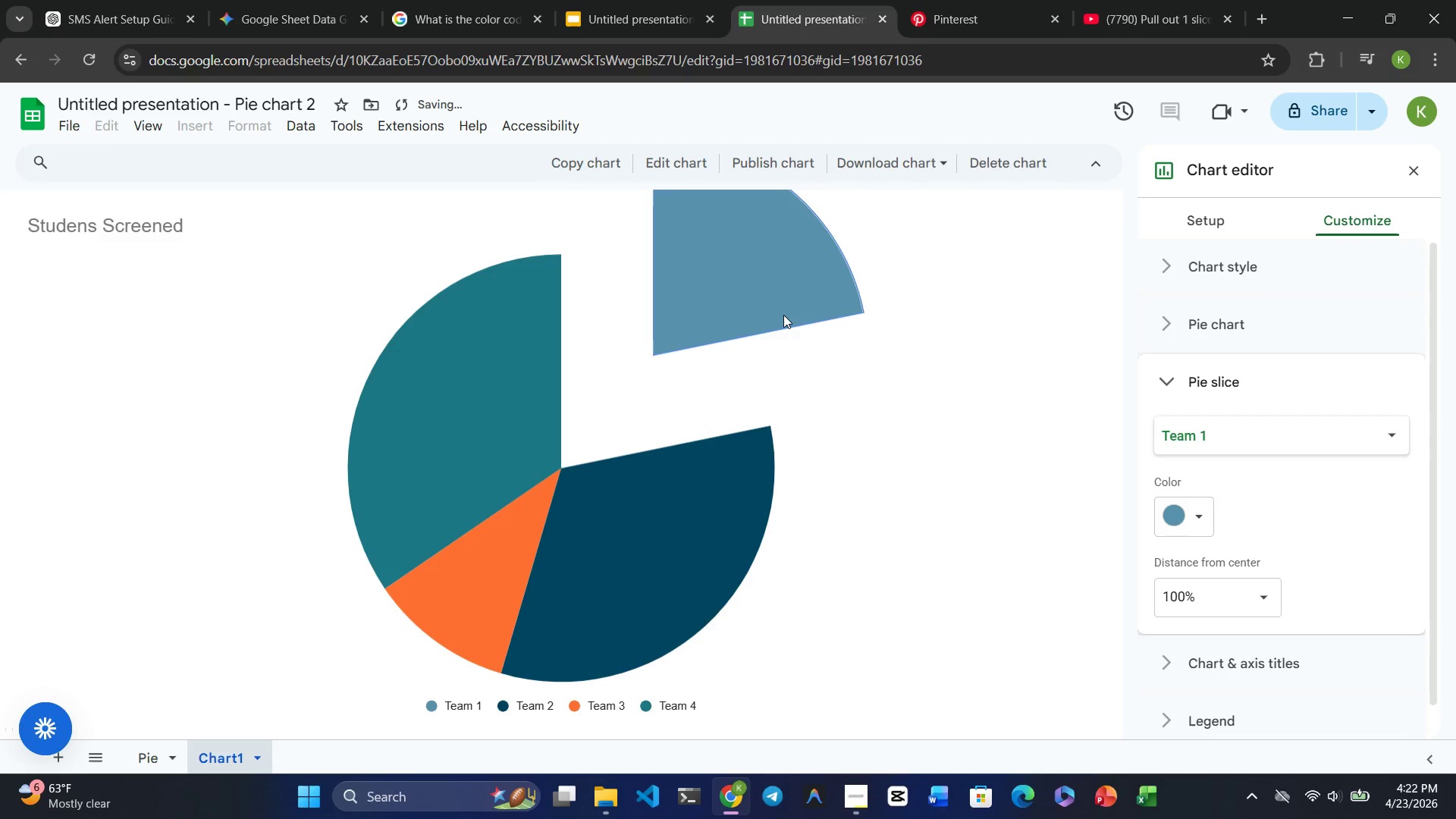 
triple_click([783, 315])
 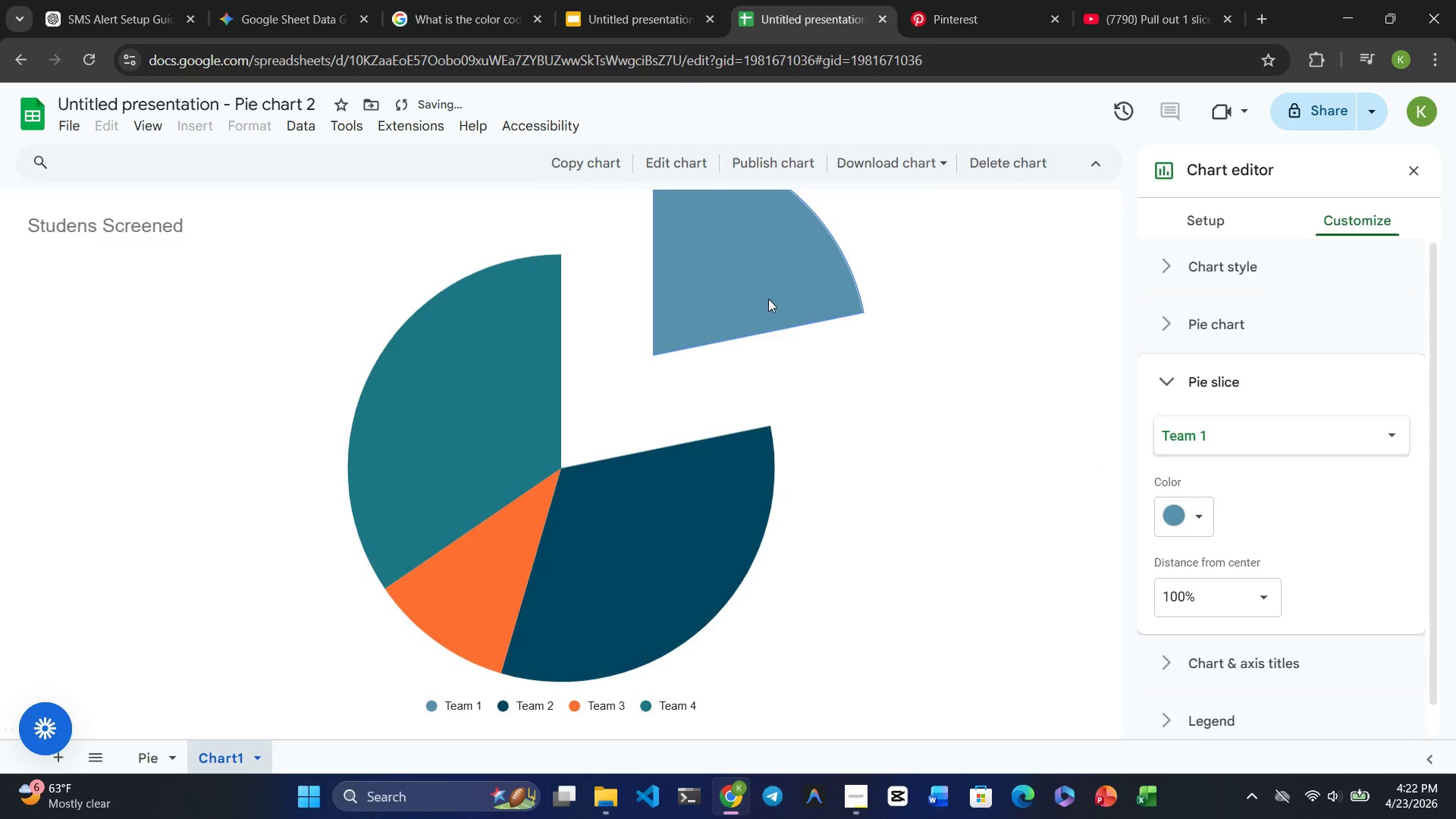 
double_click([768, 299])
 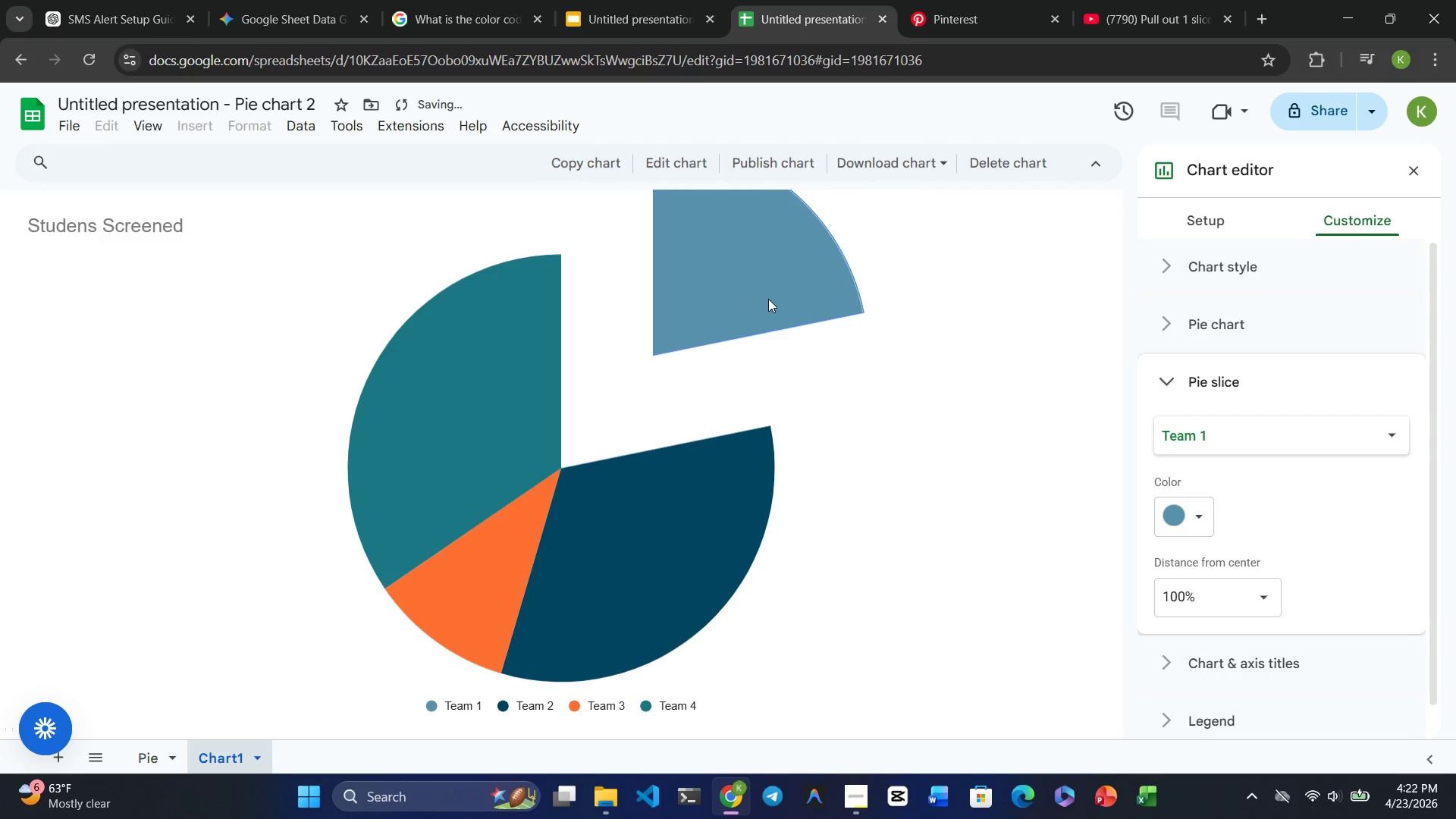 
triple_click([768, 299])
 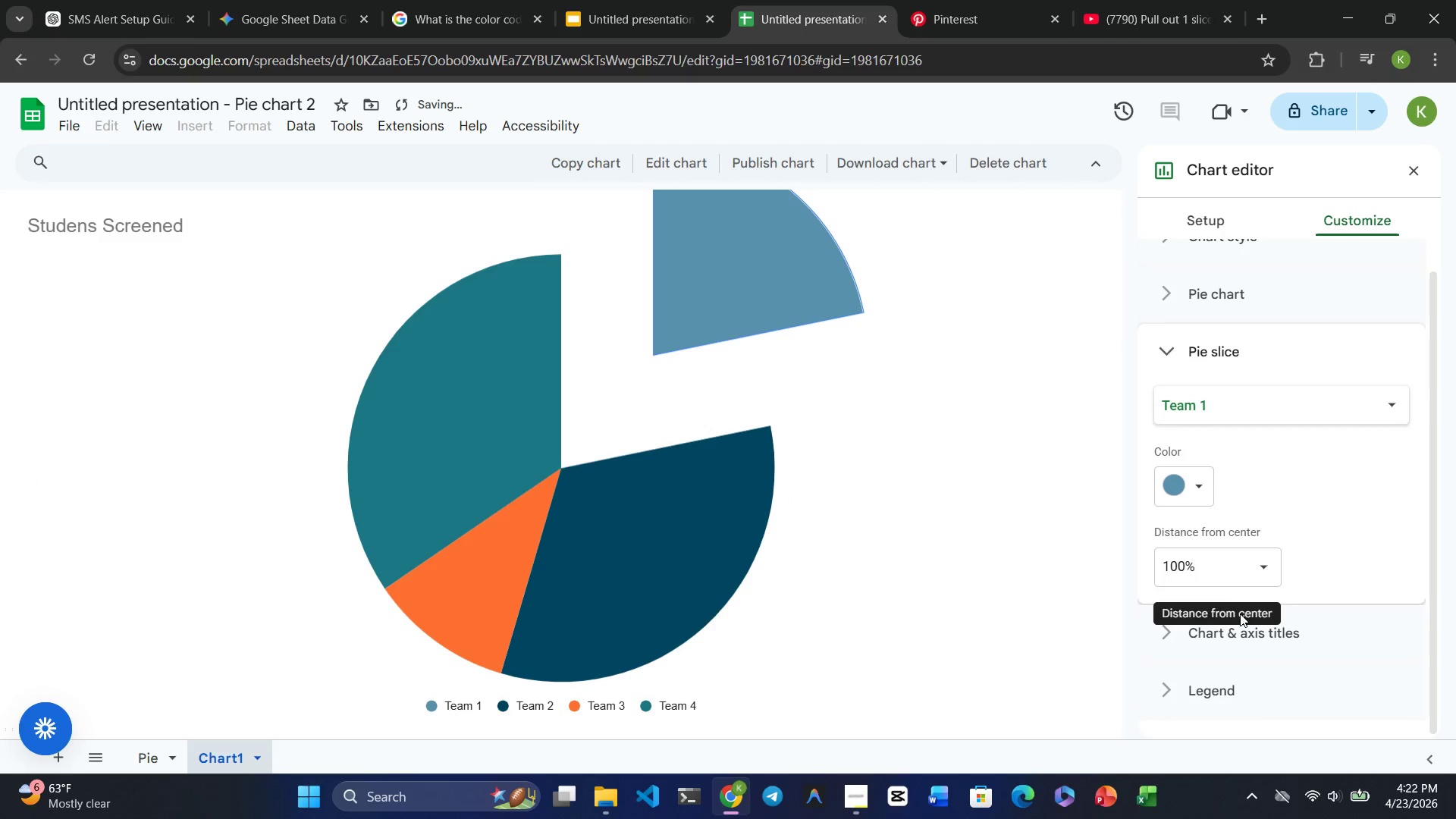 
mouse_move([1272, 513])
 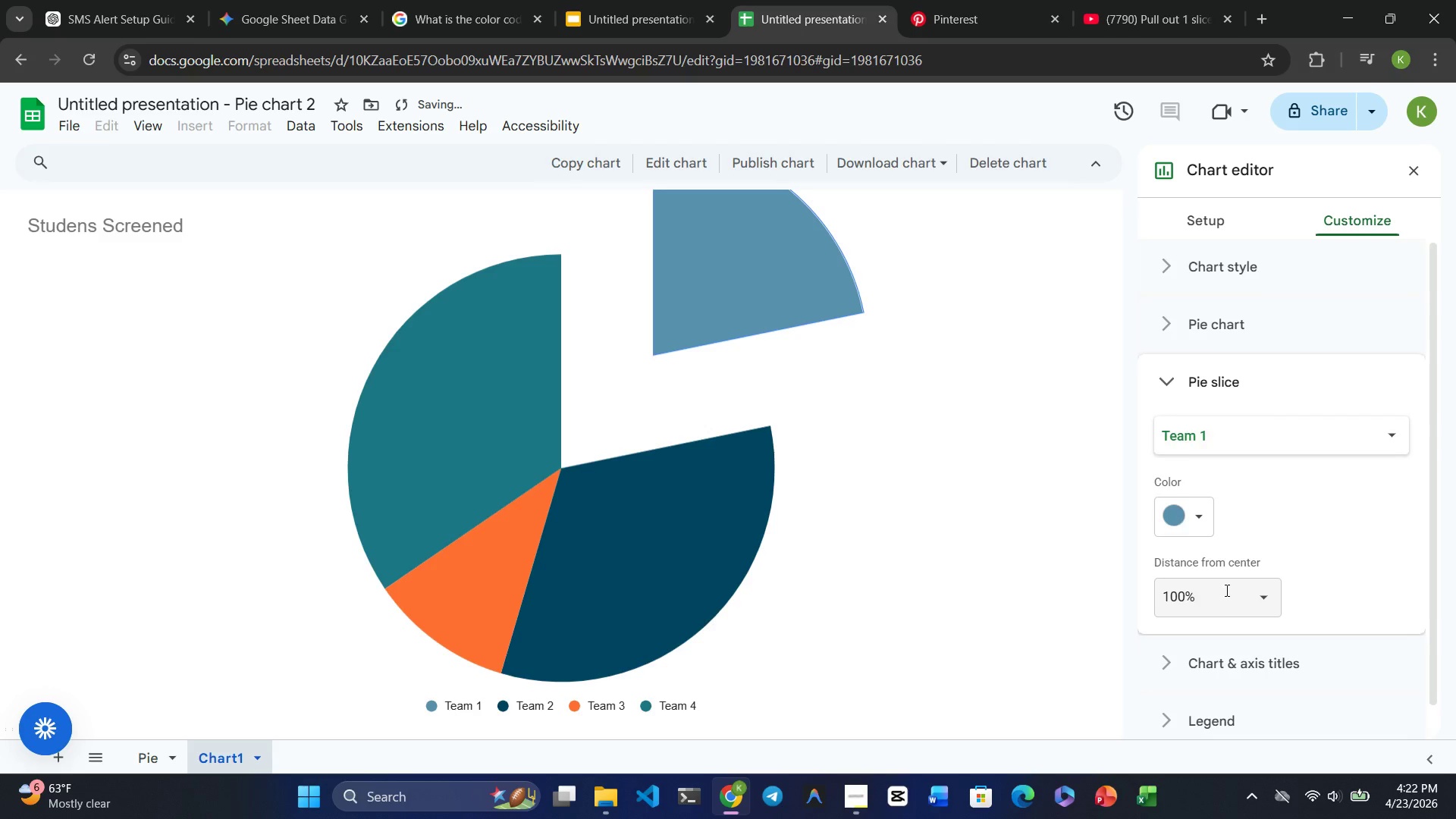 
left_click([1225, 590])
 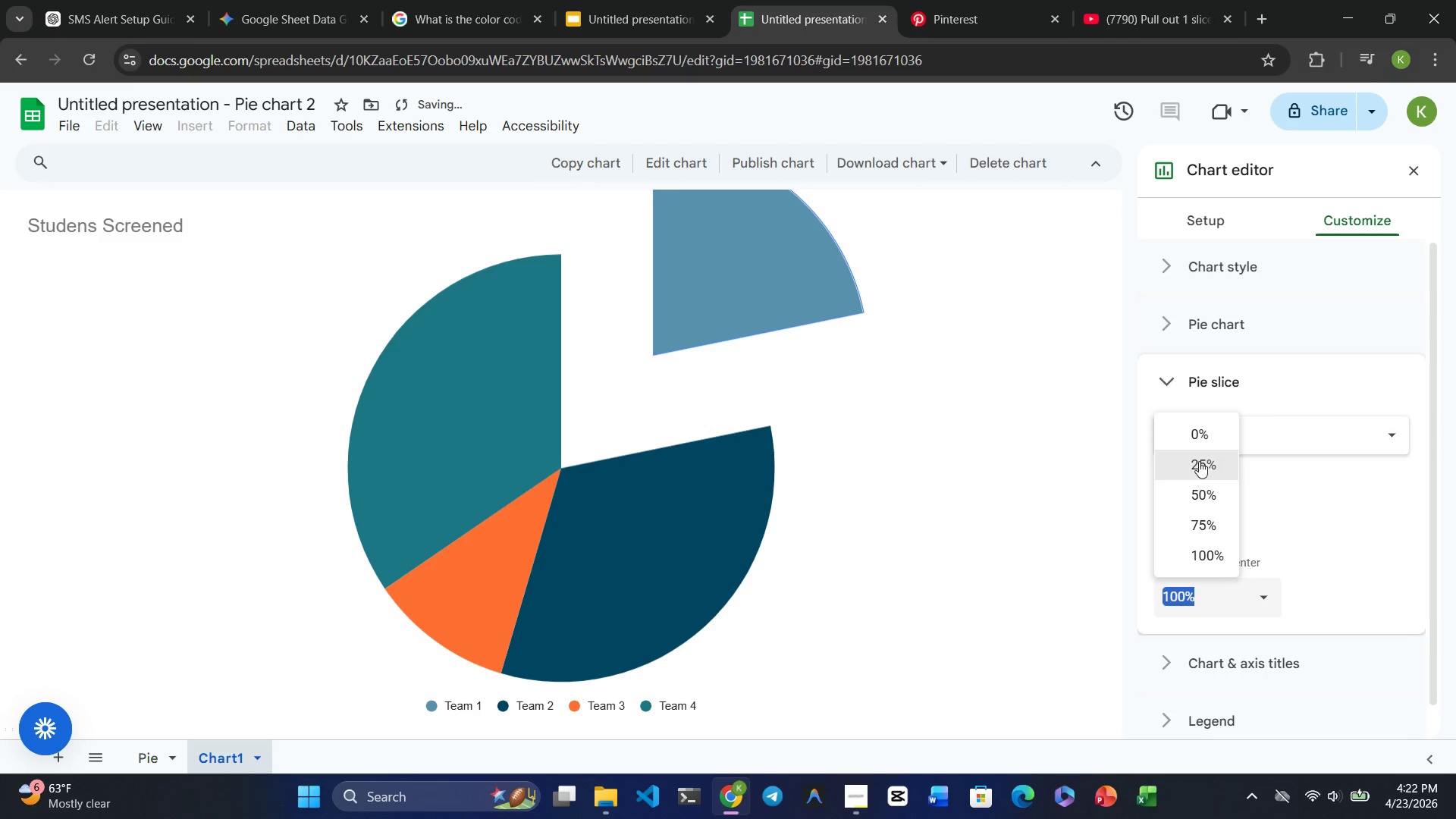 
left_click([1194, 440])
 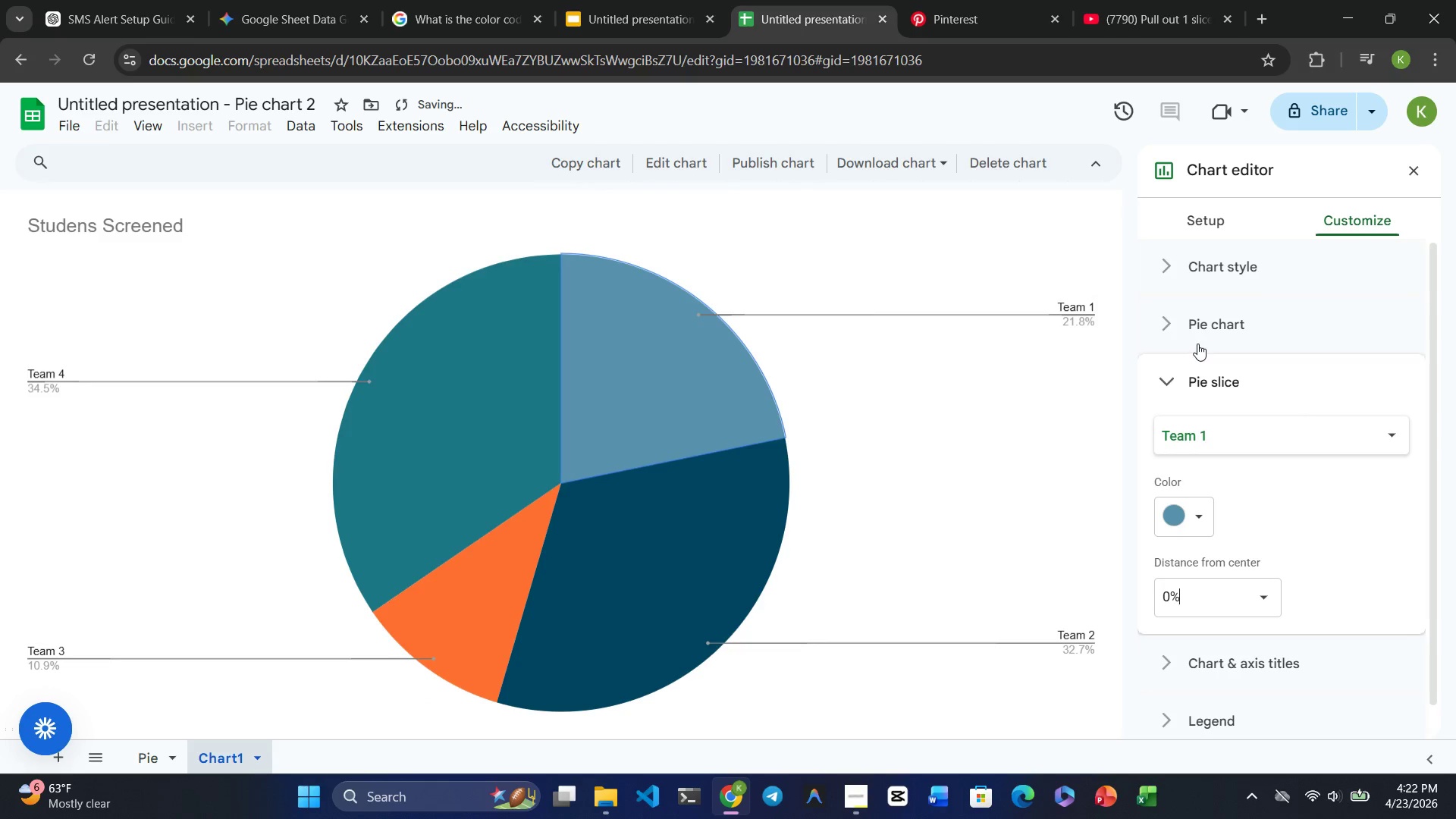 
left_click([1181, 271])
 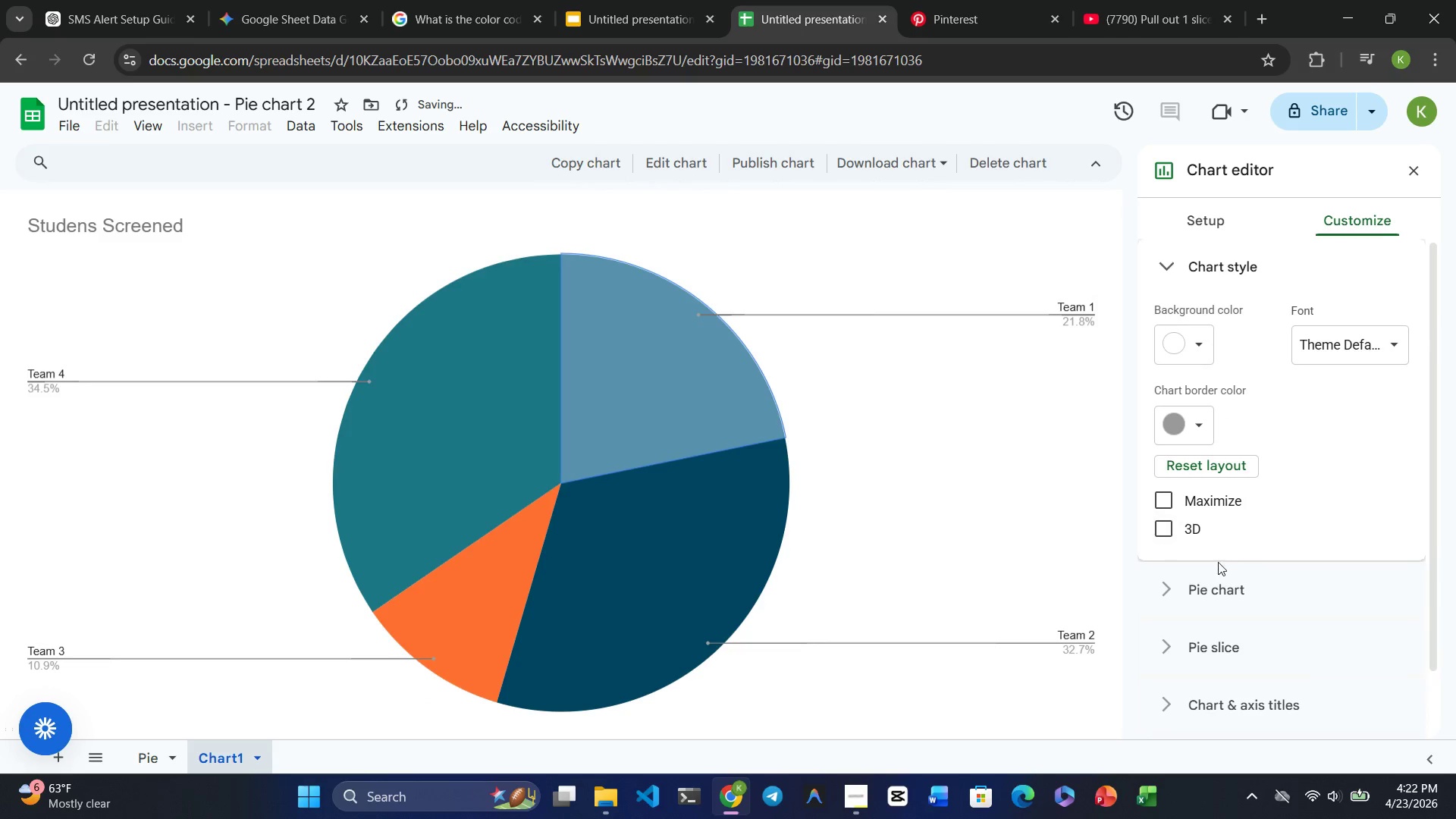 
left_click([1212, 583])
 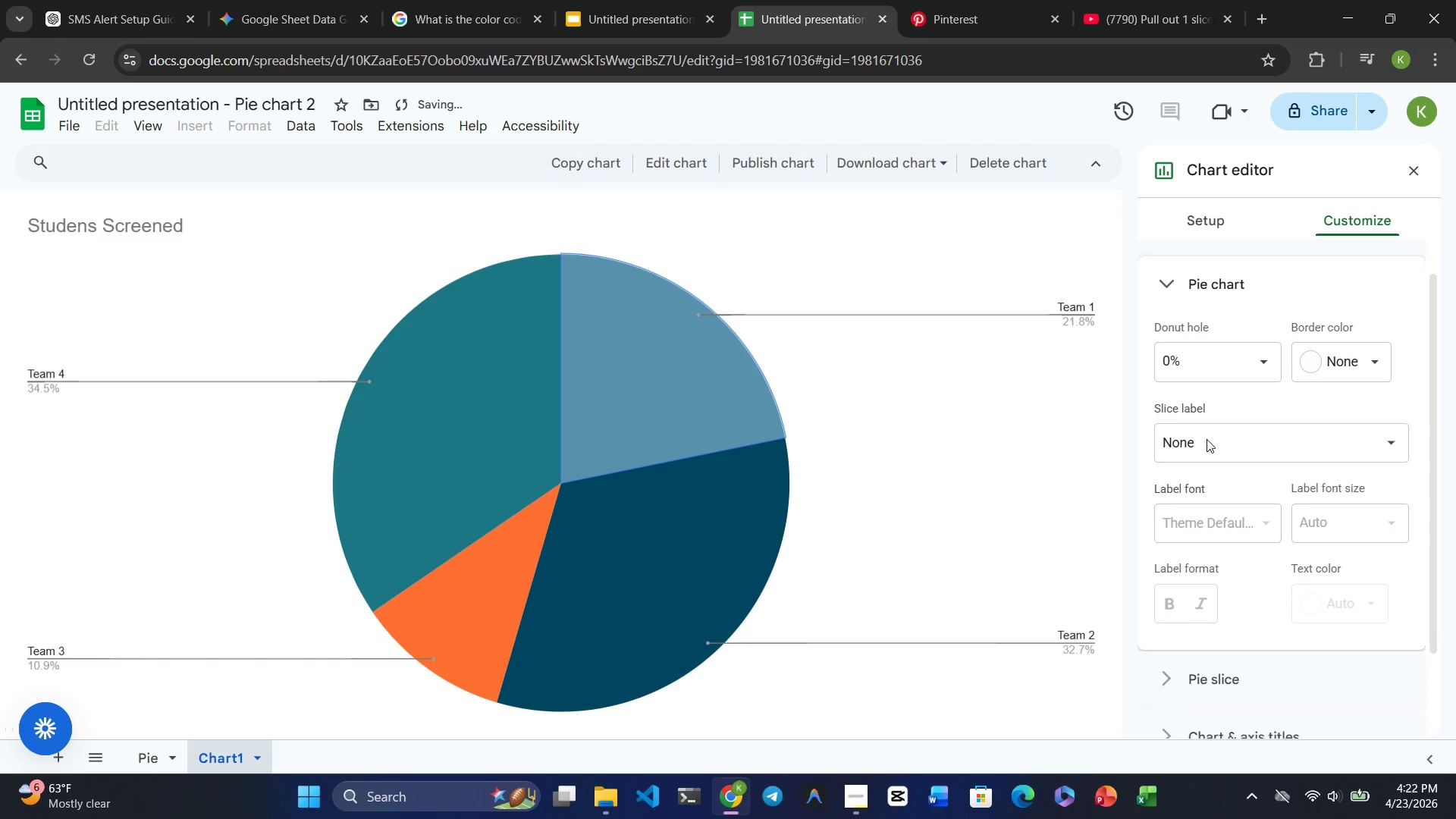 
left_click([1236, 356])
 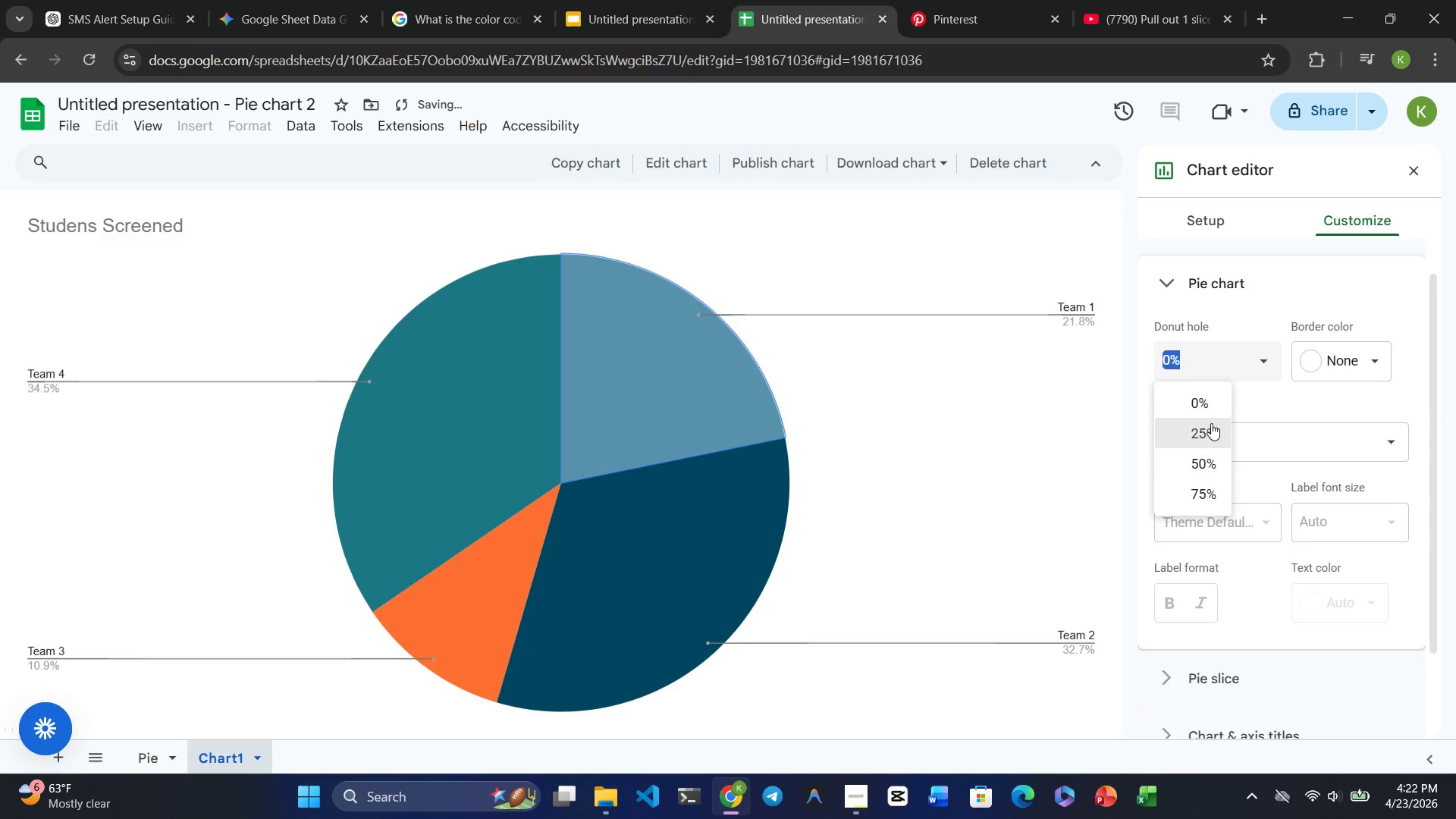 
left_click([1207, 430])
 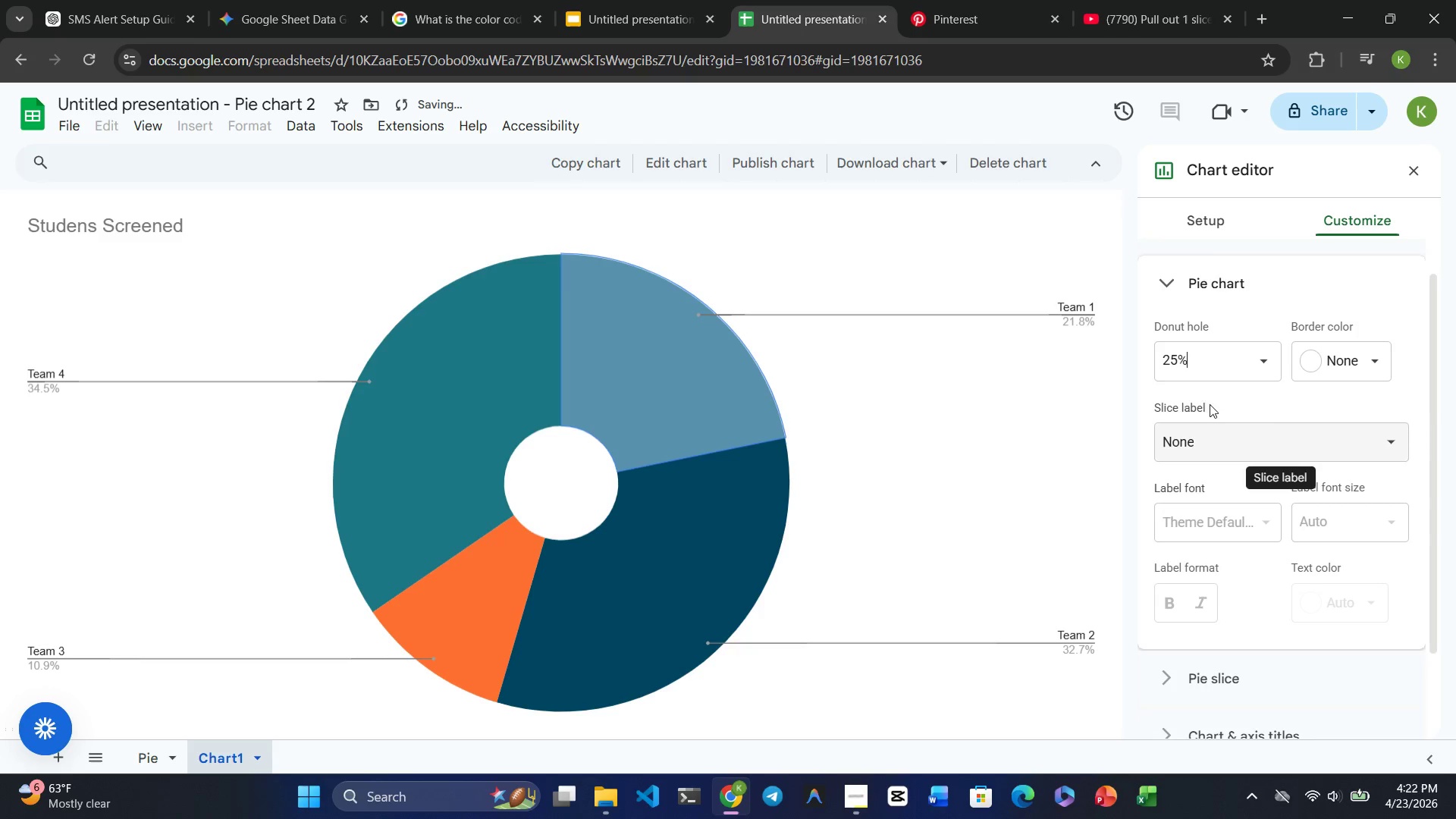 
left_click([1216, 344])
 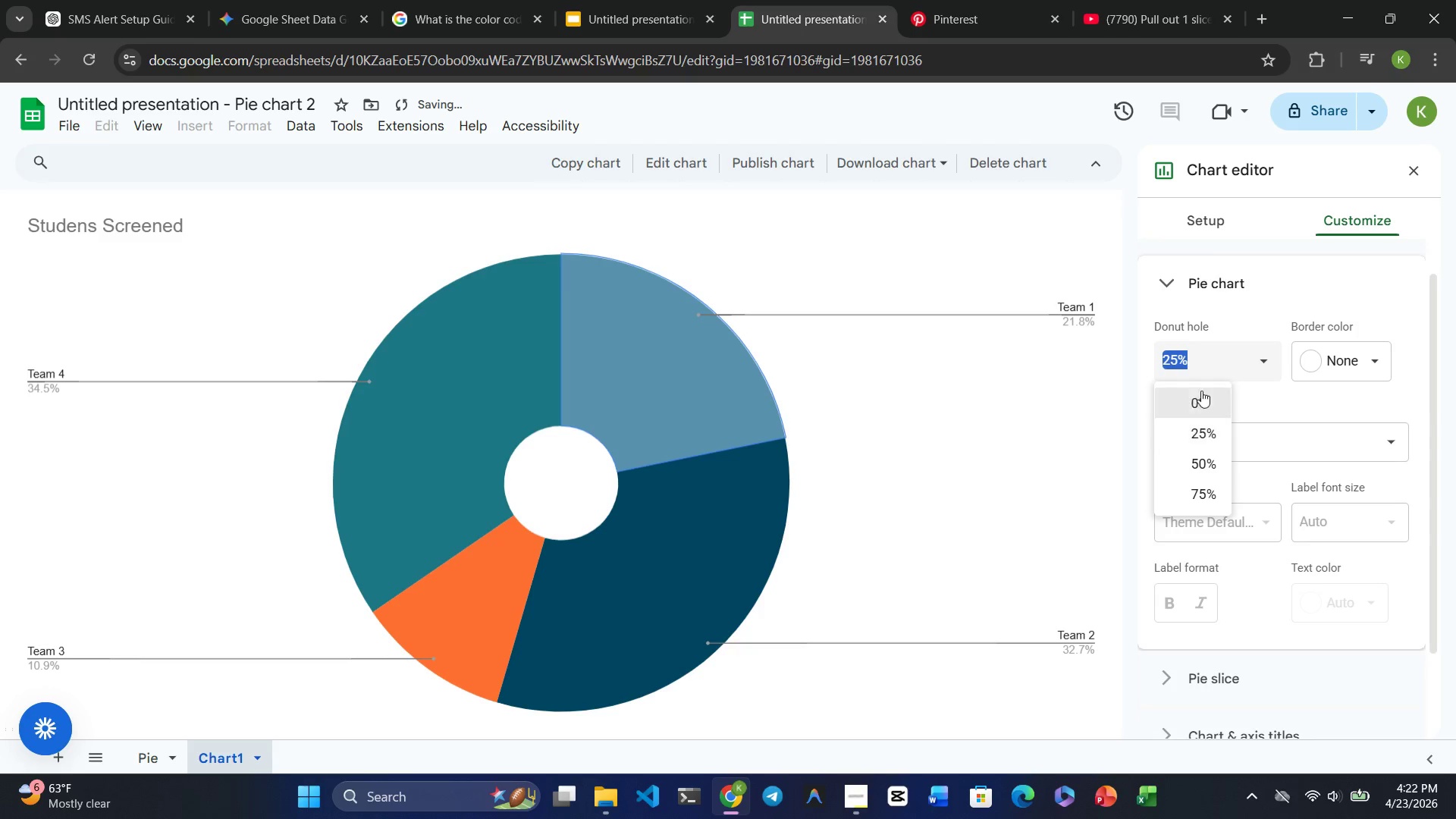 
left_click([1200, 393])
 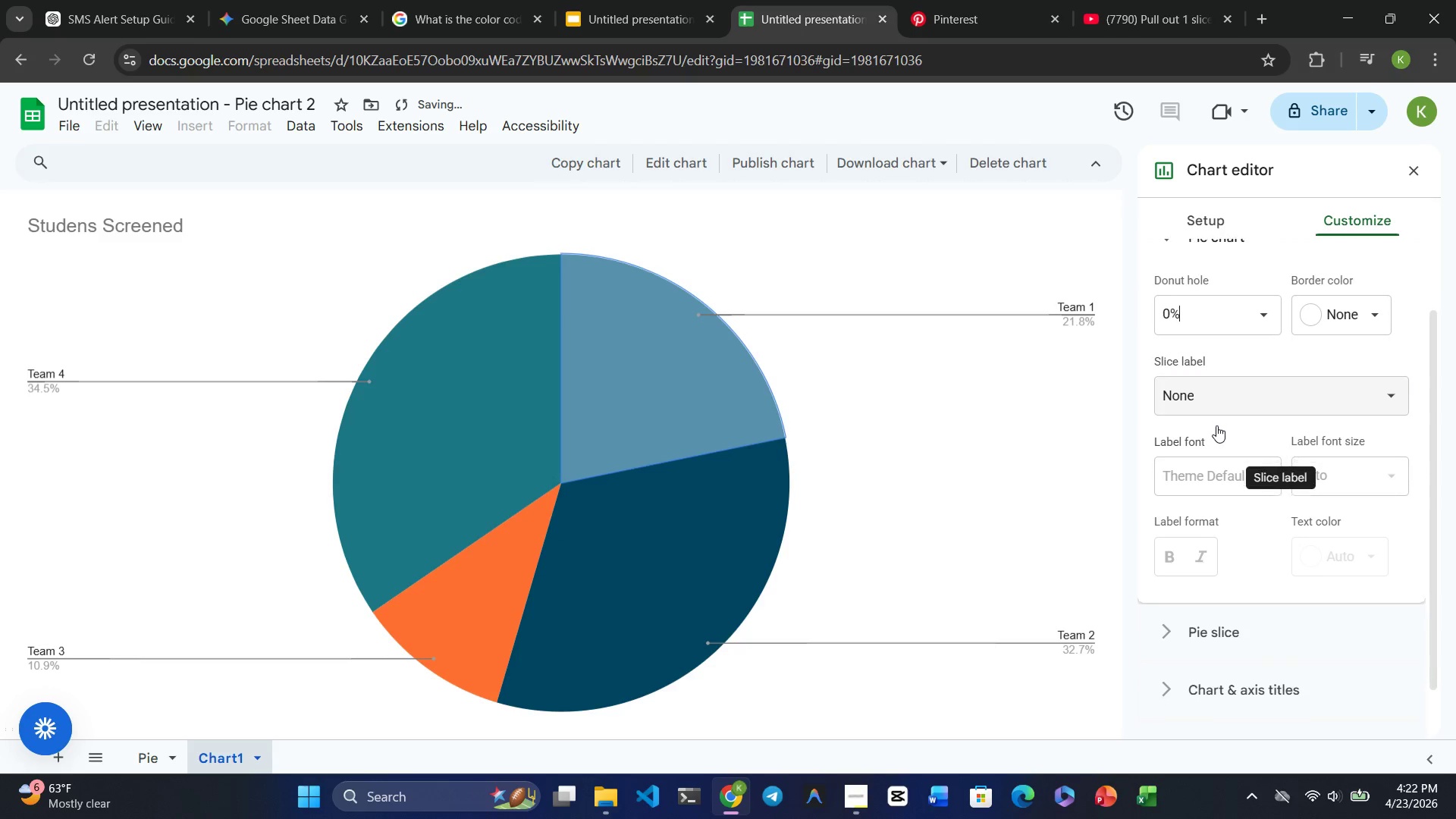 
left_click([1218, 386])
 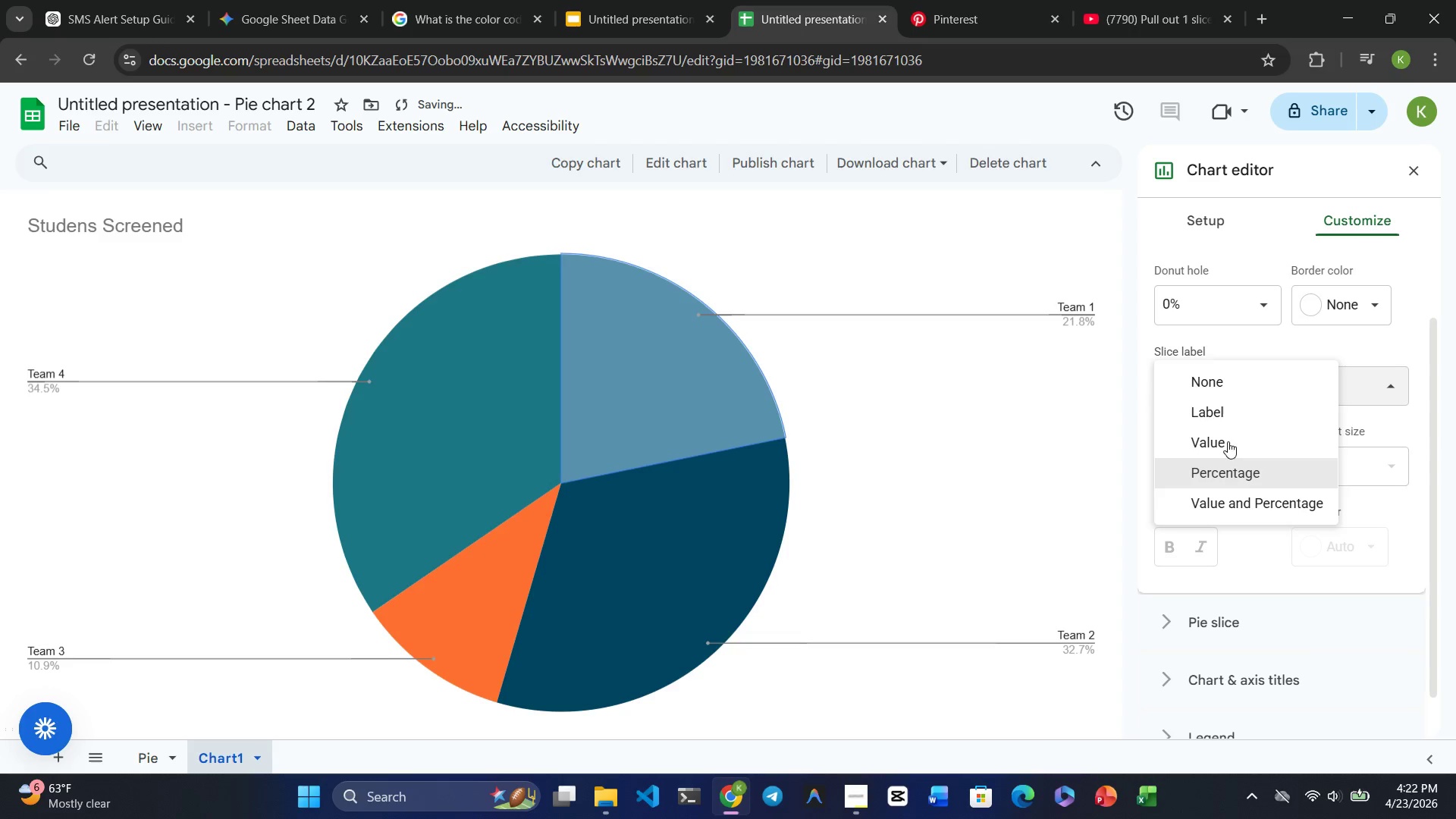 
left_click([1231, 377])
 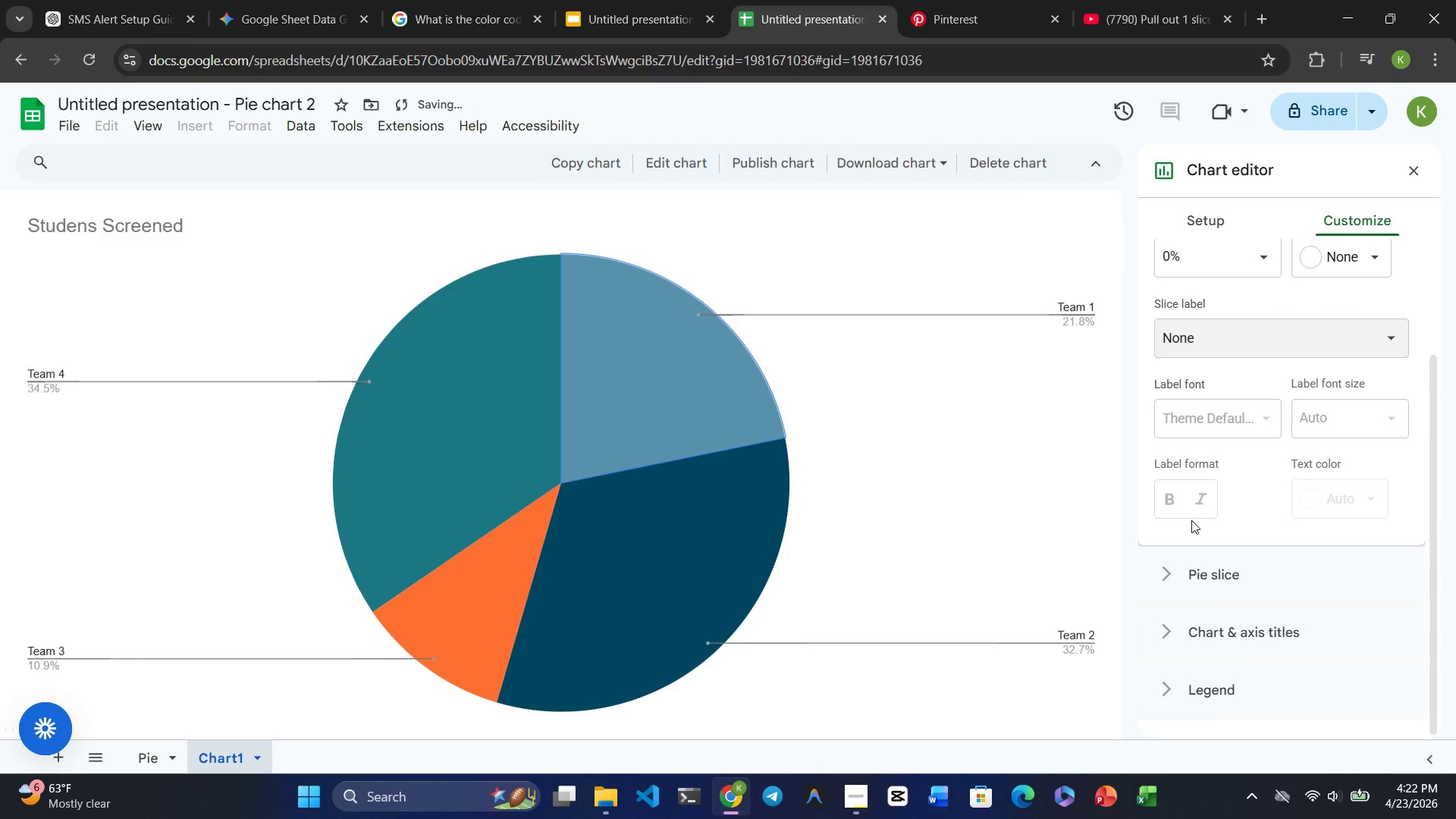 
left_click([1186, 567])
 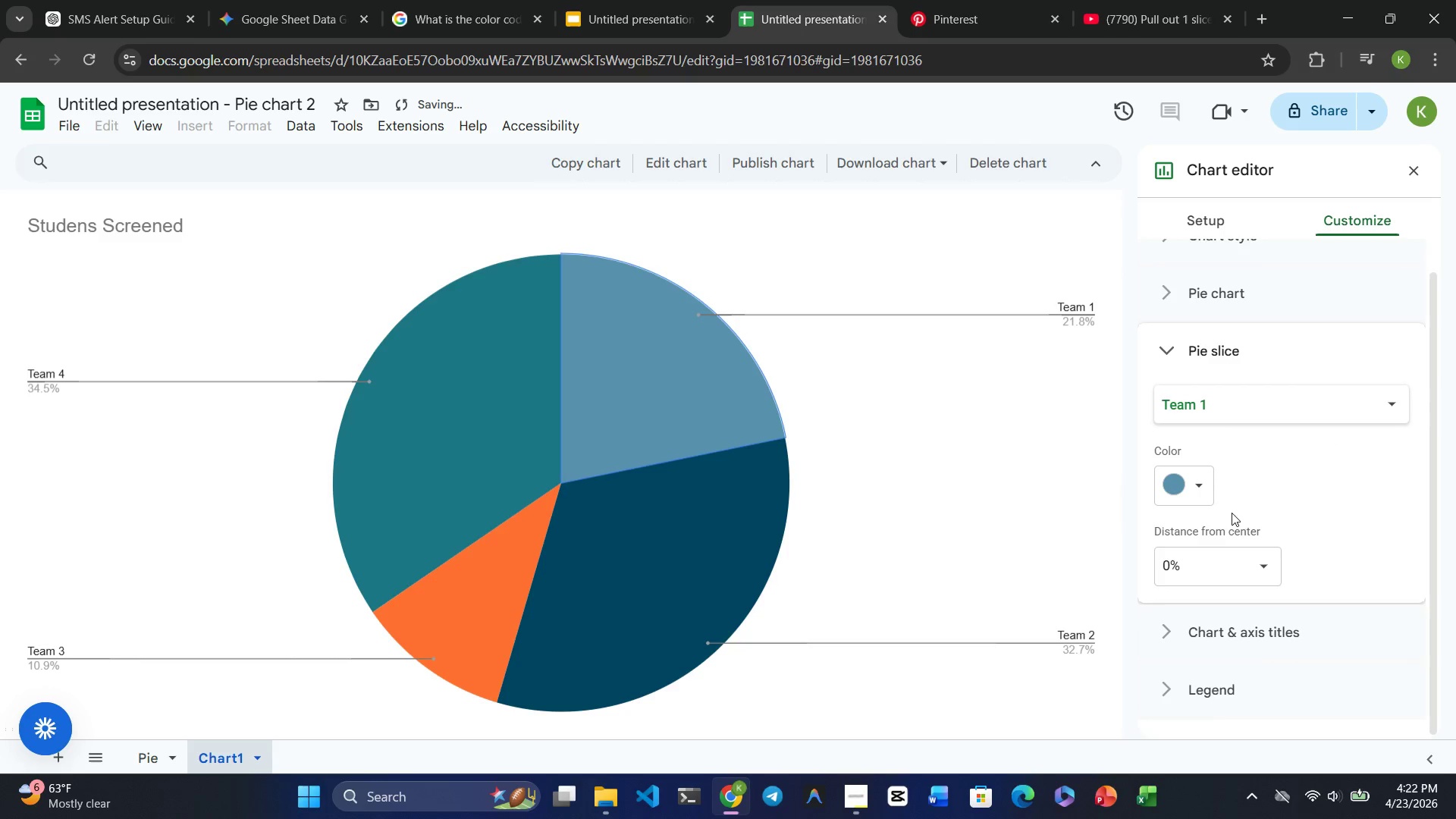 
mouse_move([1211, 406])
 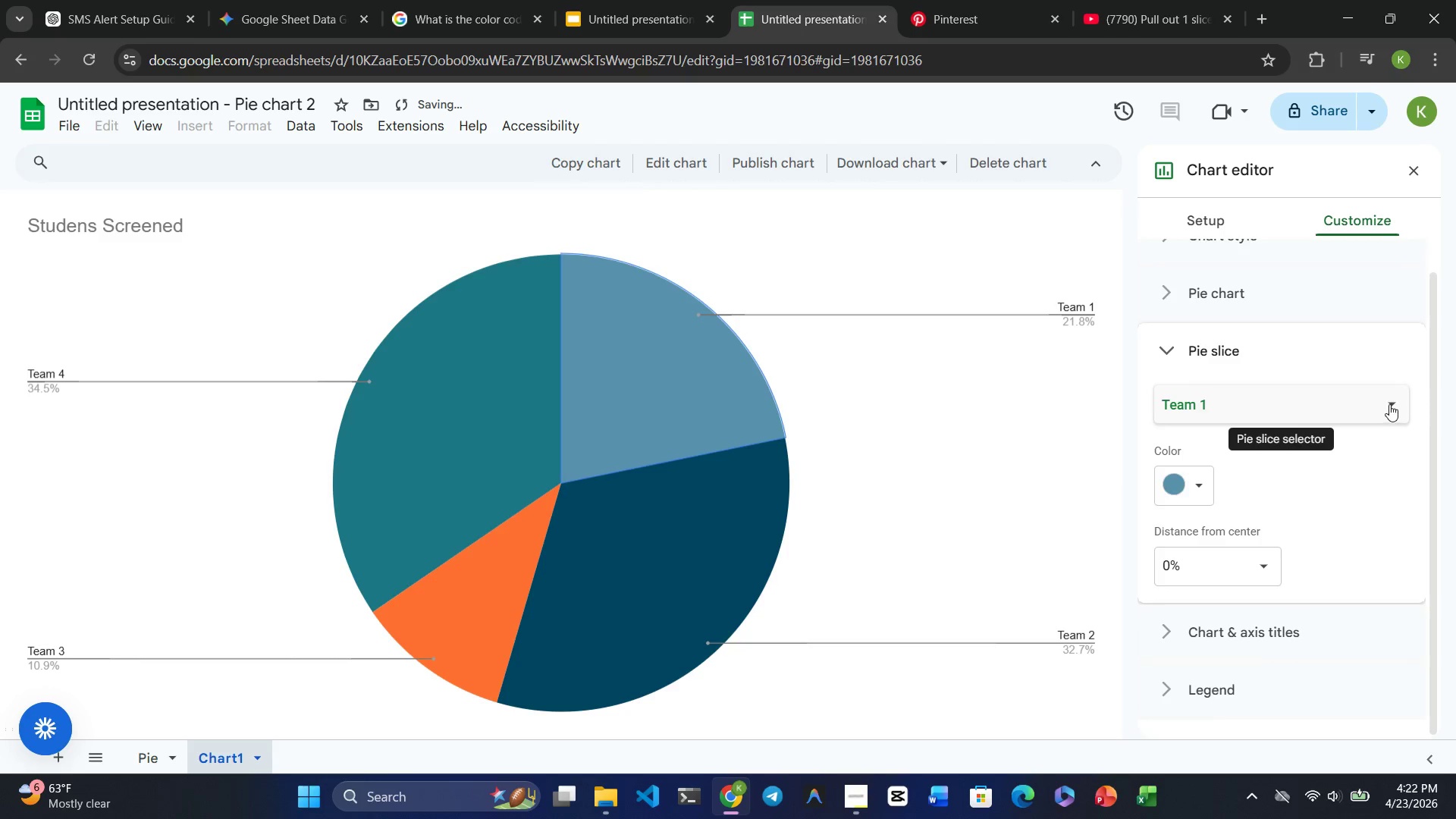 
left_click([1391, 404])
 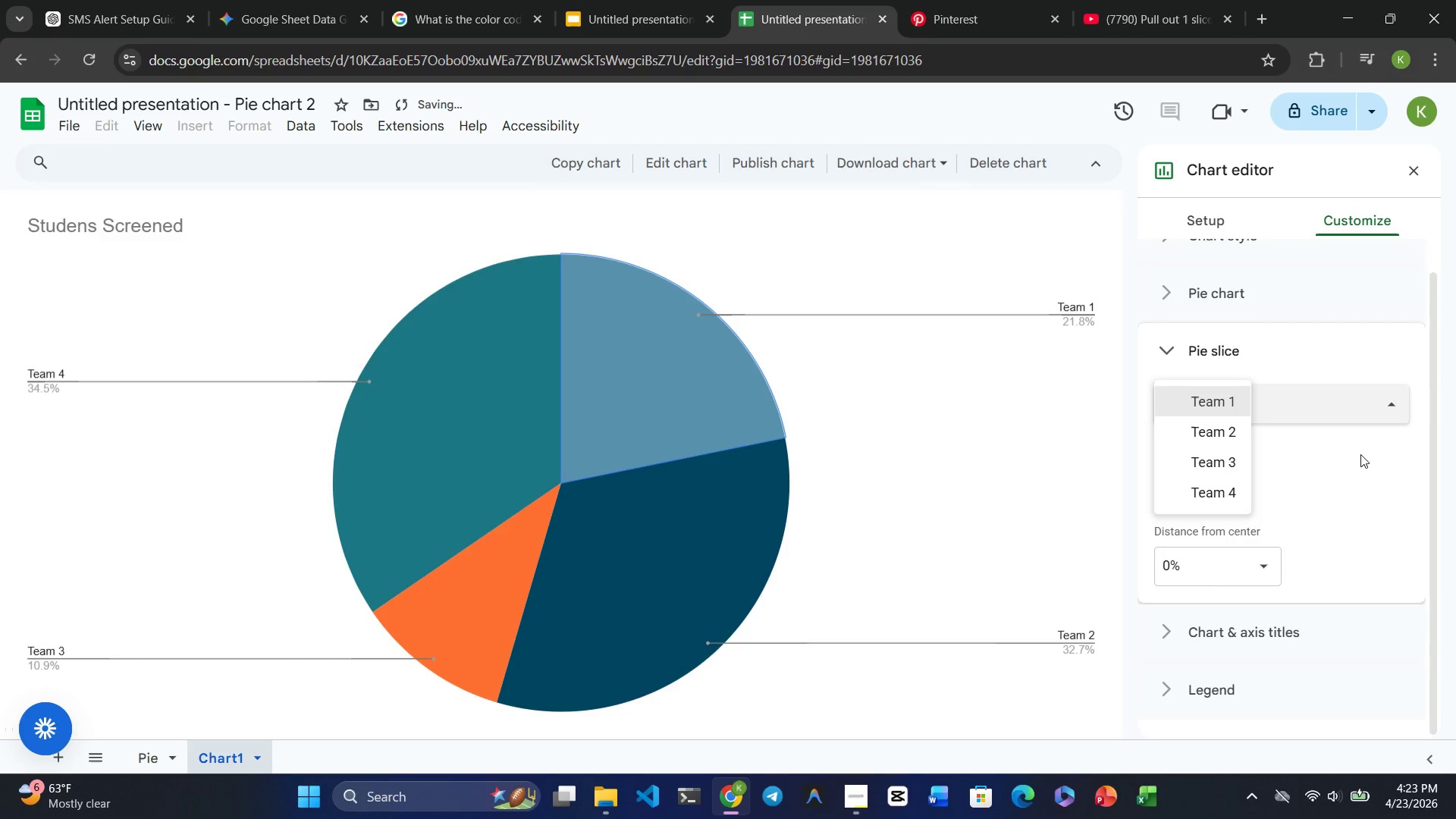 
left_click([1360, 454])
 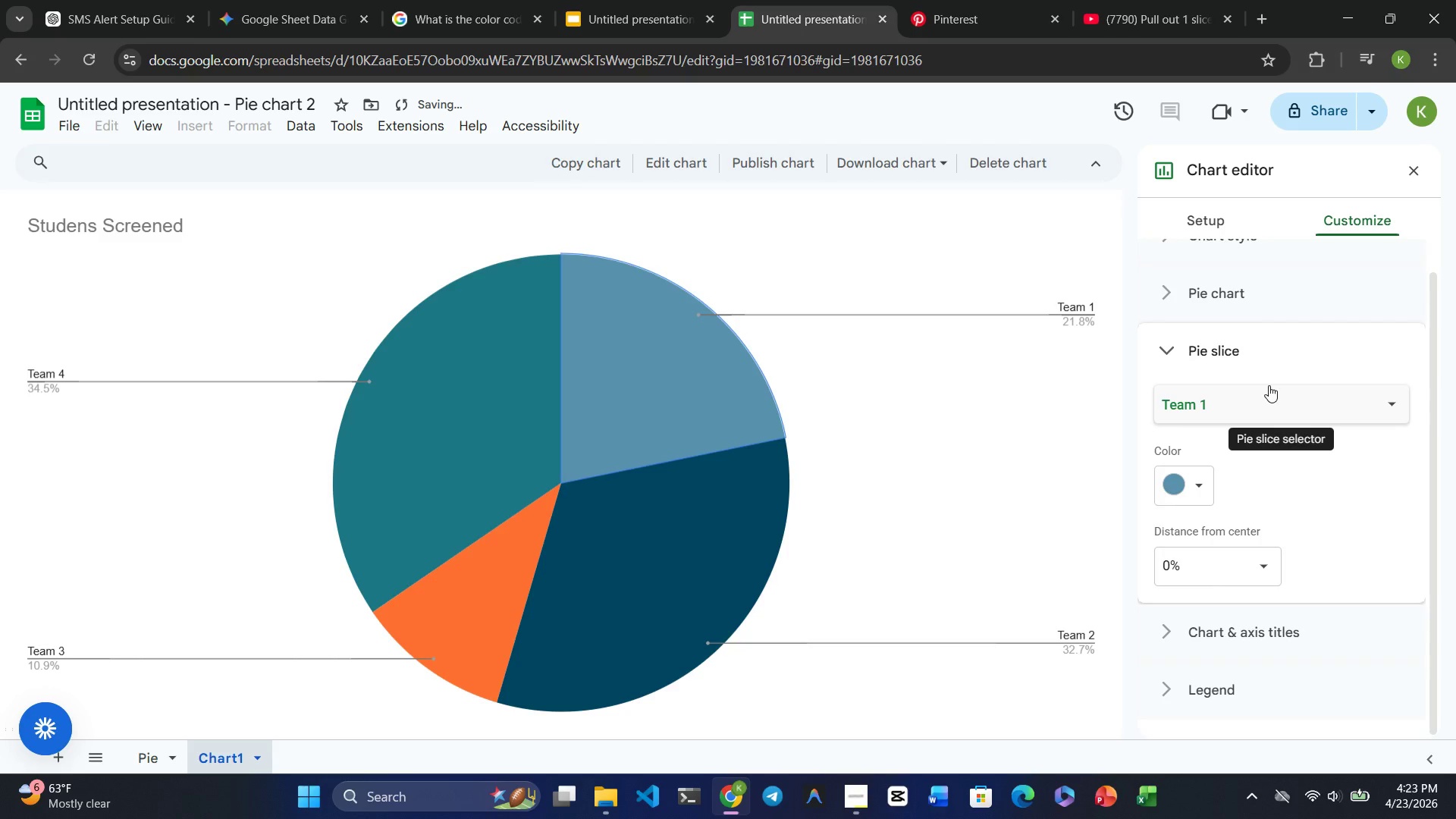 
left_click([1266, 387])
 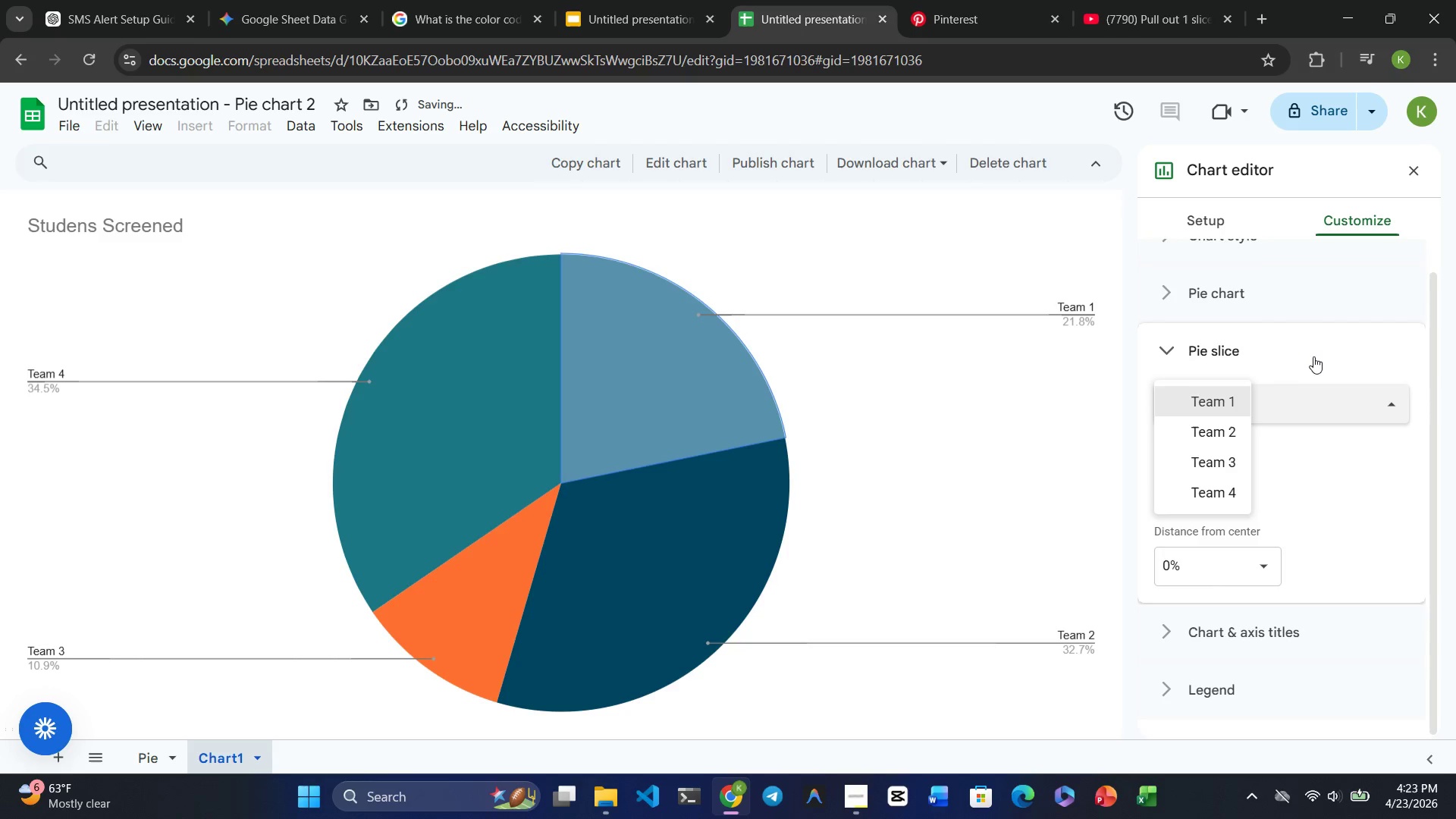 
left_click([1318, 355])
 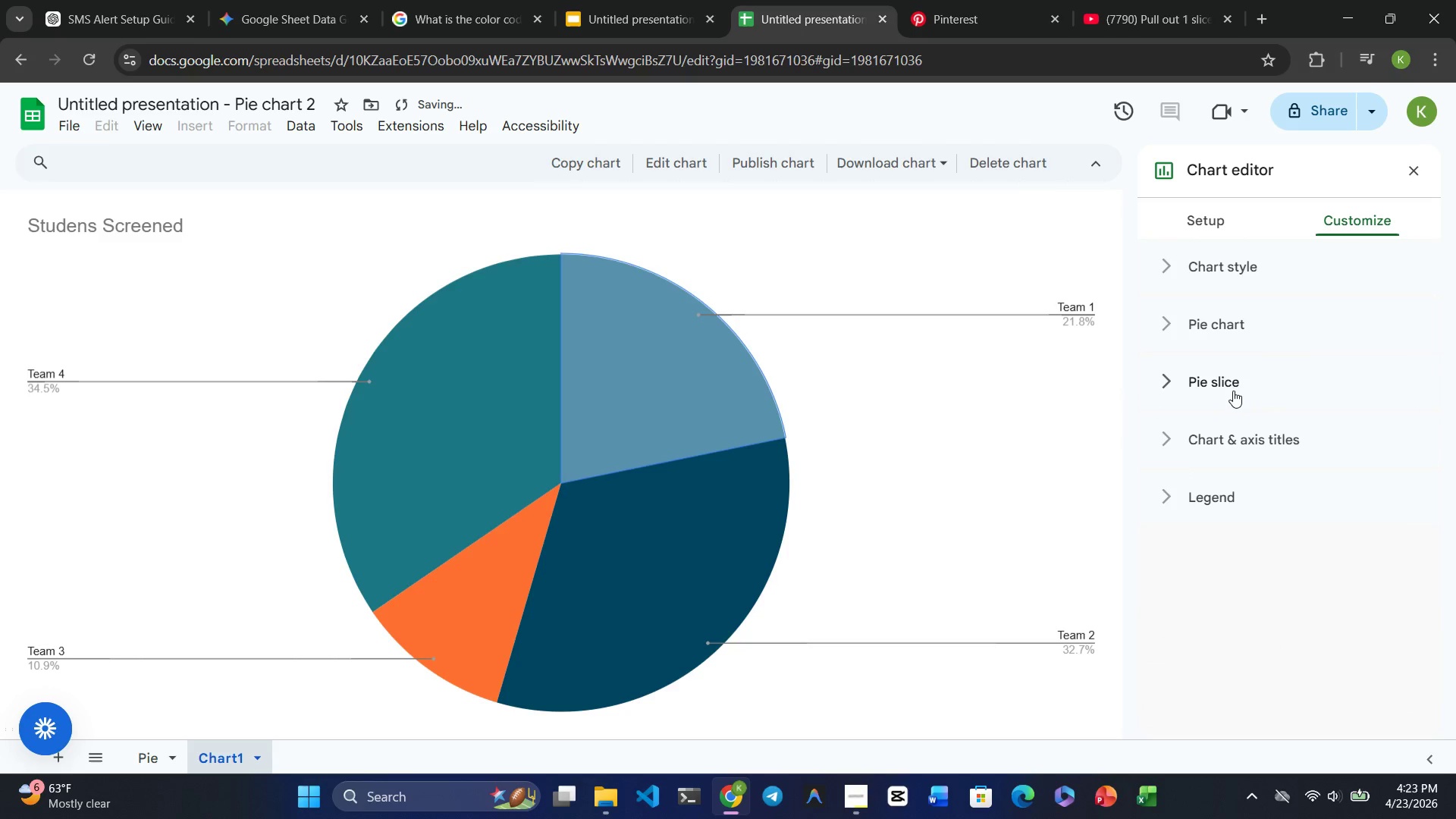 
left_click([1234, 390])
 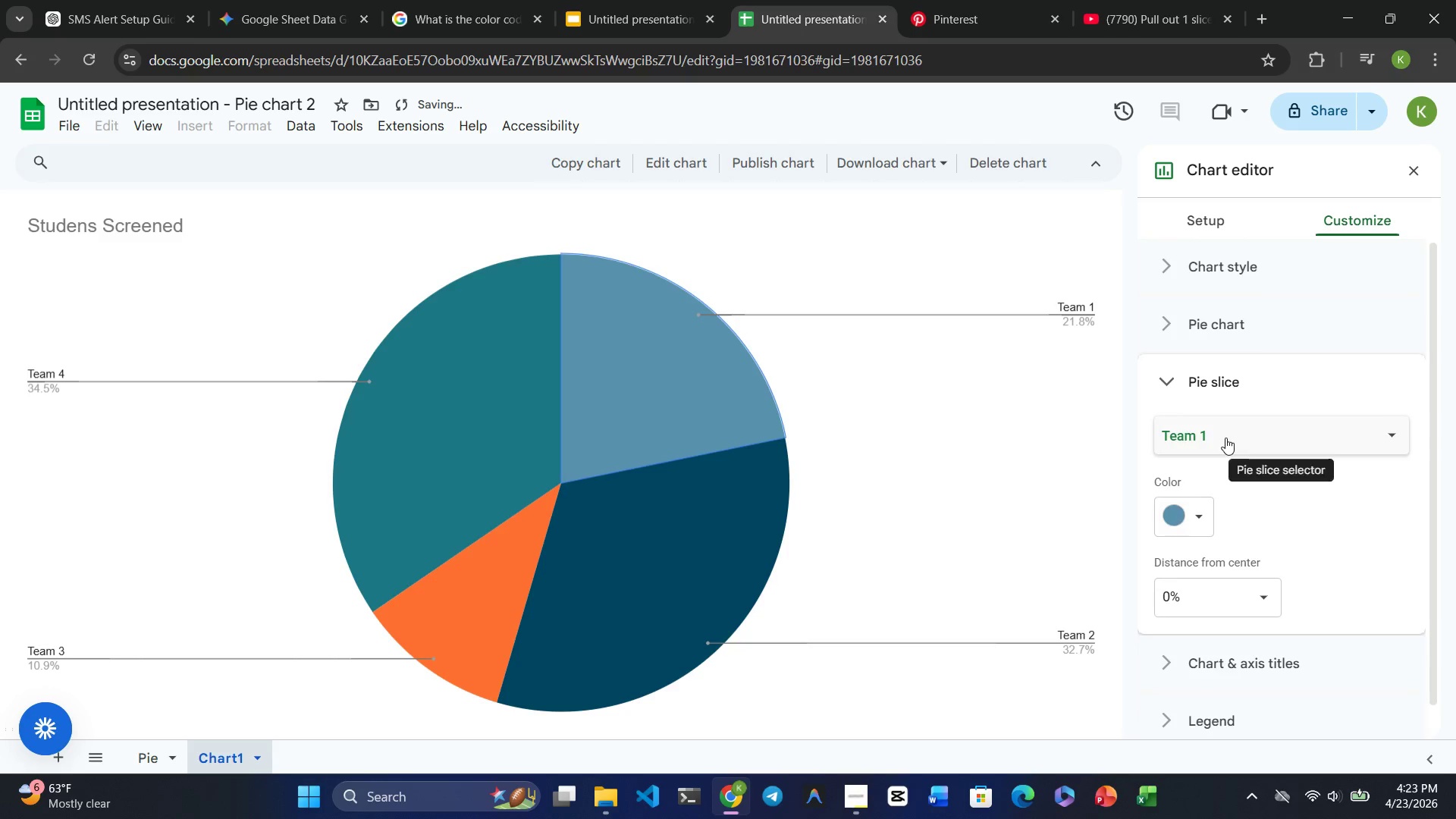 
double_click([1225, 438])
 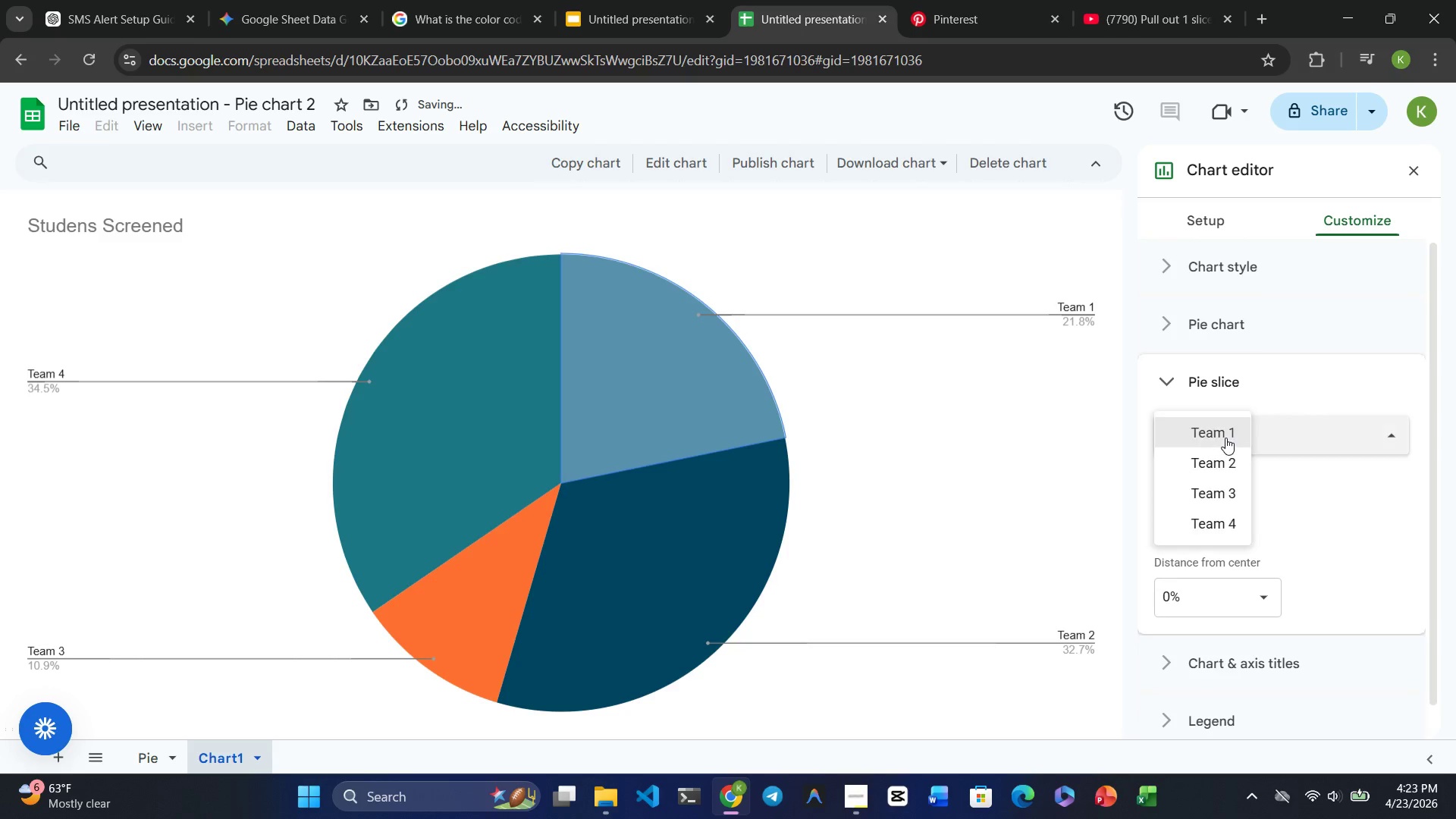 
triple_click([1225, 438])
 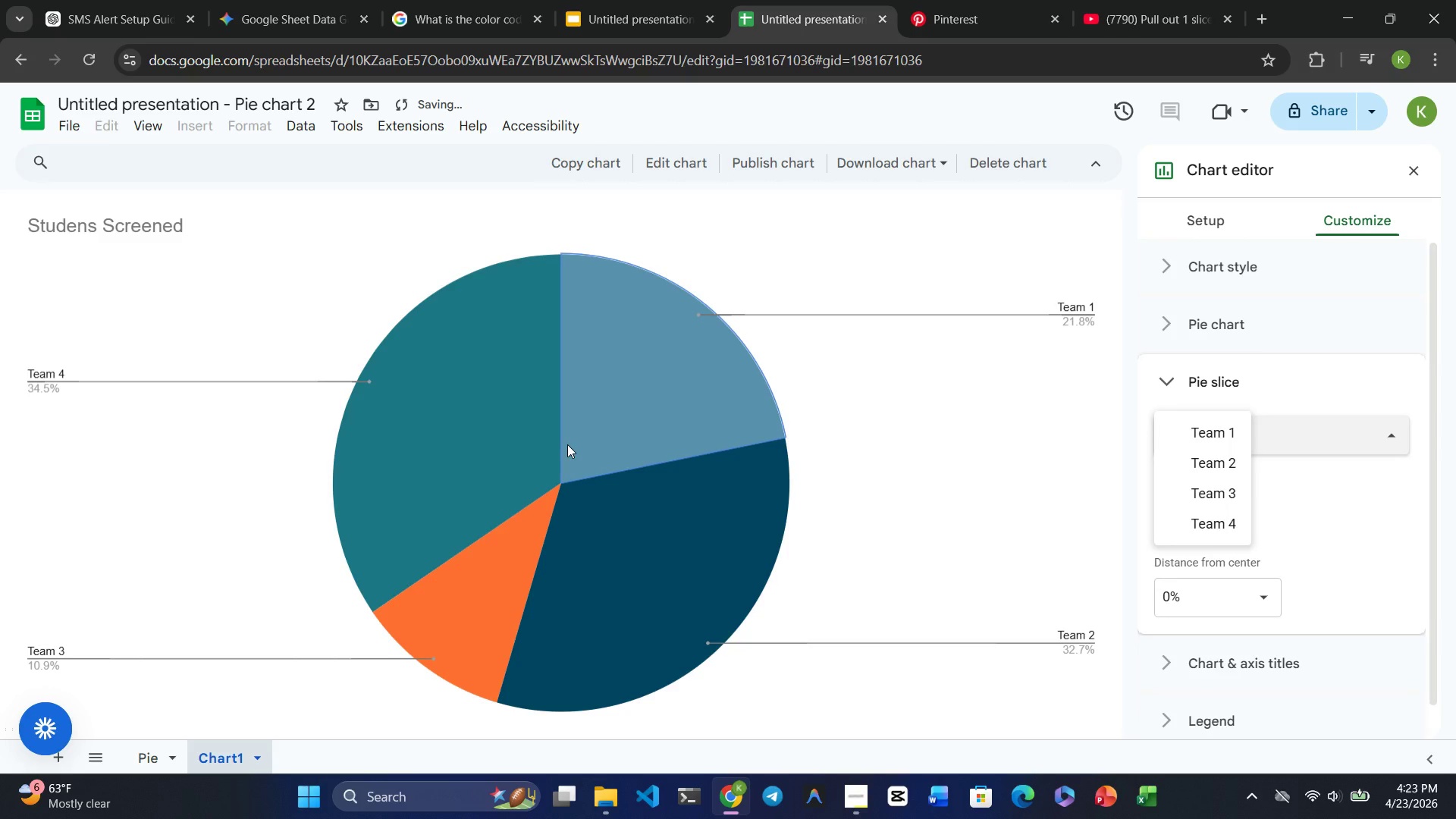 
double_click([567, 444])
 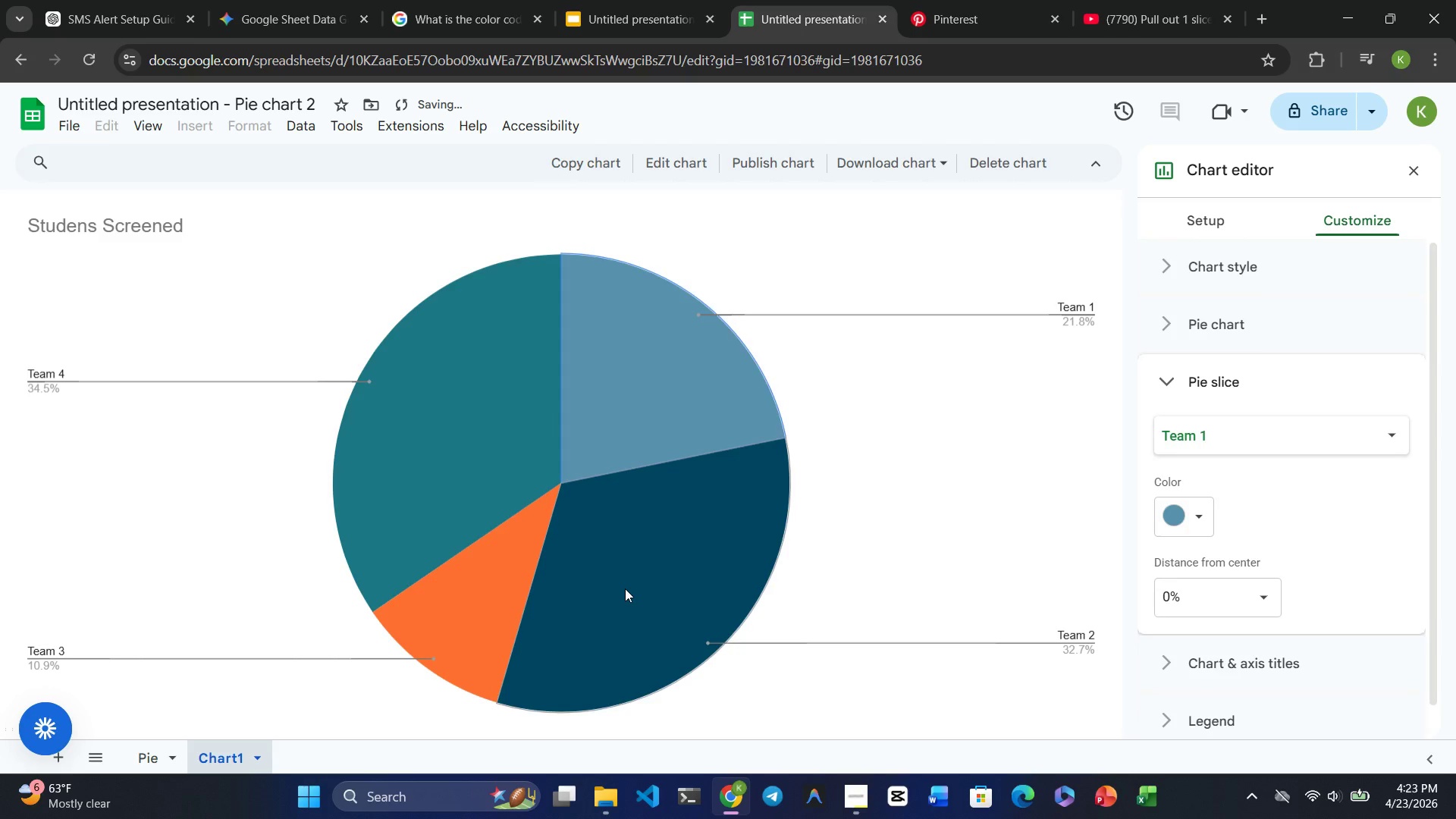 
double_click([625, 588])
 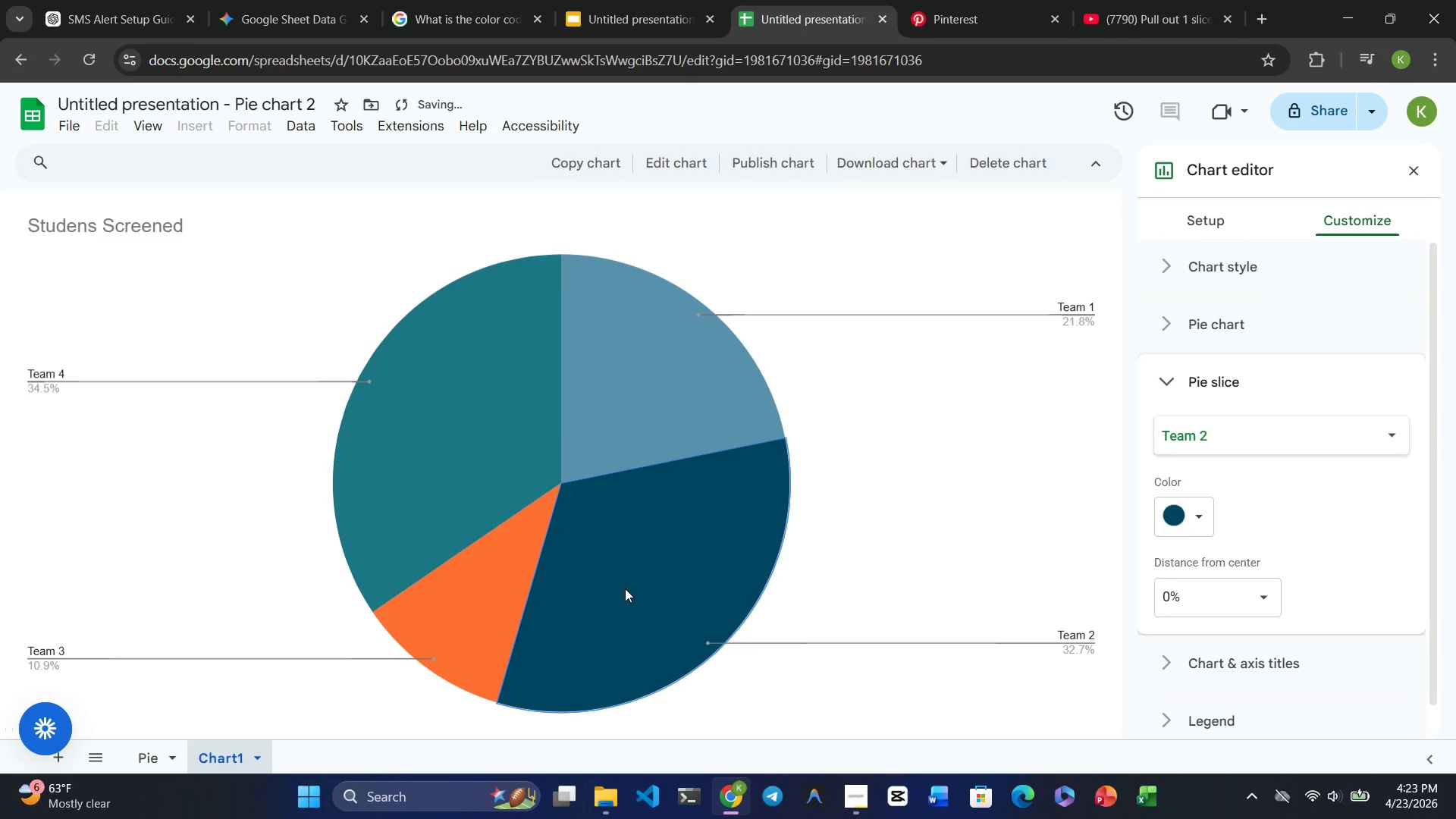 
triple_click([625, 588])
 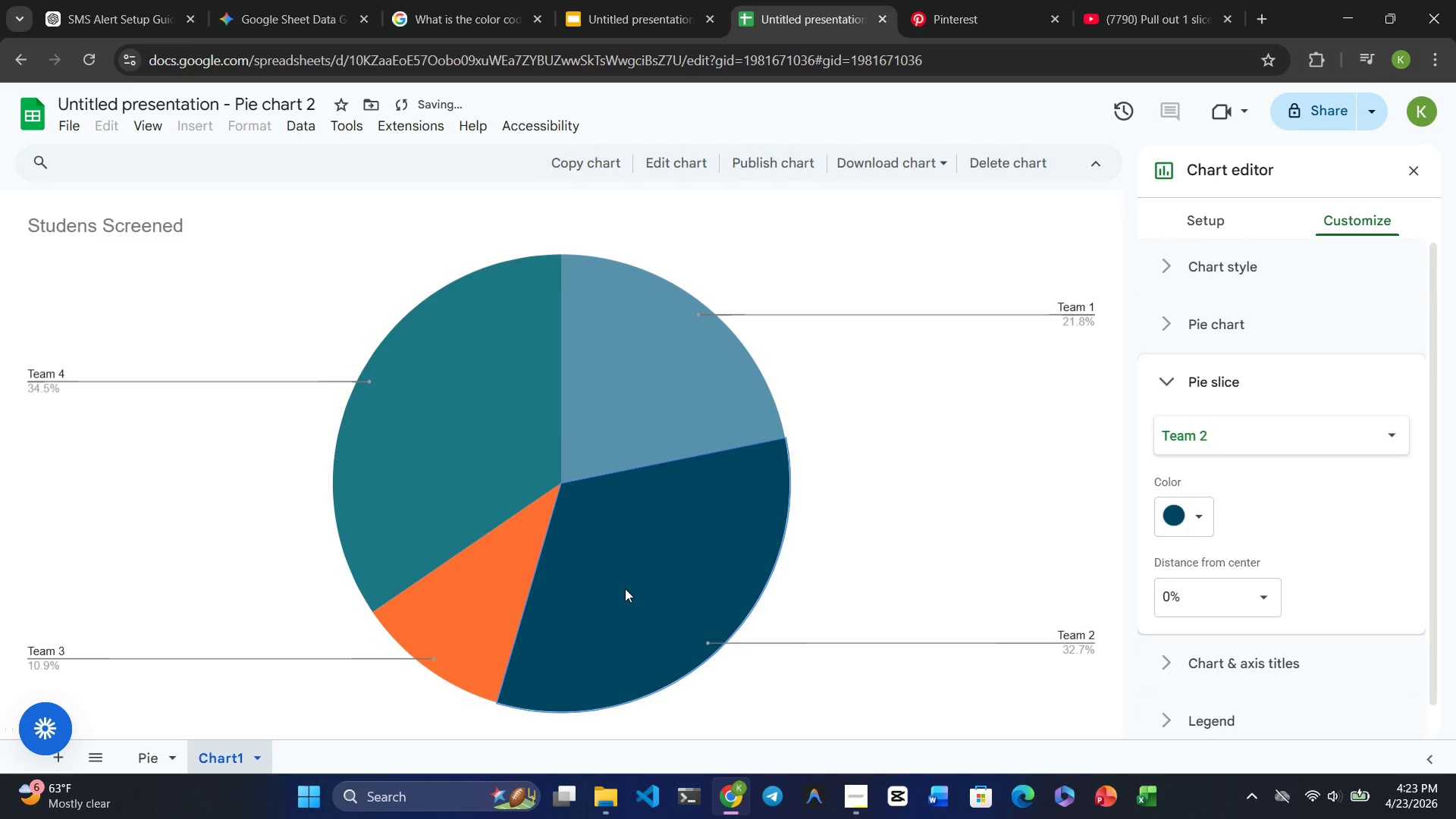 
triple_click([625, 588])
 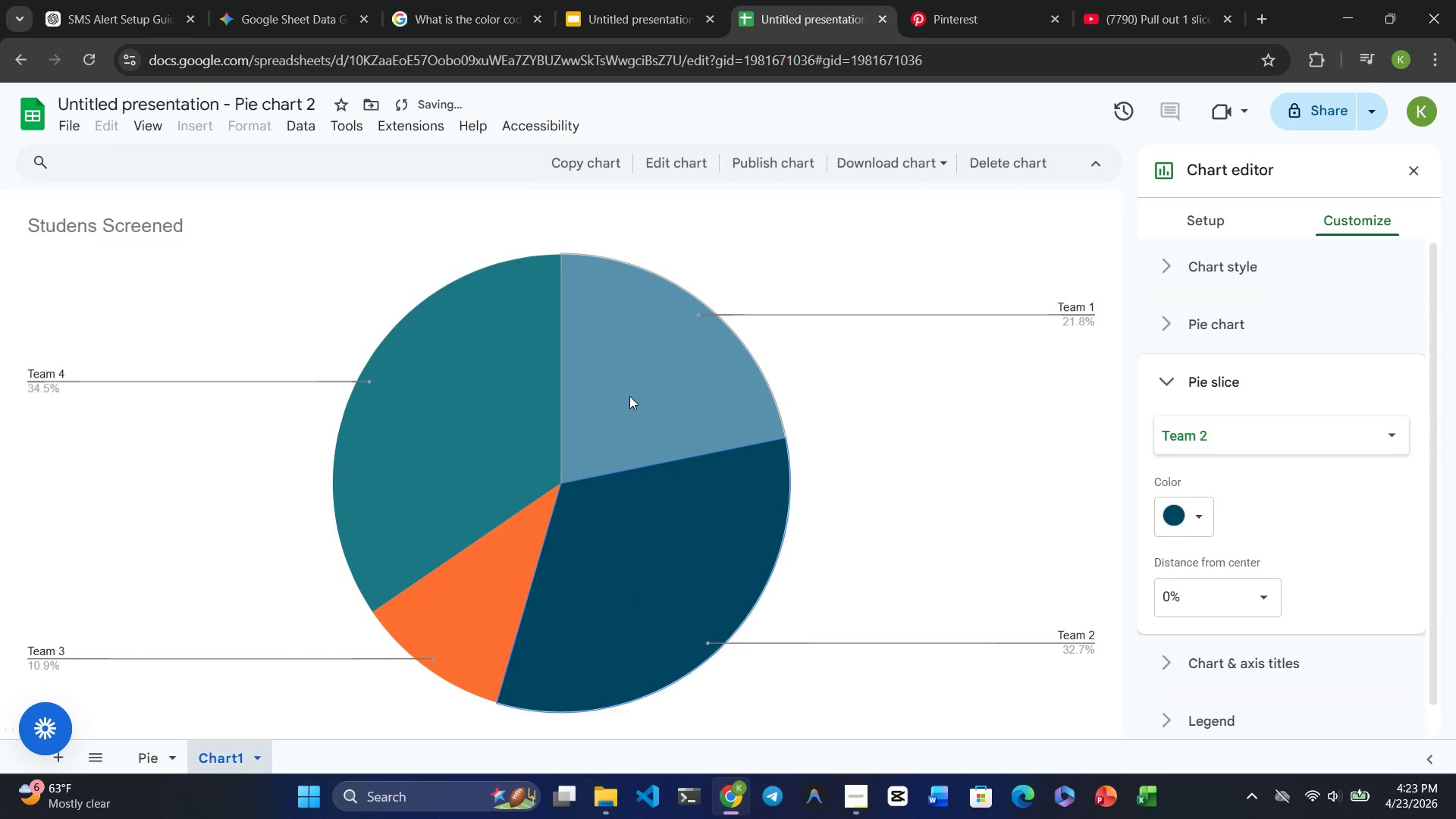 
double_click([629, 396])
 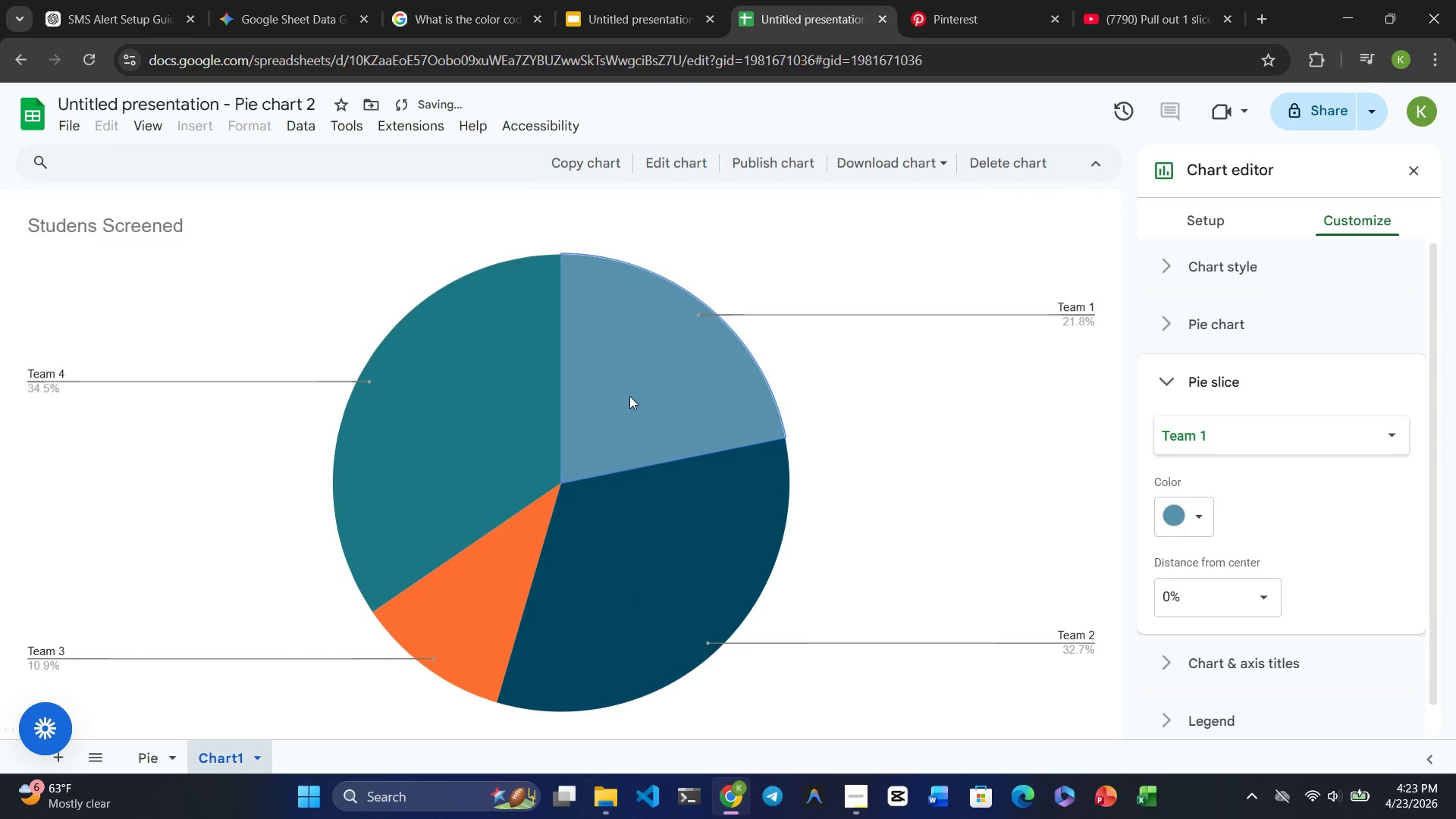 
triple_click([629, 396])
 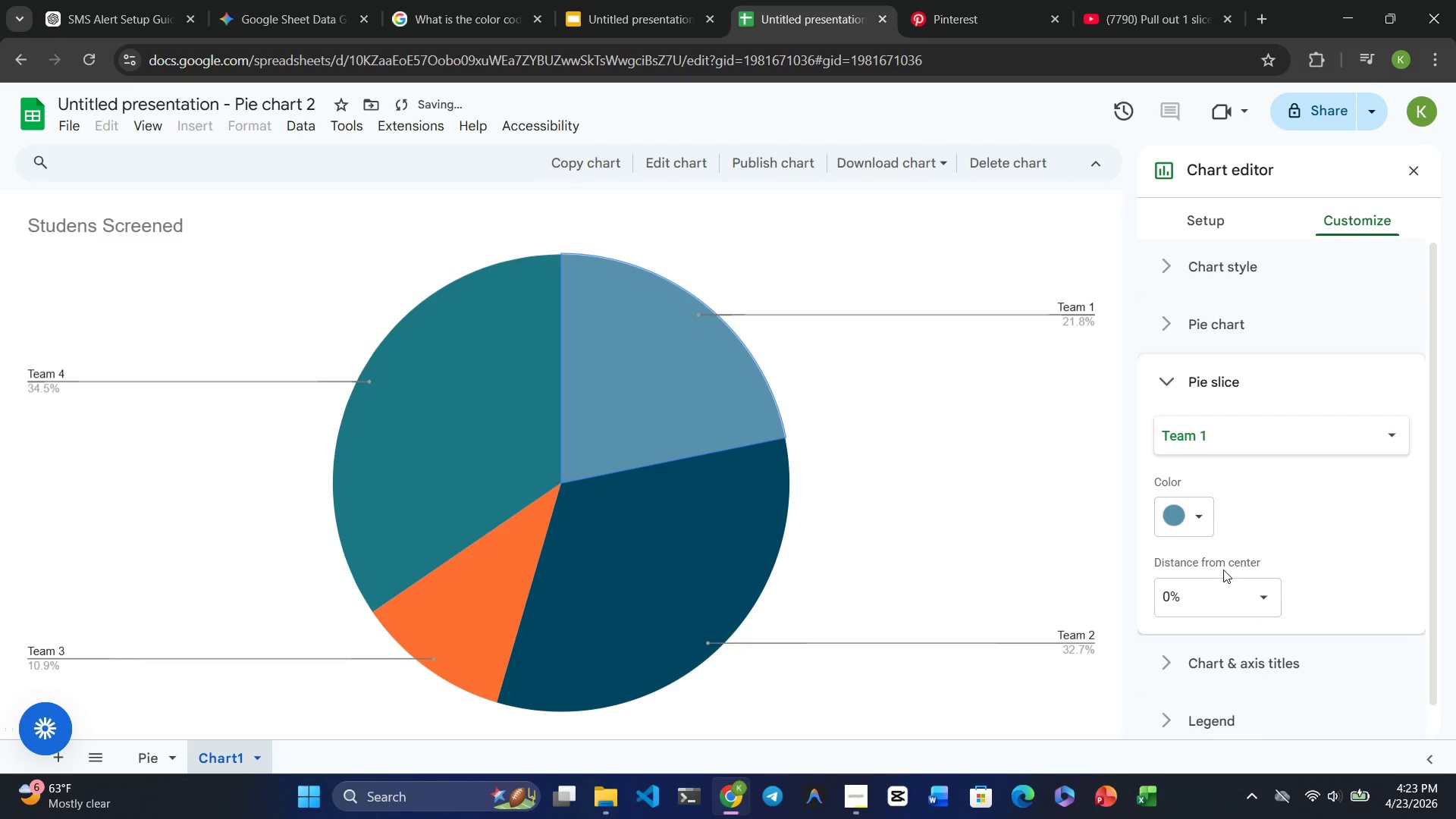 
left_click([408, 212])
 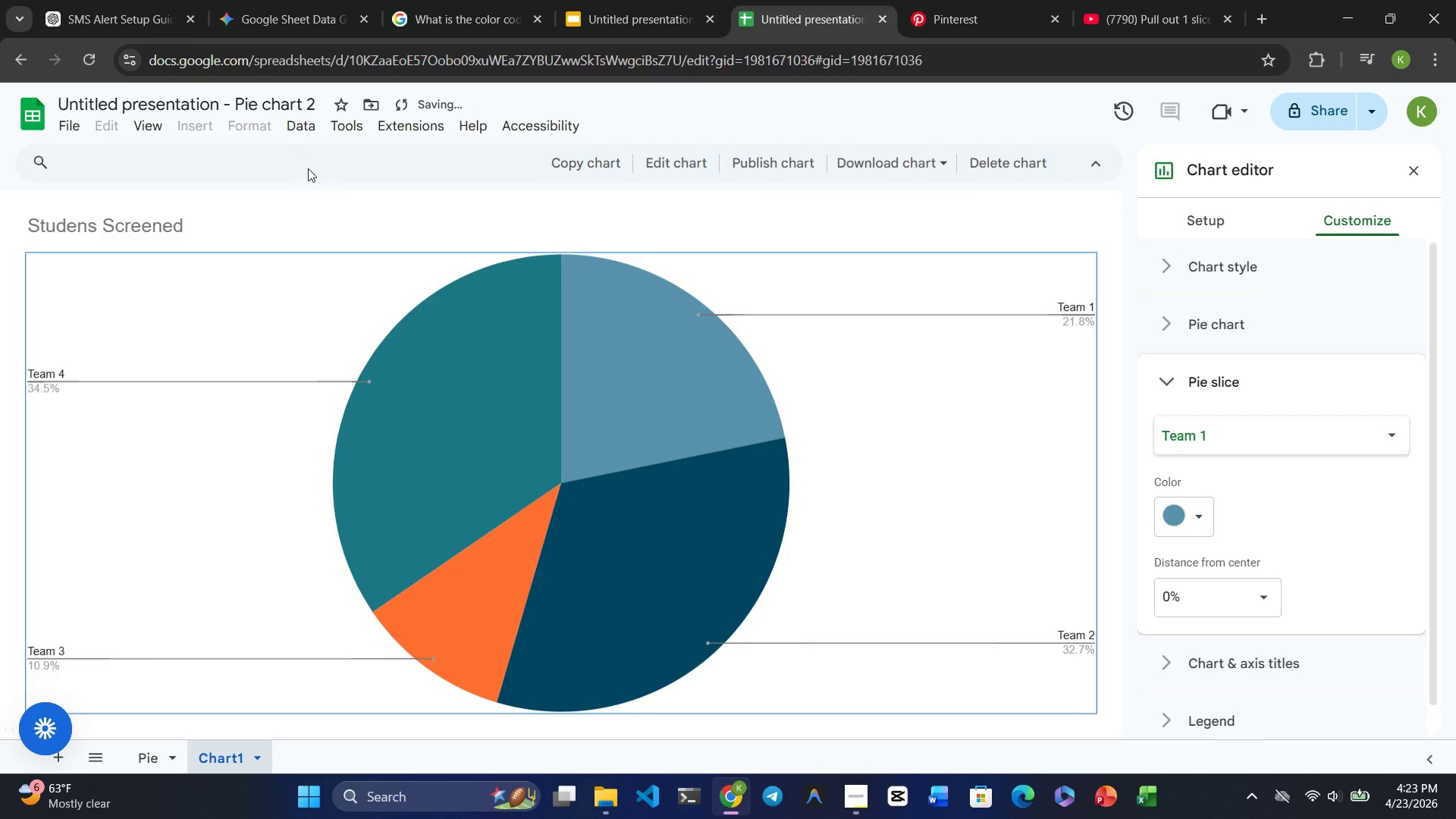 
left_click([337, 280])
 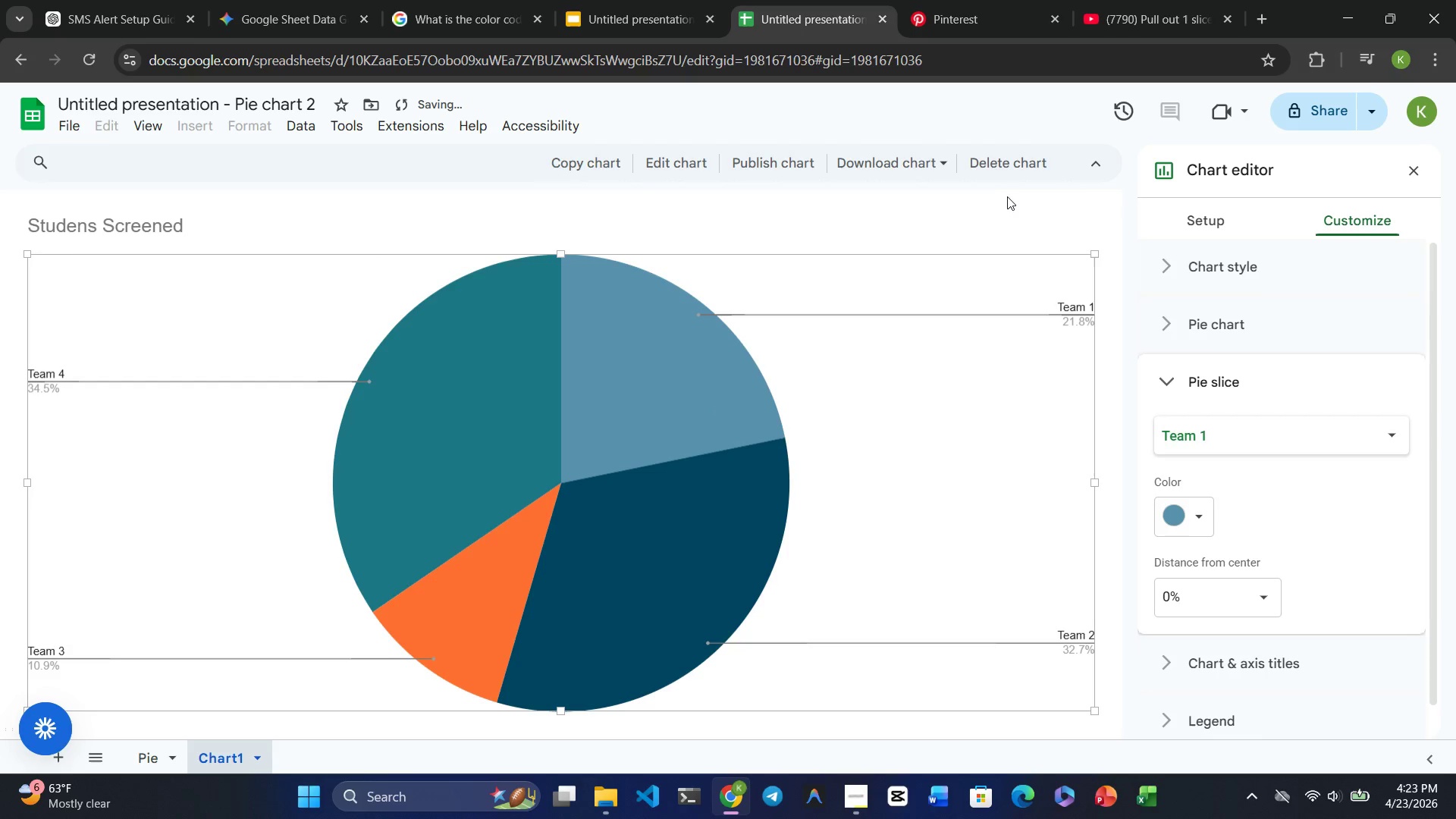 
wait(5.19)
 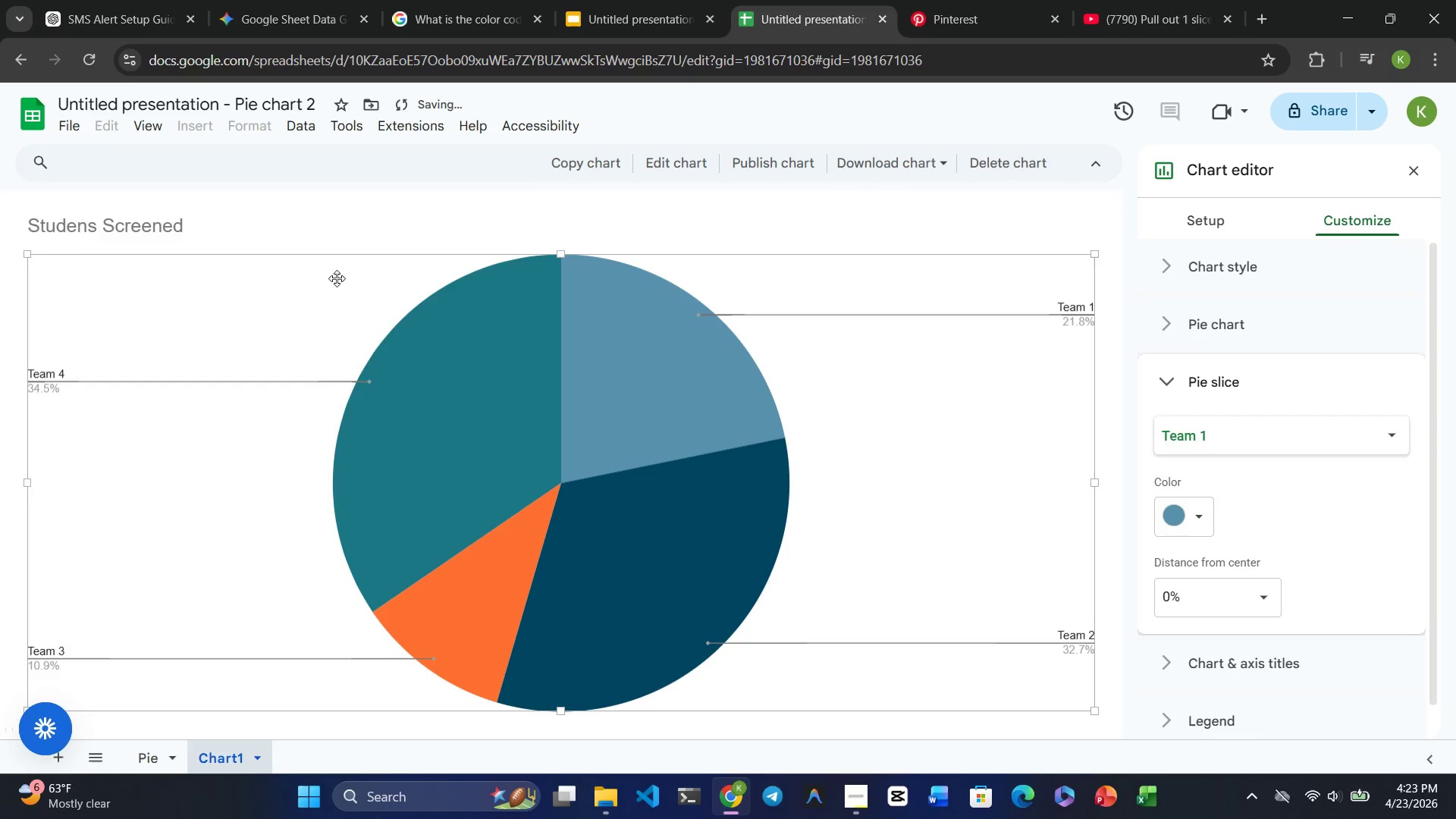 
left_click([1021, 166])
 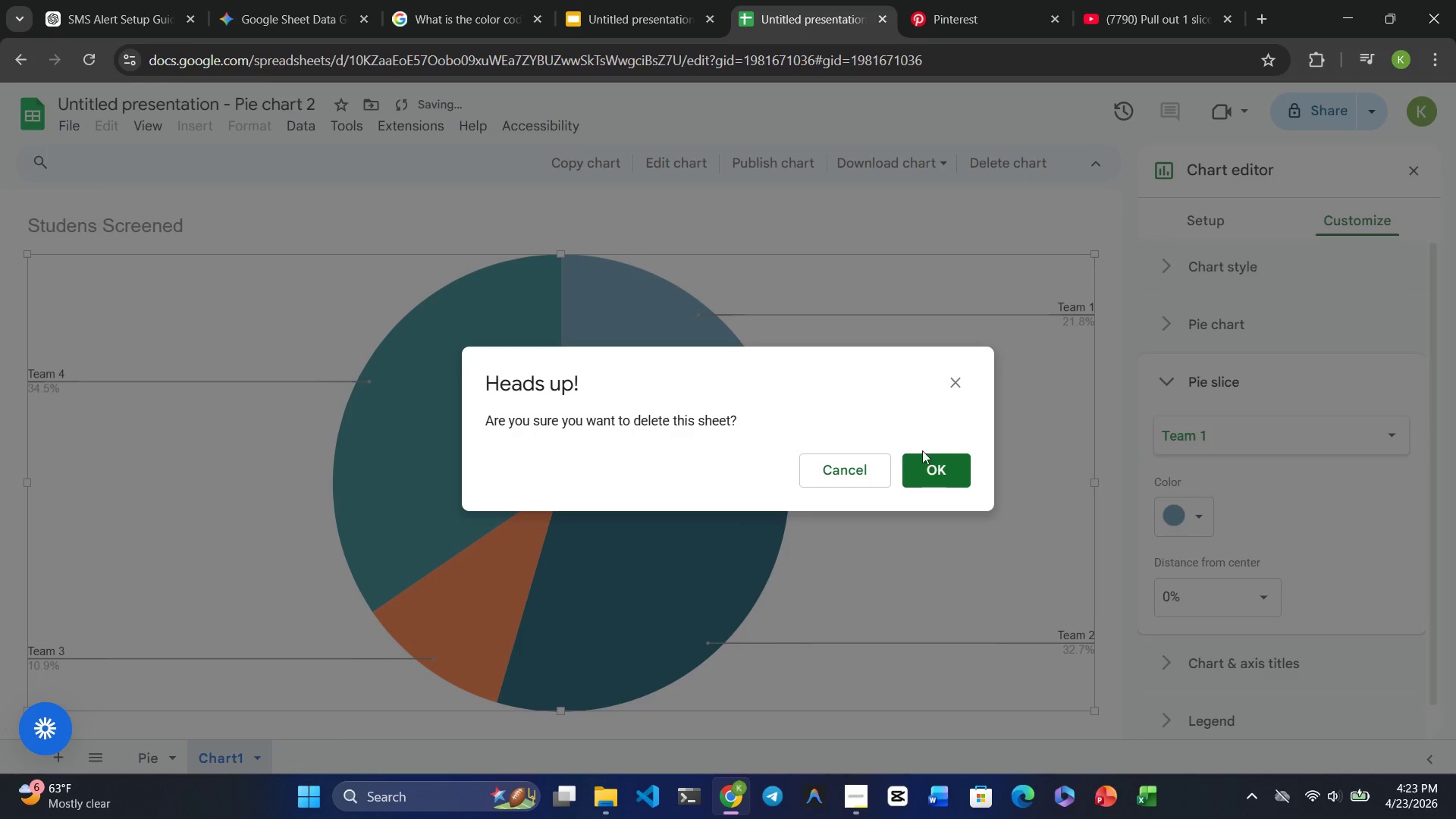 
left_click([923, 469])
 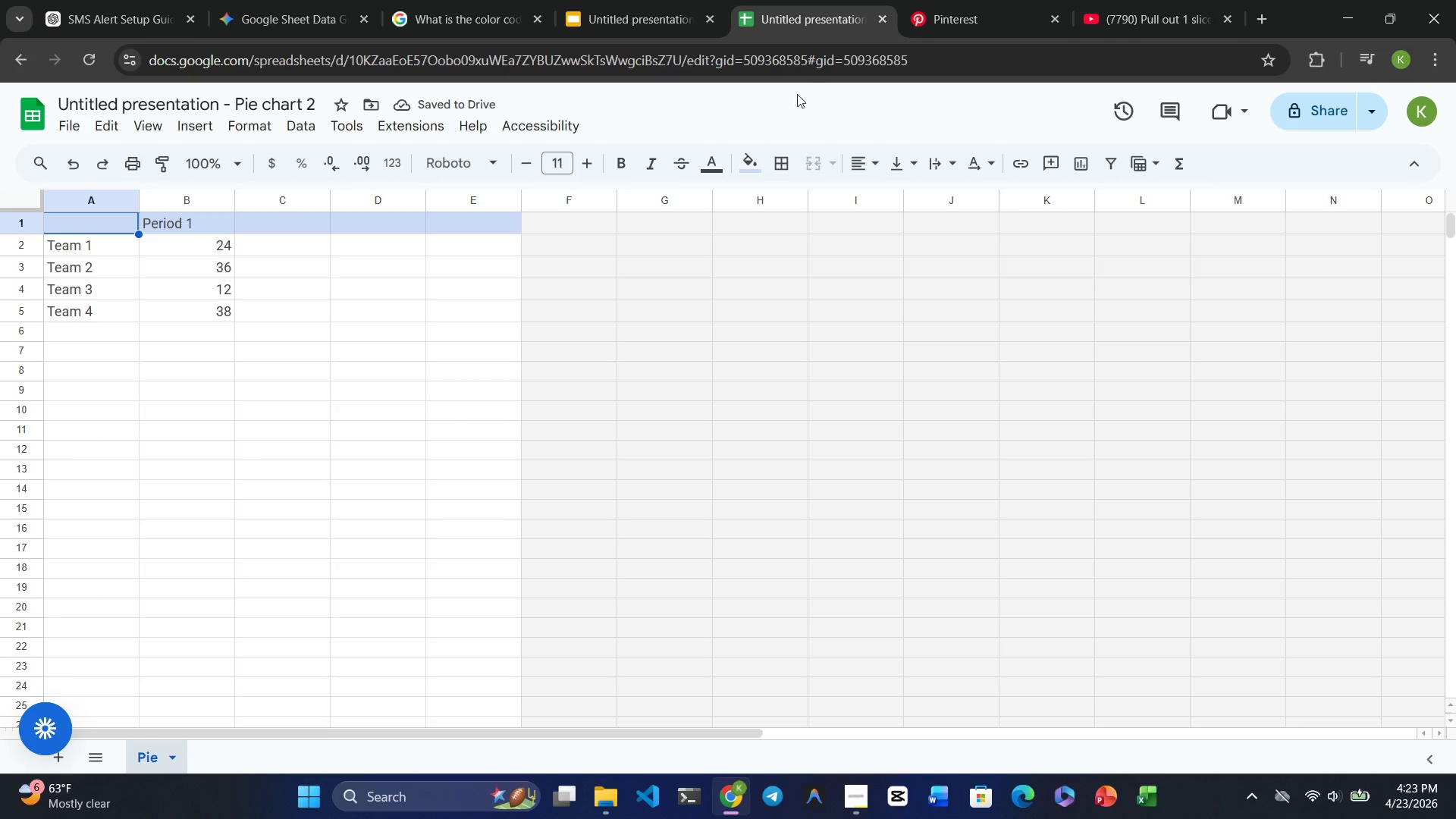 
left_click([811, 20])
 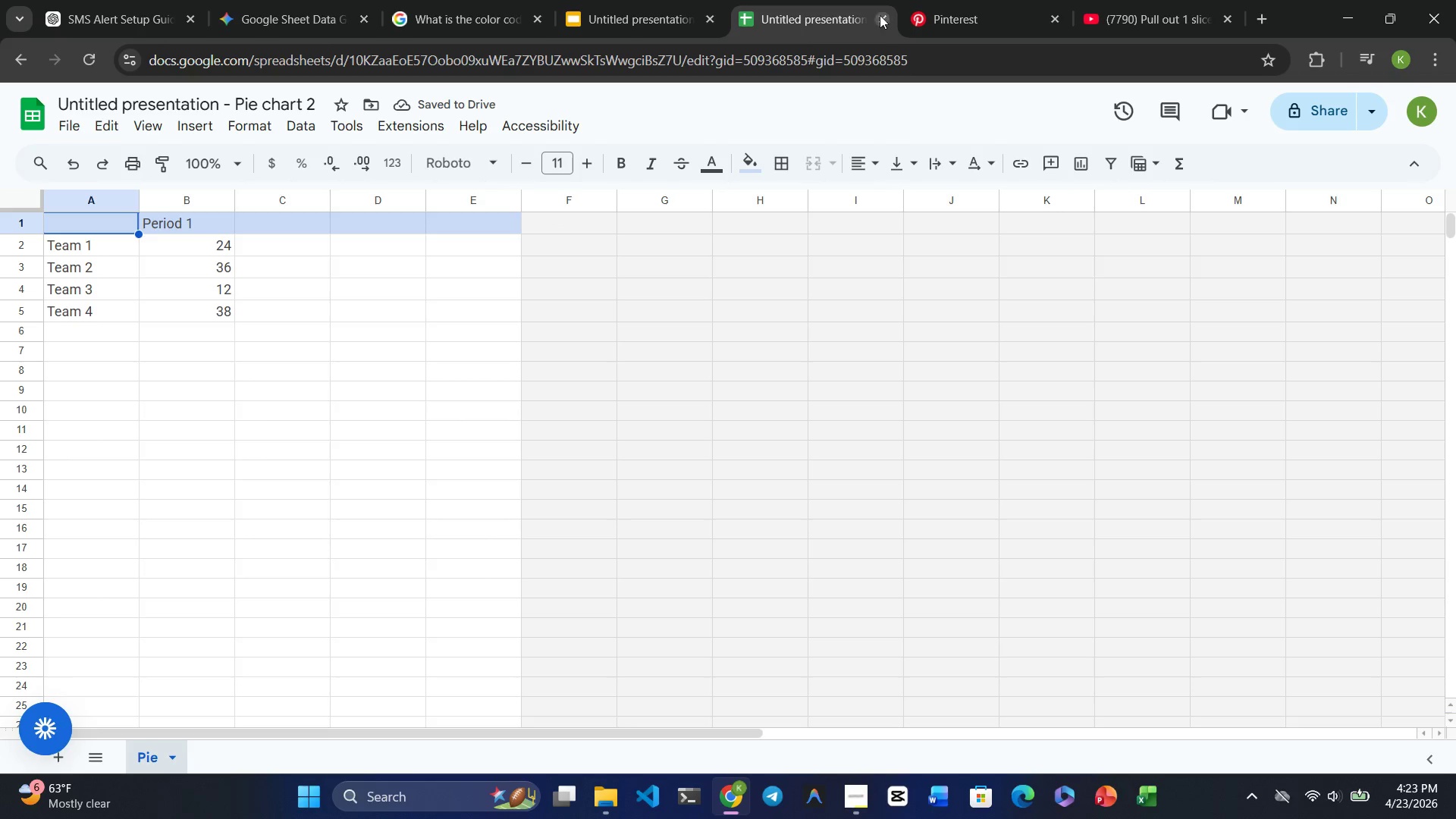 
left_click([880, 15])
 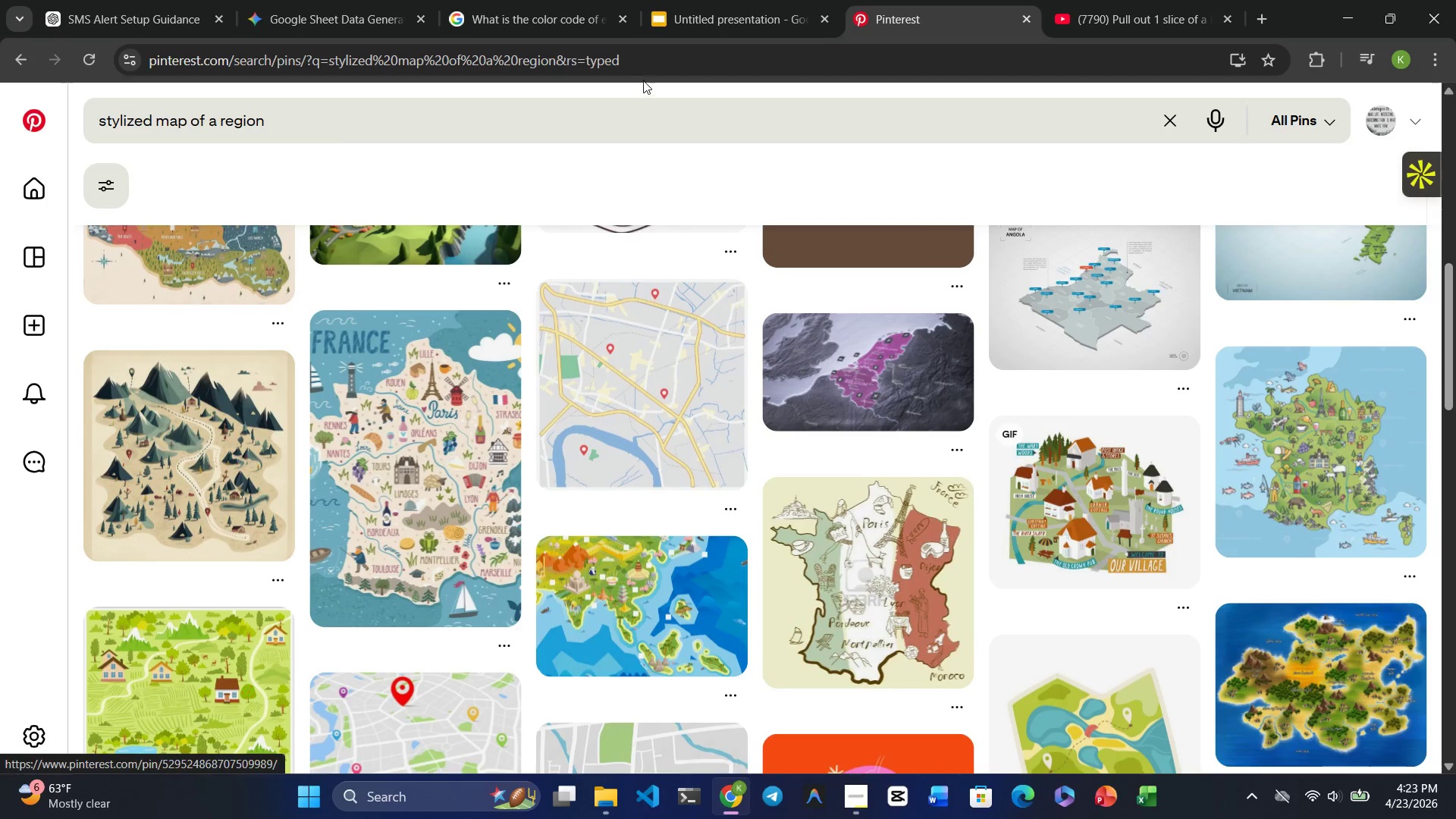 
left_click([705, 26])
 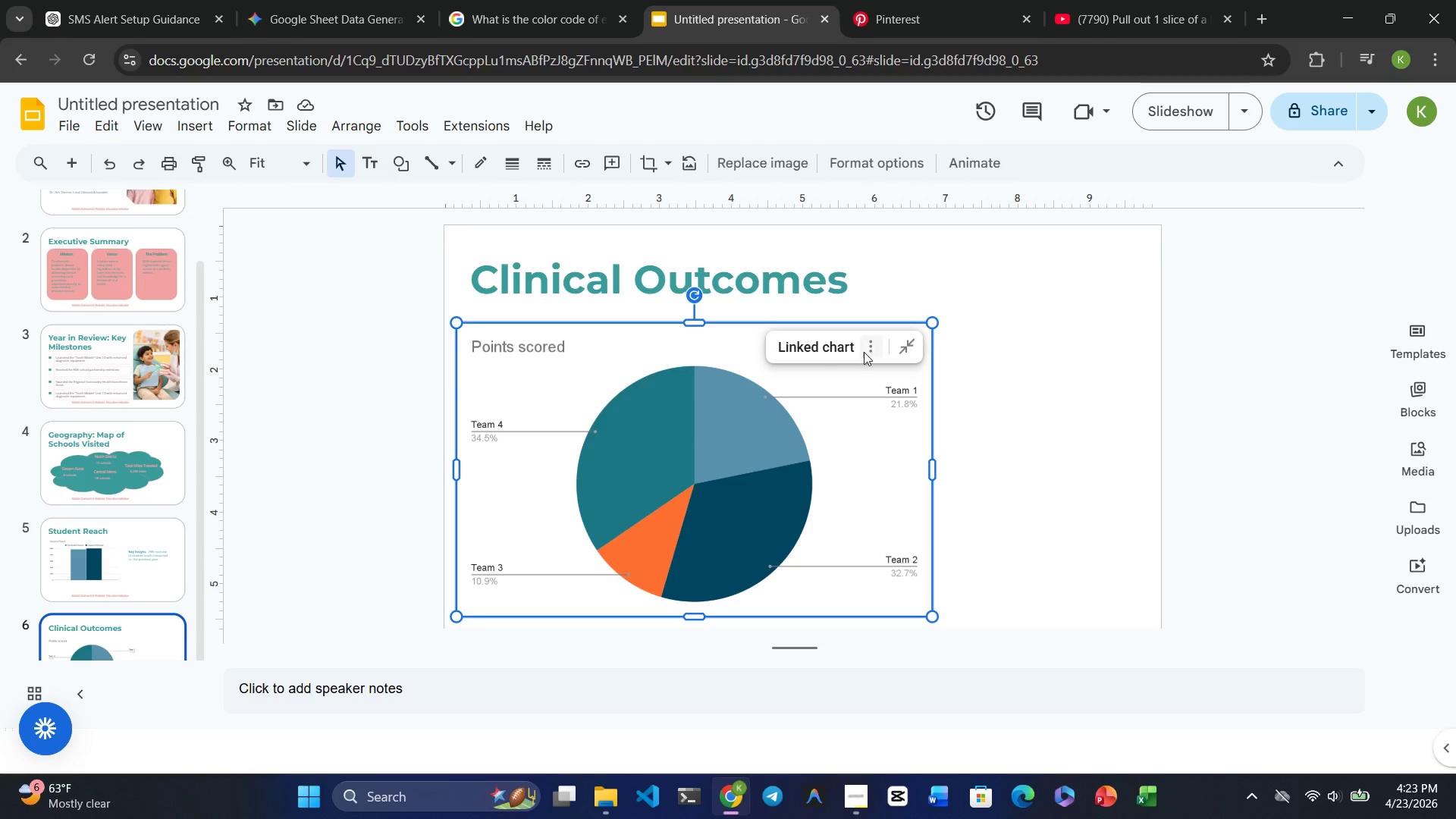 
left_click([864, 352])
 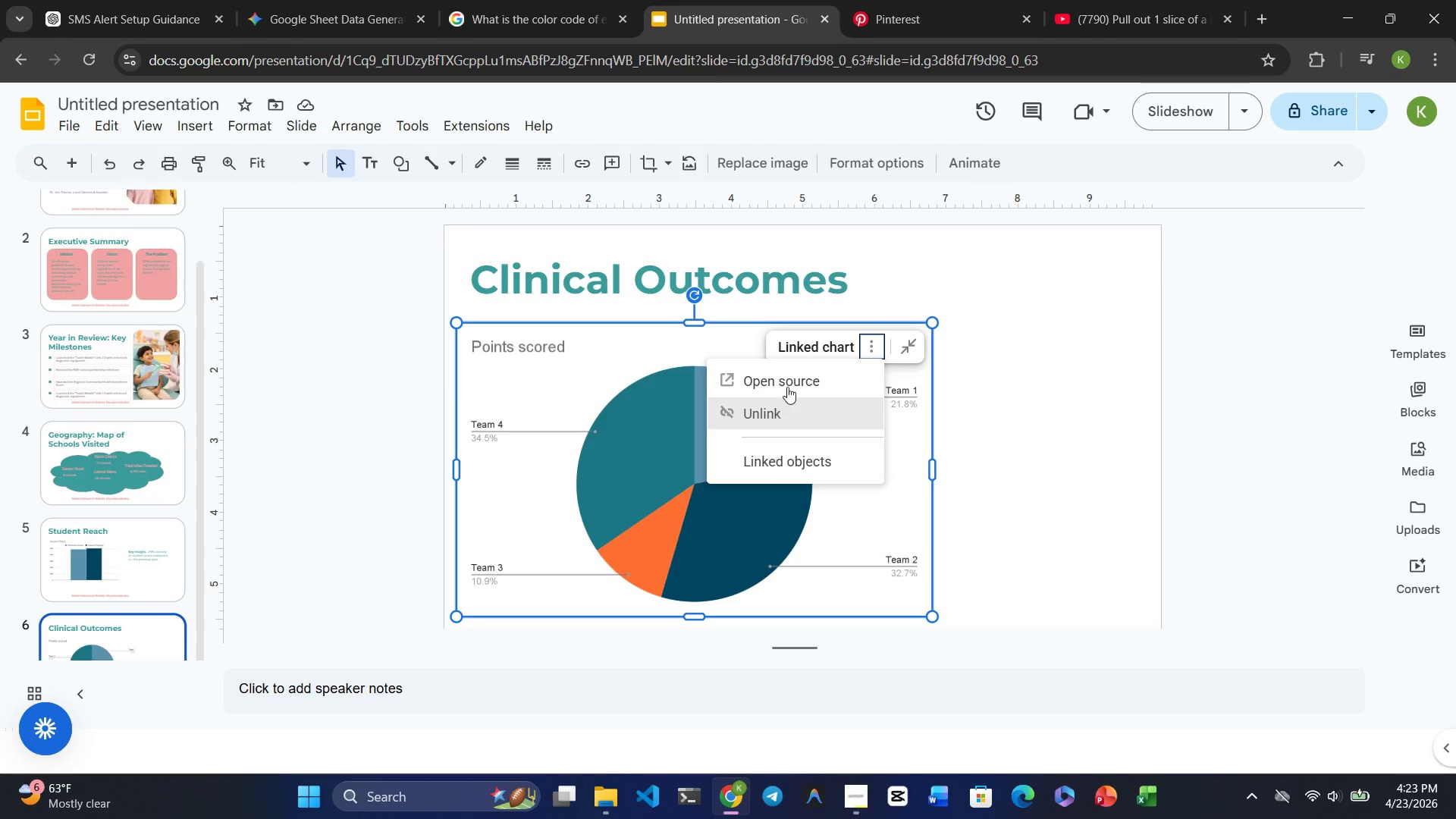 
left_click([792, 375])
 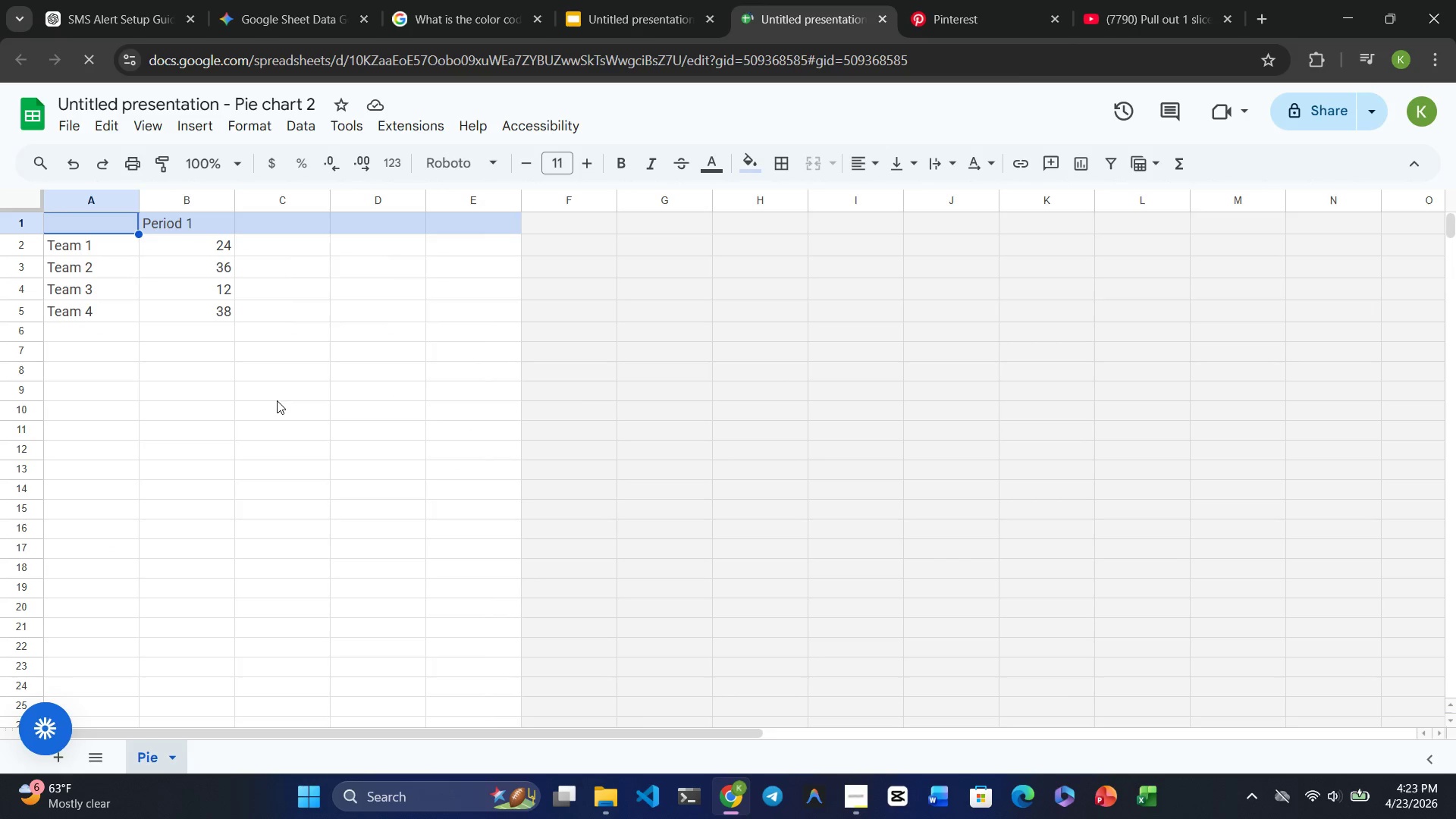 
wait(7.28)
 